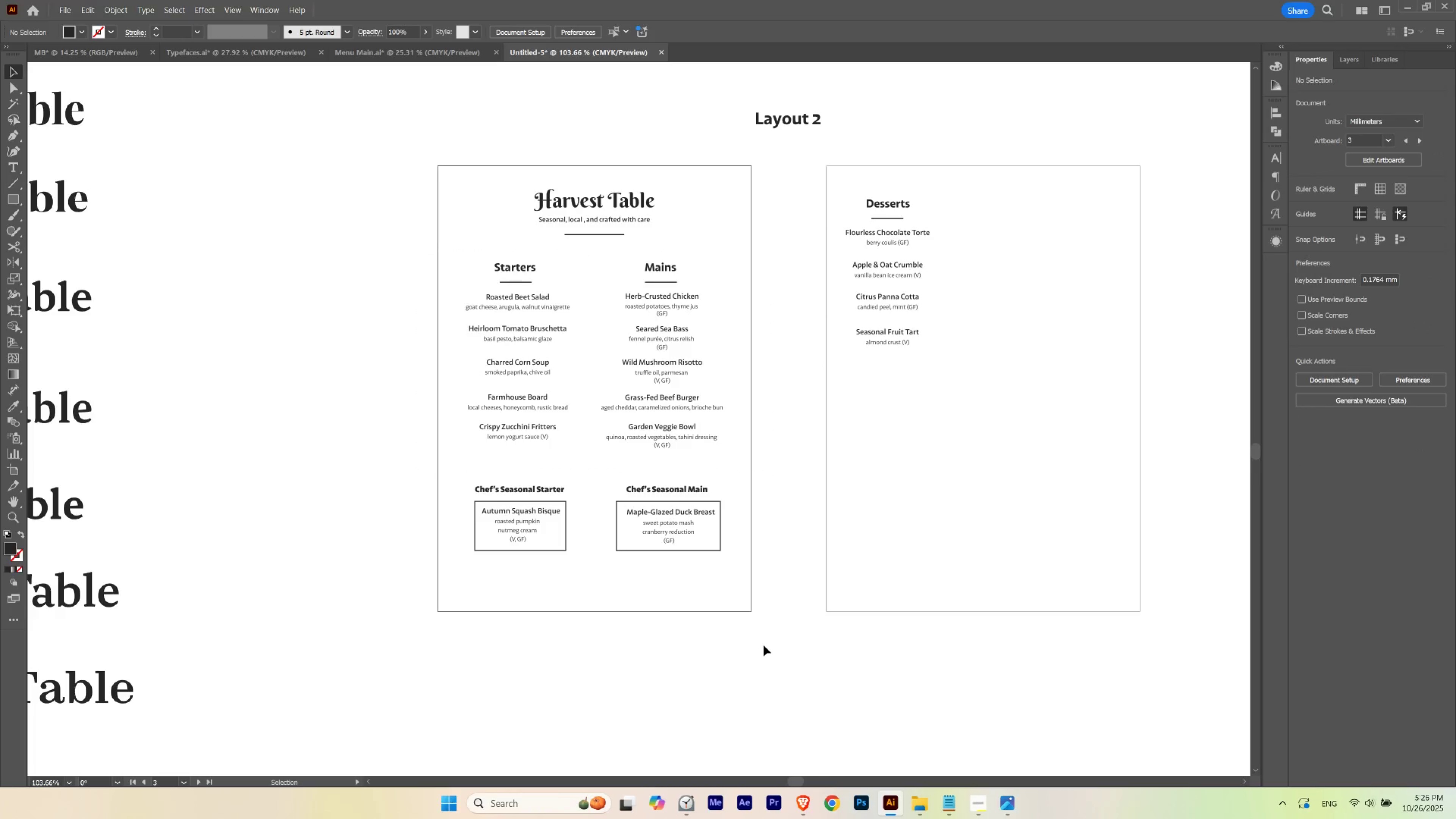 
left_click([763, 645])
 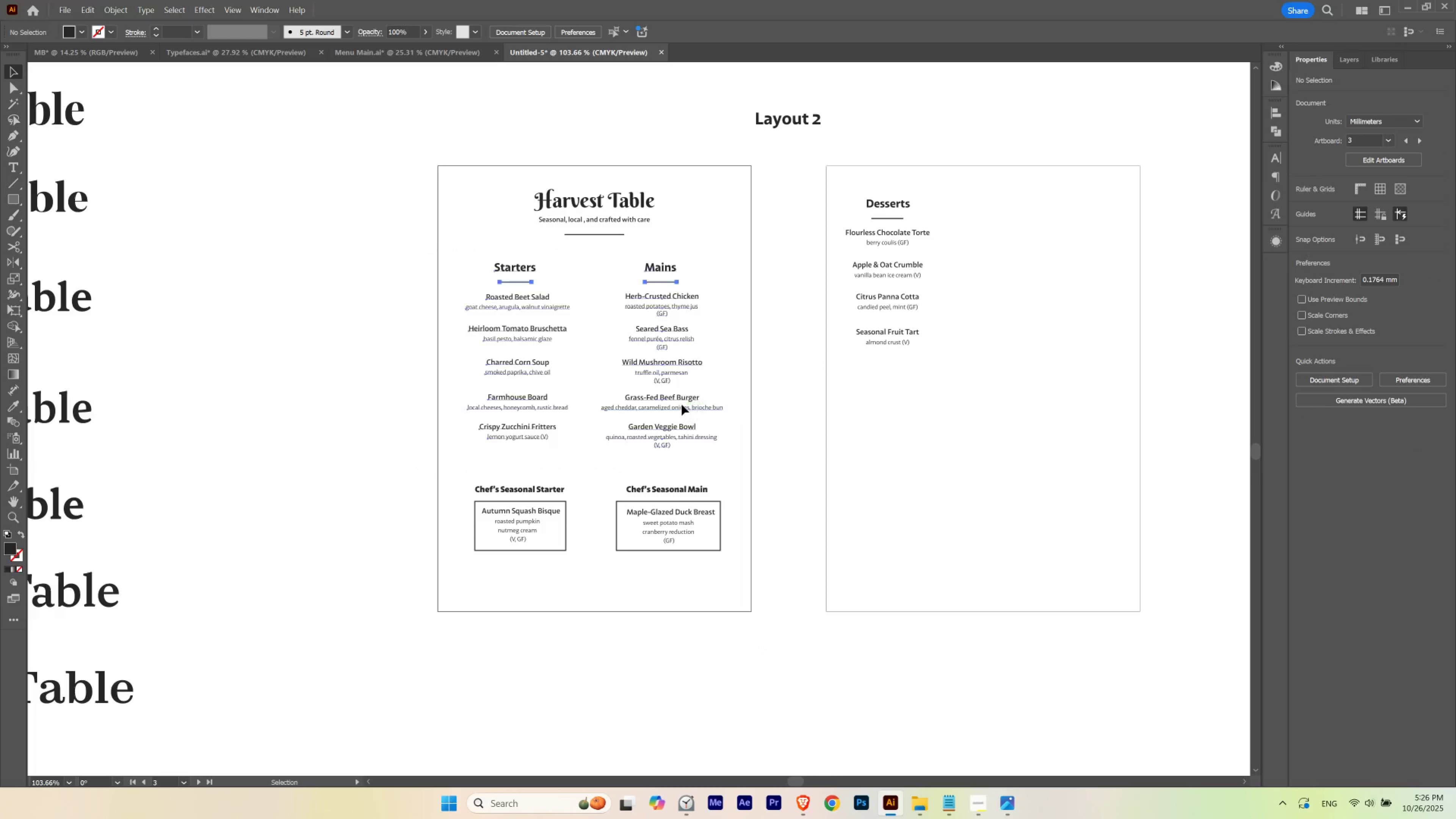 
key(Control+Shift+B)
 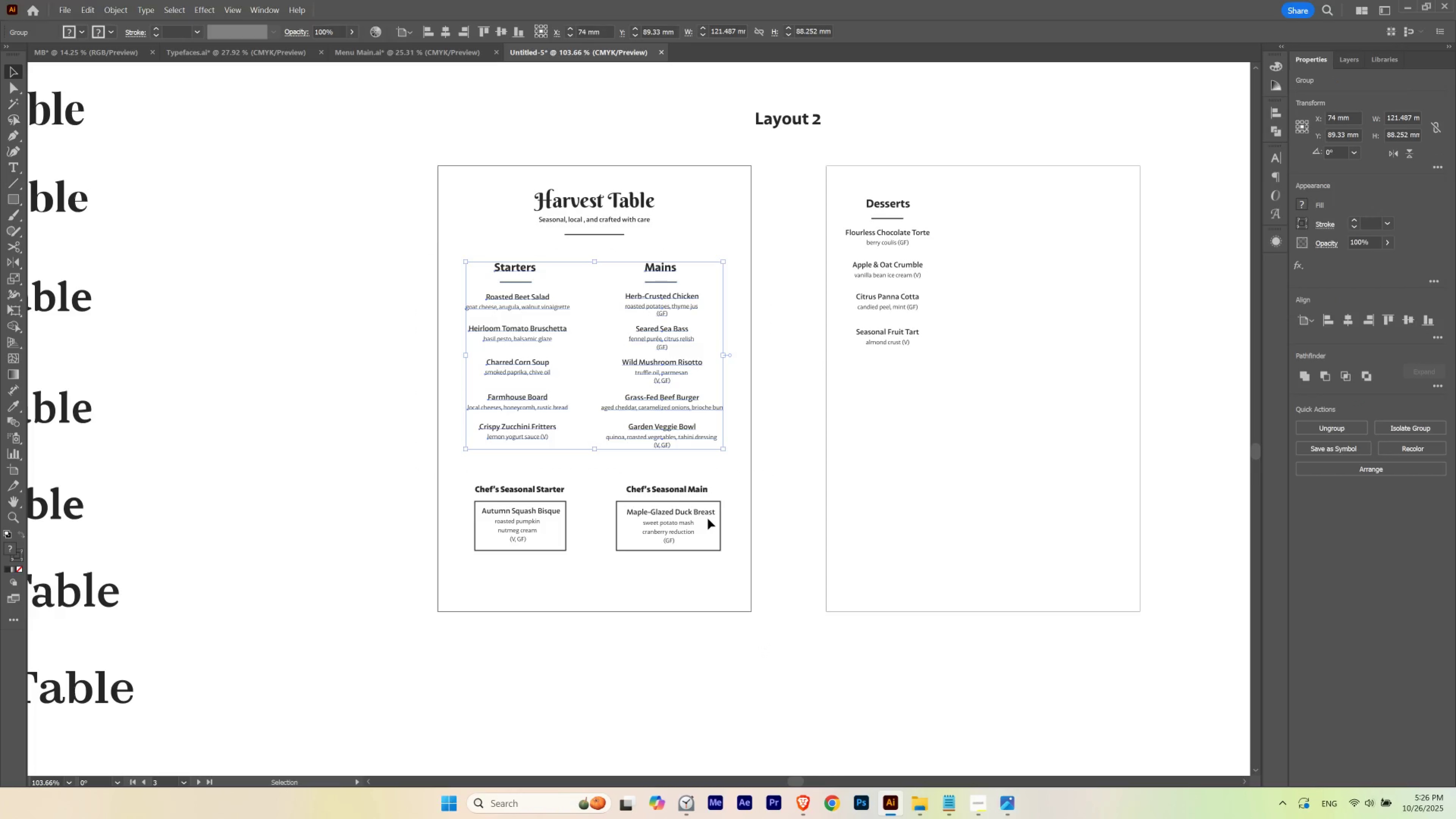 
key(Control+ControlLeft)
 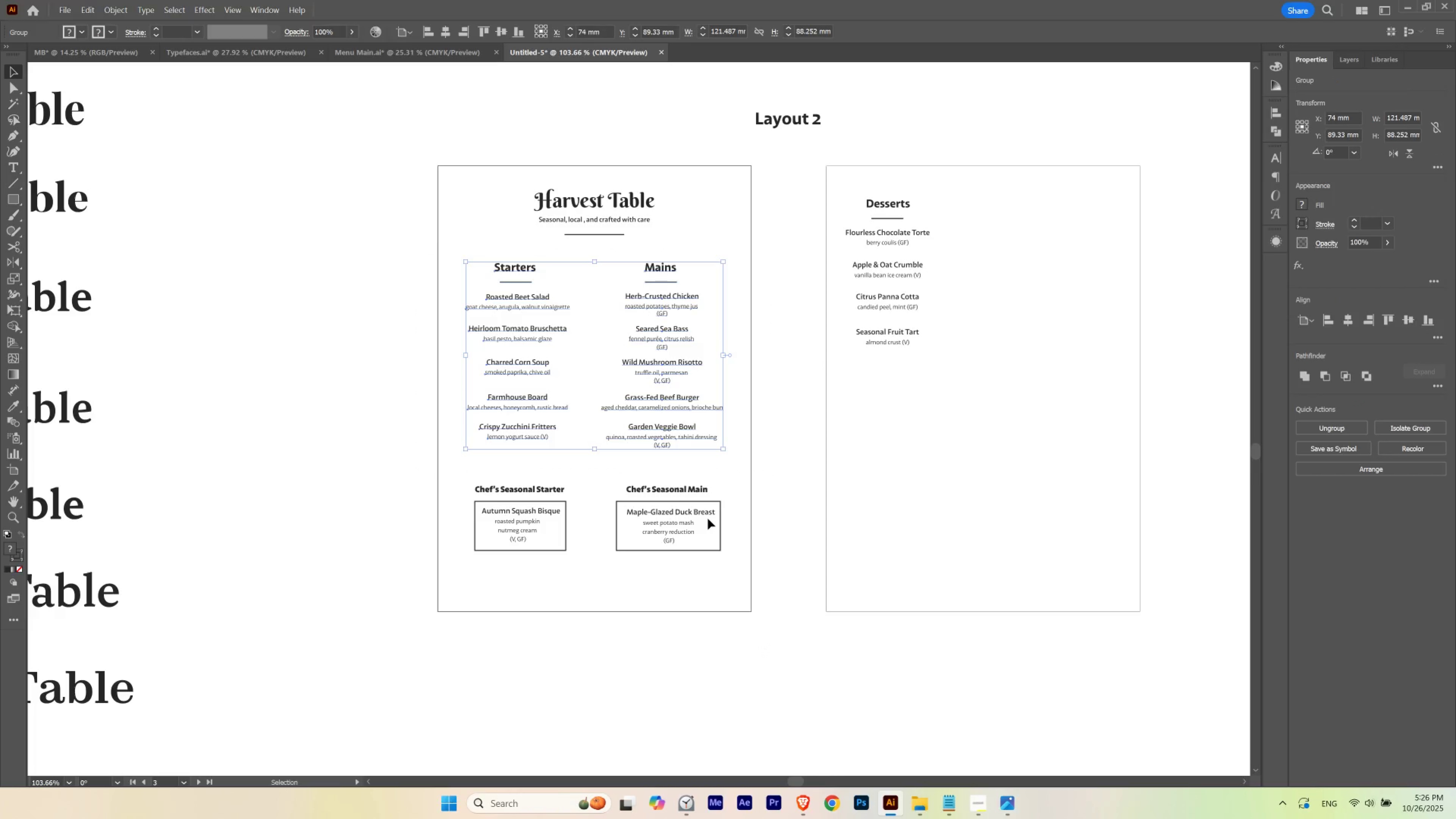 
key(Control+Shift+ShiftLeft)
 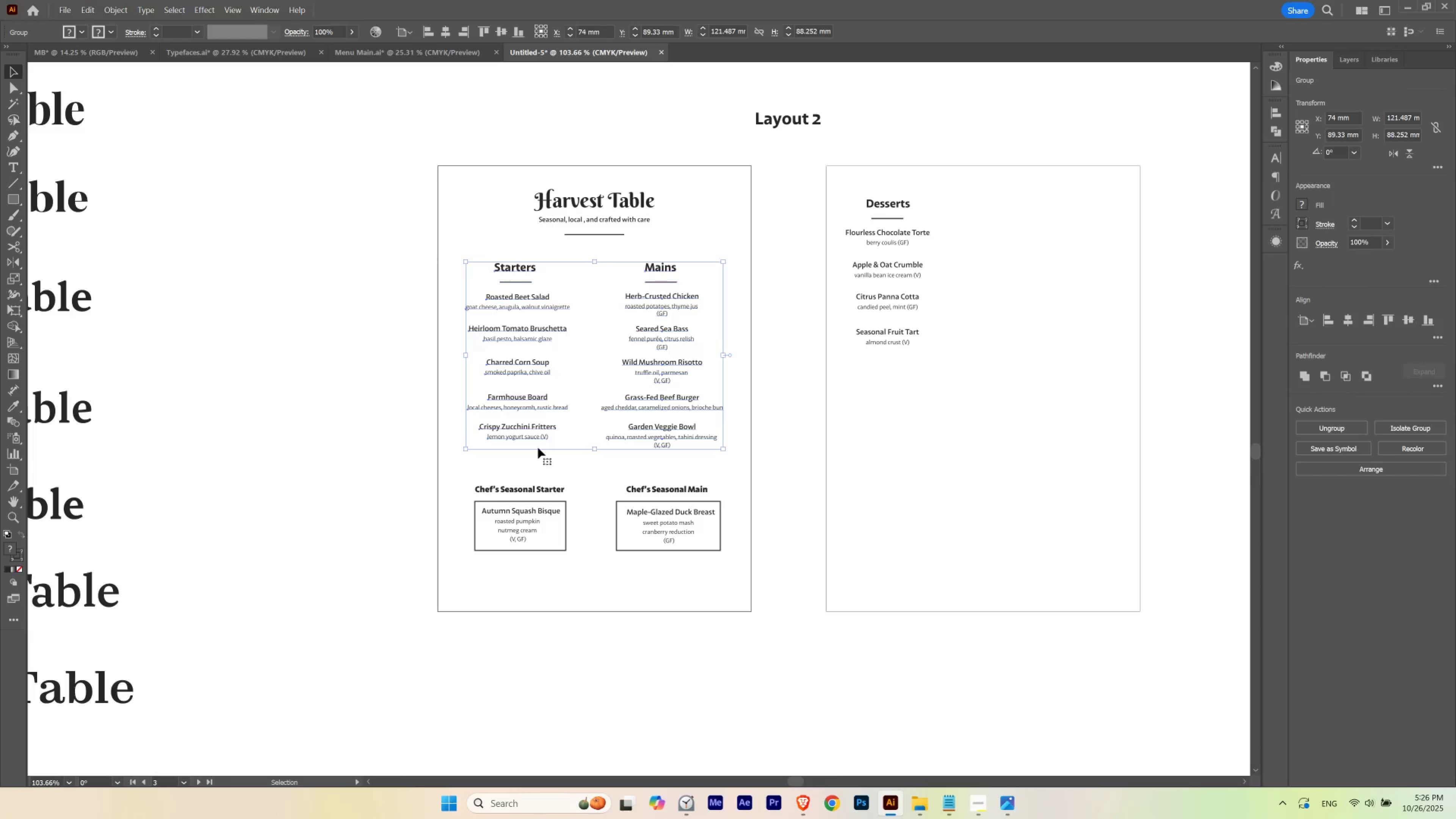 
hold_key(key=Space, duration=0.59)
 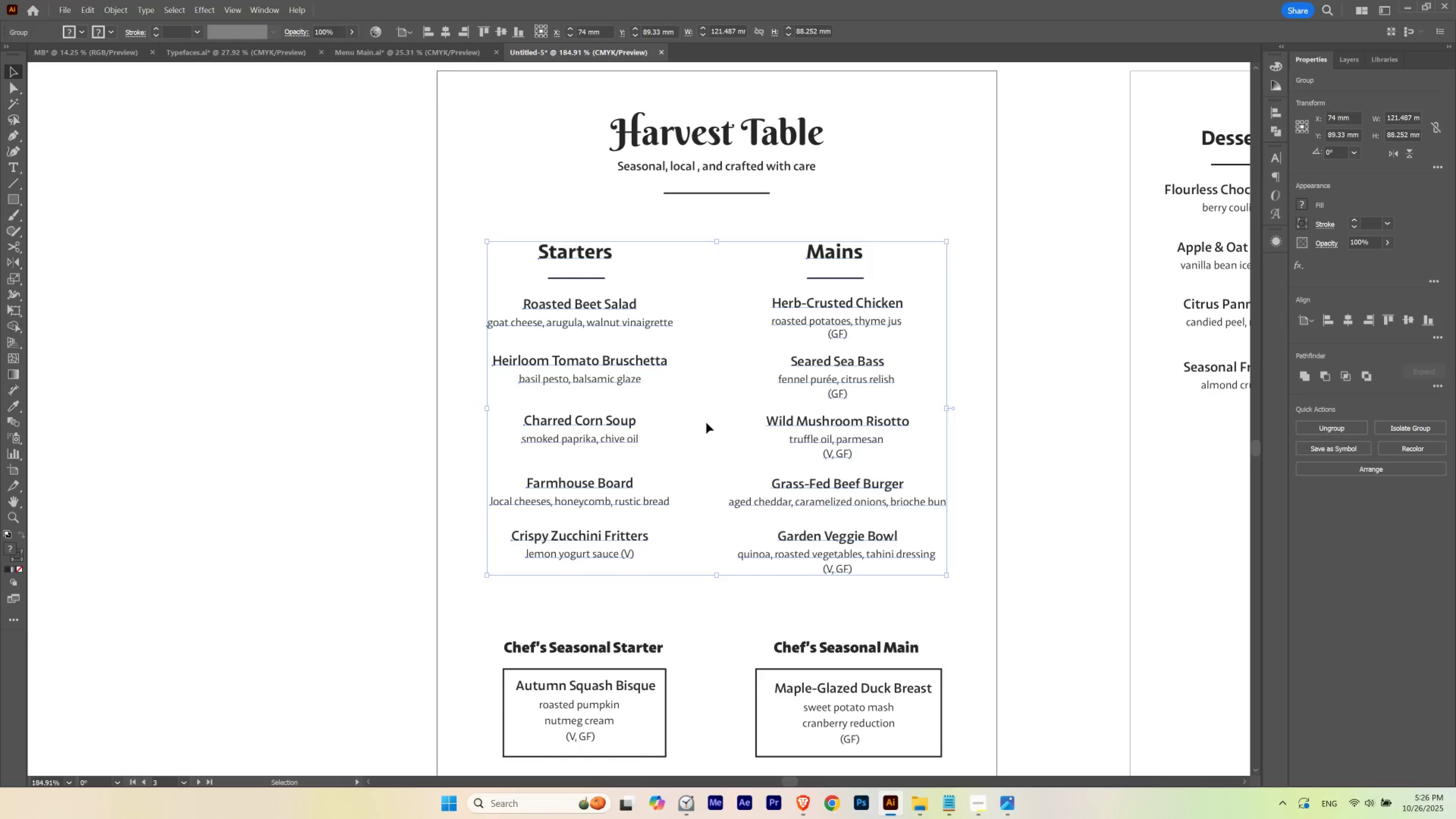 
hold_key(key=ControlLeft, duration=0.52)
left_click_drag(start_coordinate=[438, 287], to_coordinate=[502, 329])
 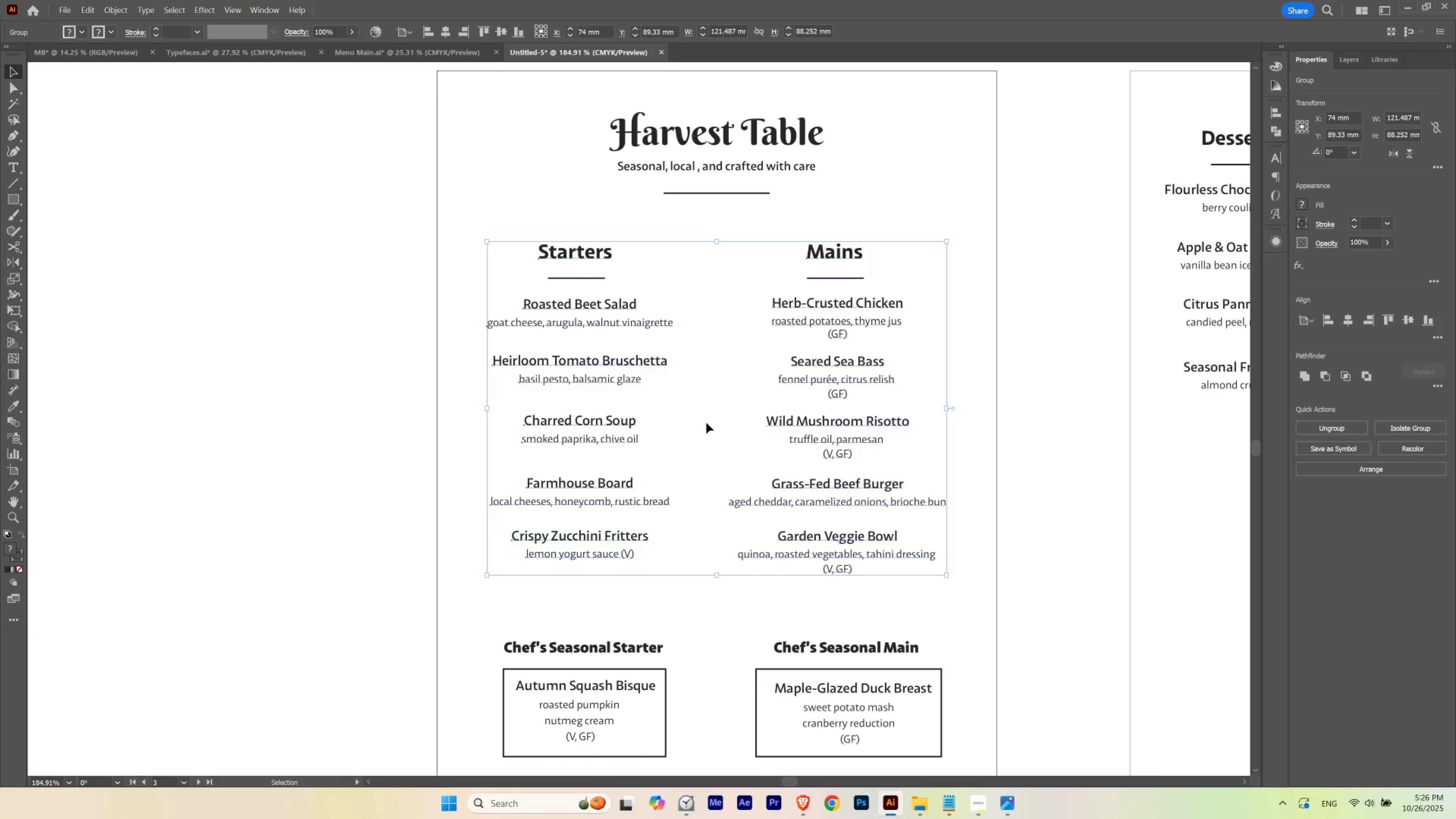 
key(M)
 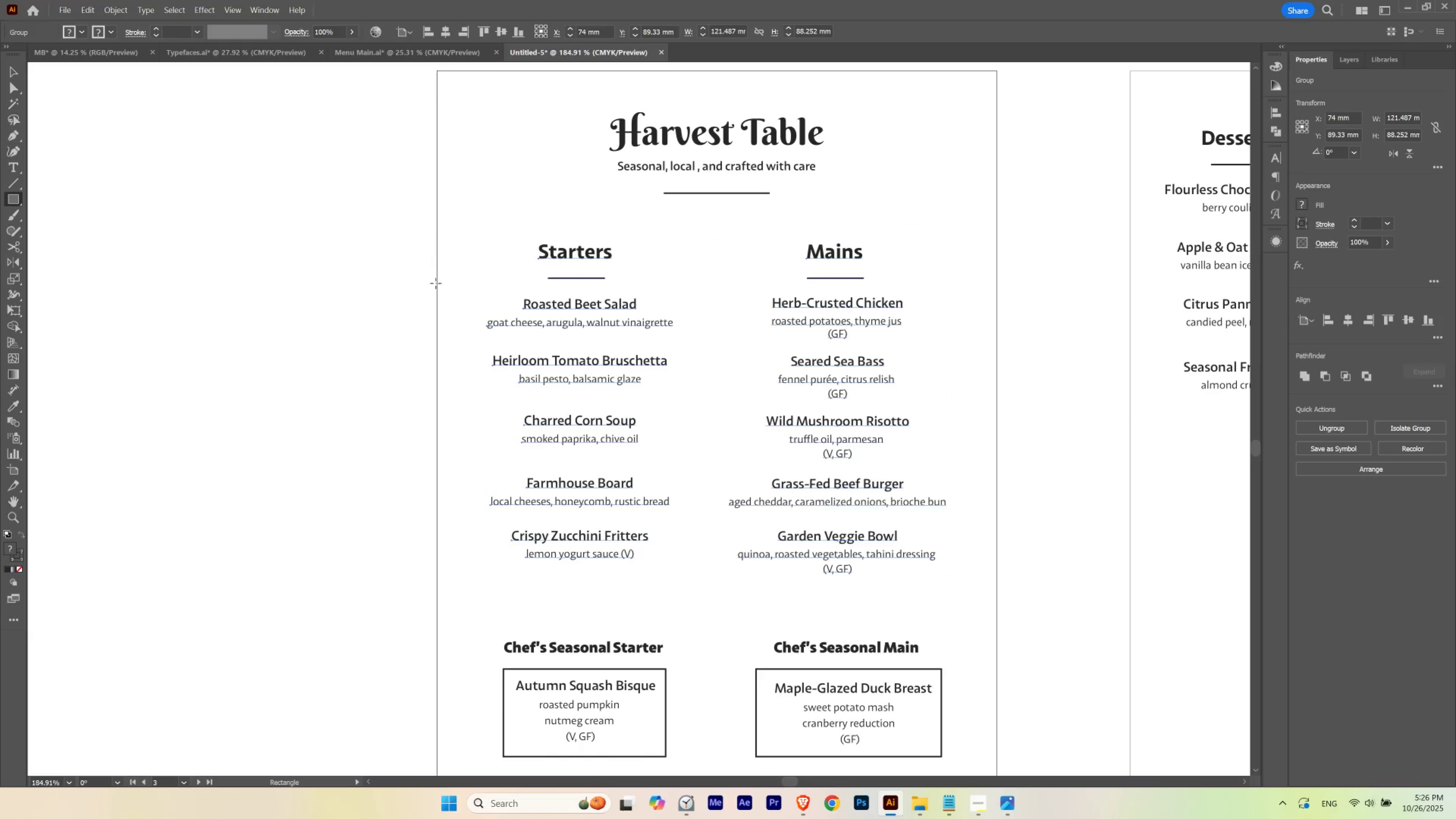 
left_click_drag(start_coordinate=[436, 283], to_coordinate=[487, 447])
 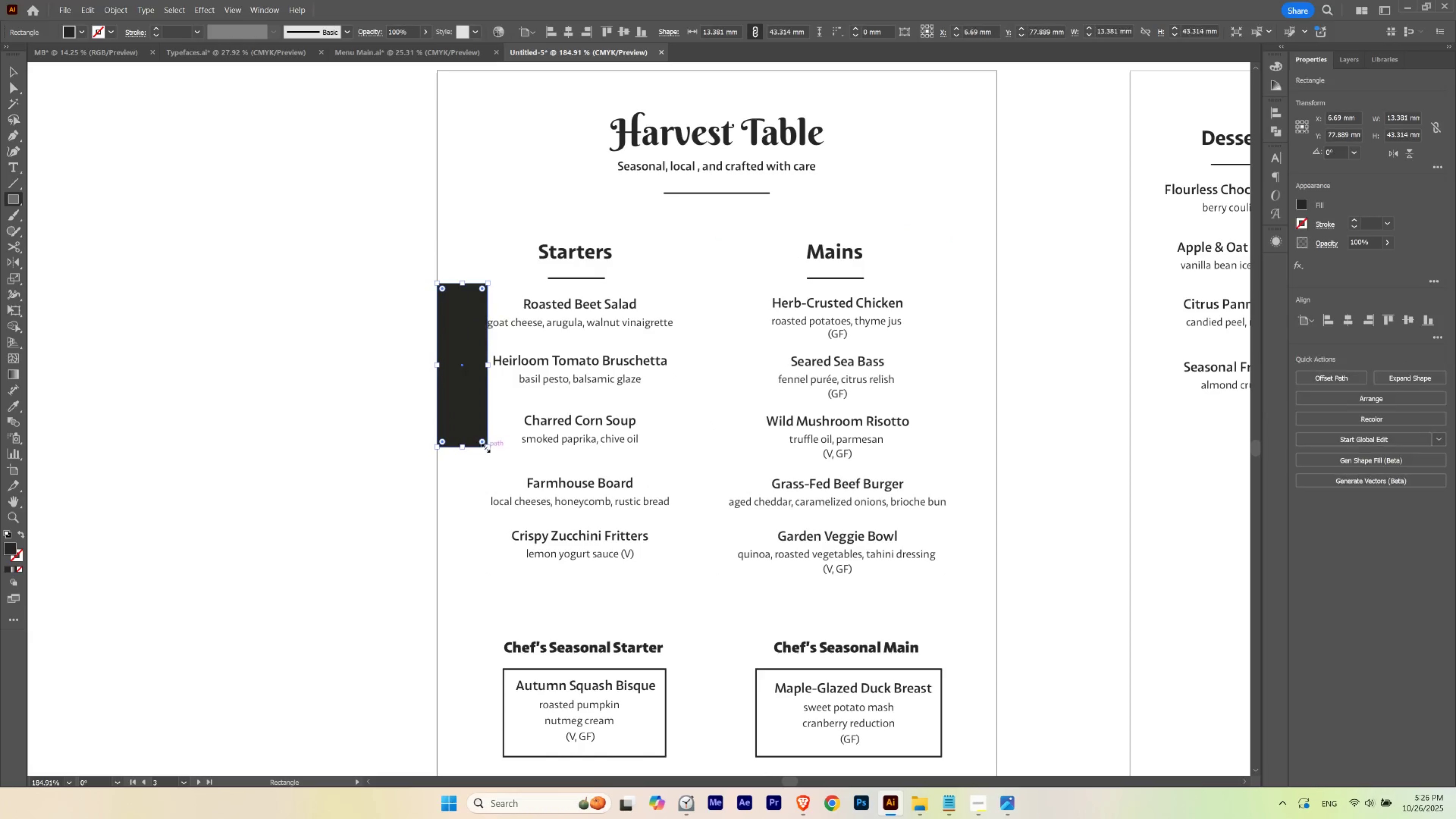 
key(V)
 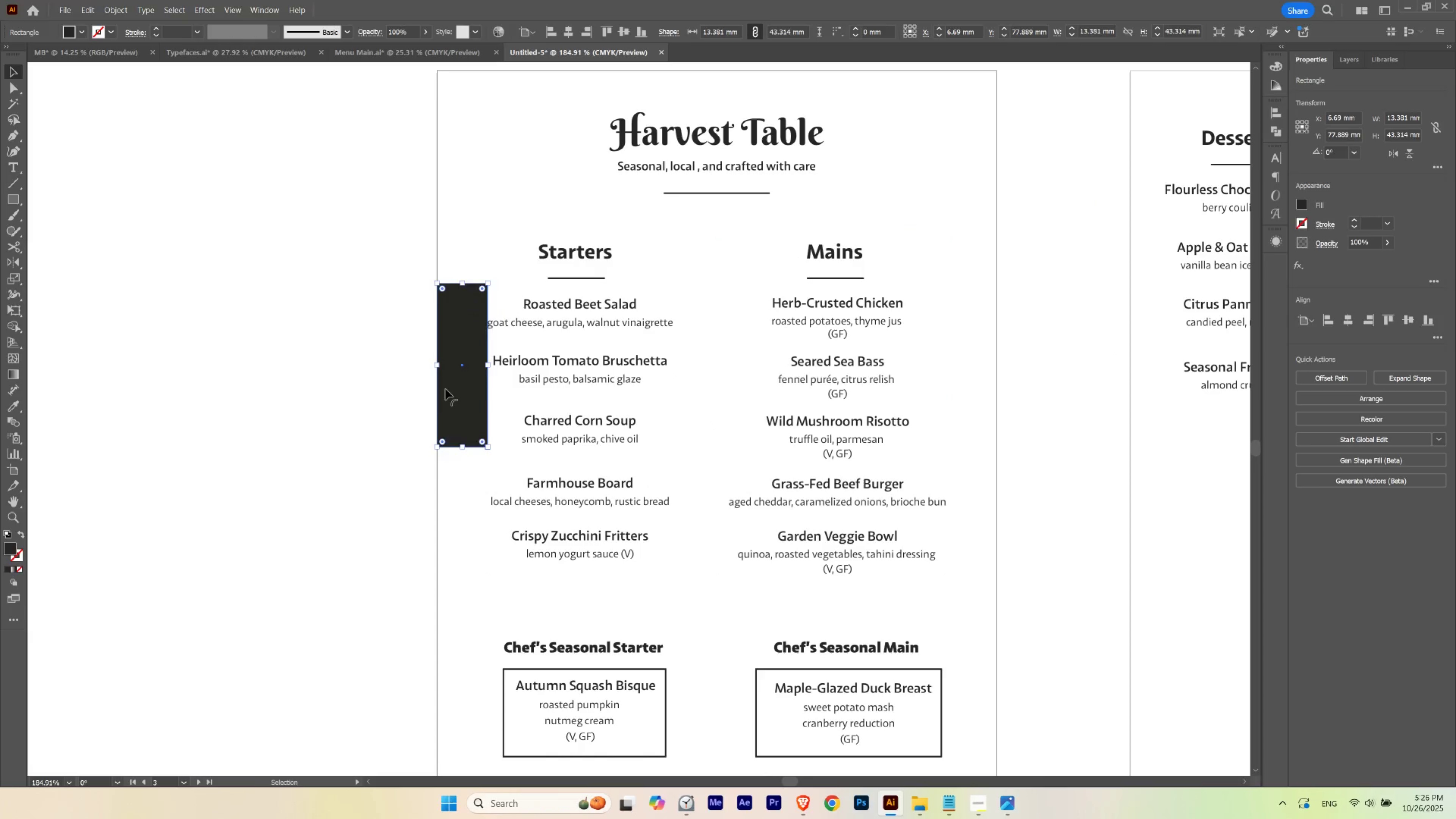 
left_click_drag(start_coordinate=[445, 389], to_coordinate=[954, 408])
 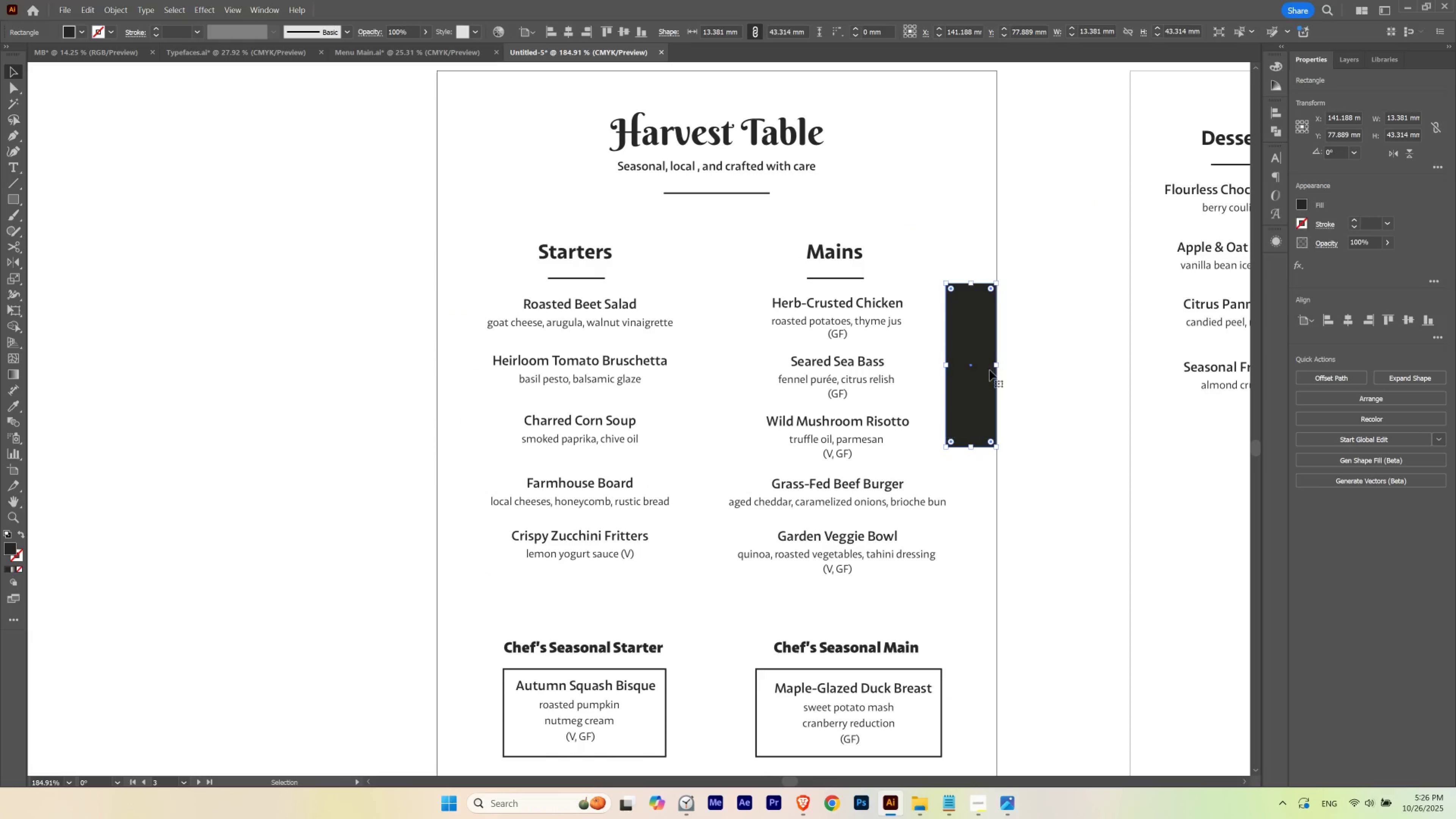 
hold_key(key=ShiftLeft, duration=1.5)
 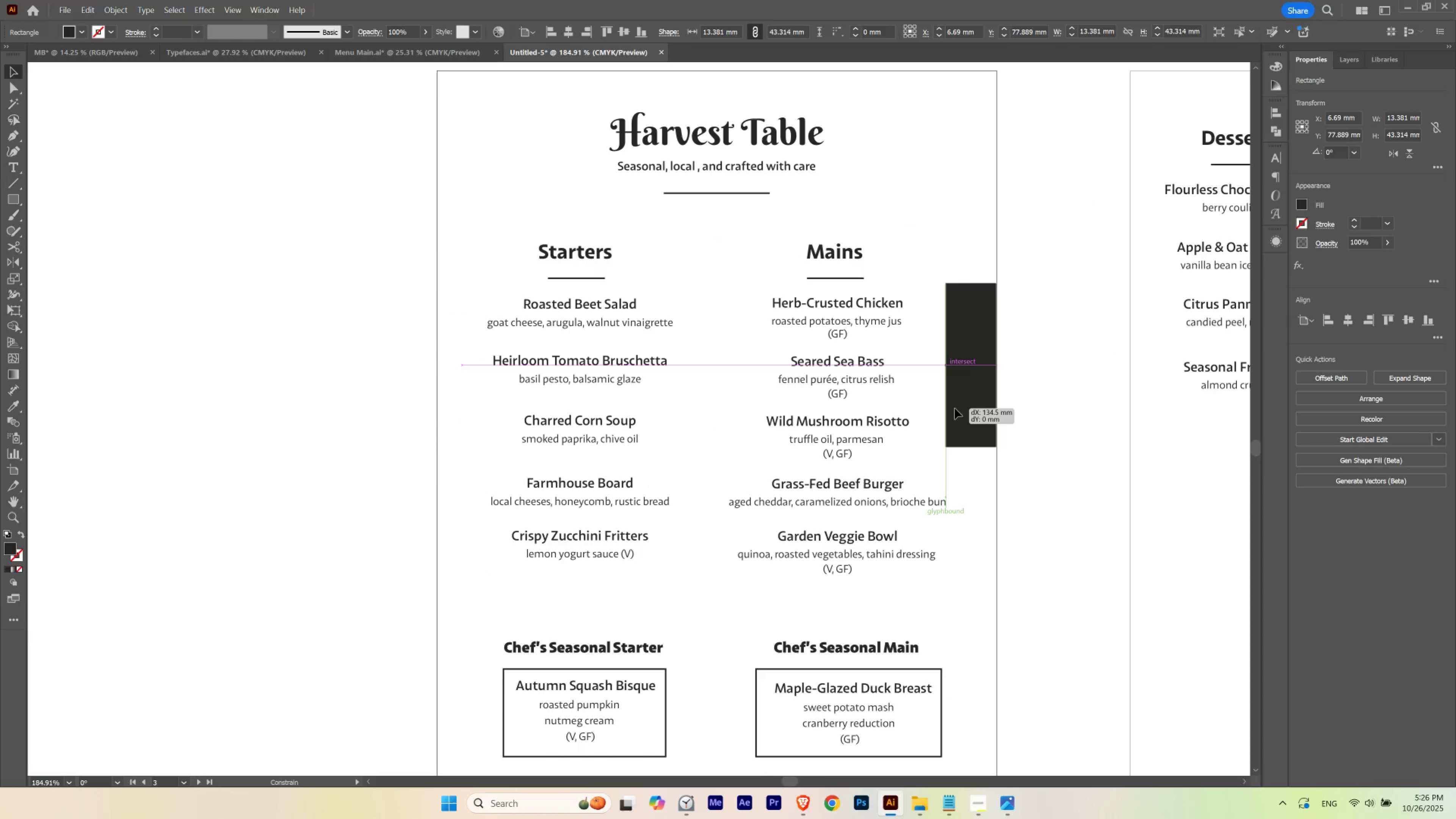 
hold_key(key=ShiftLeft, duration=0.98)
 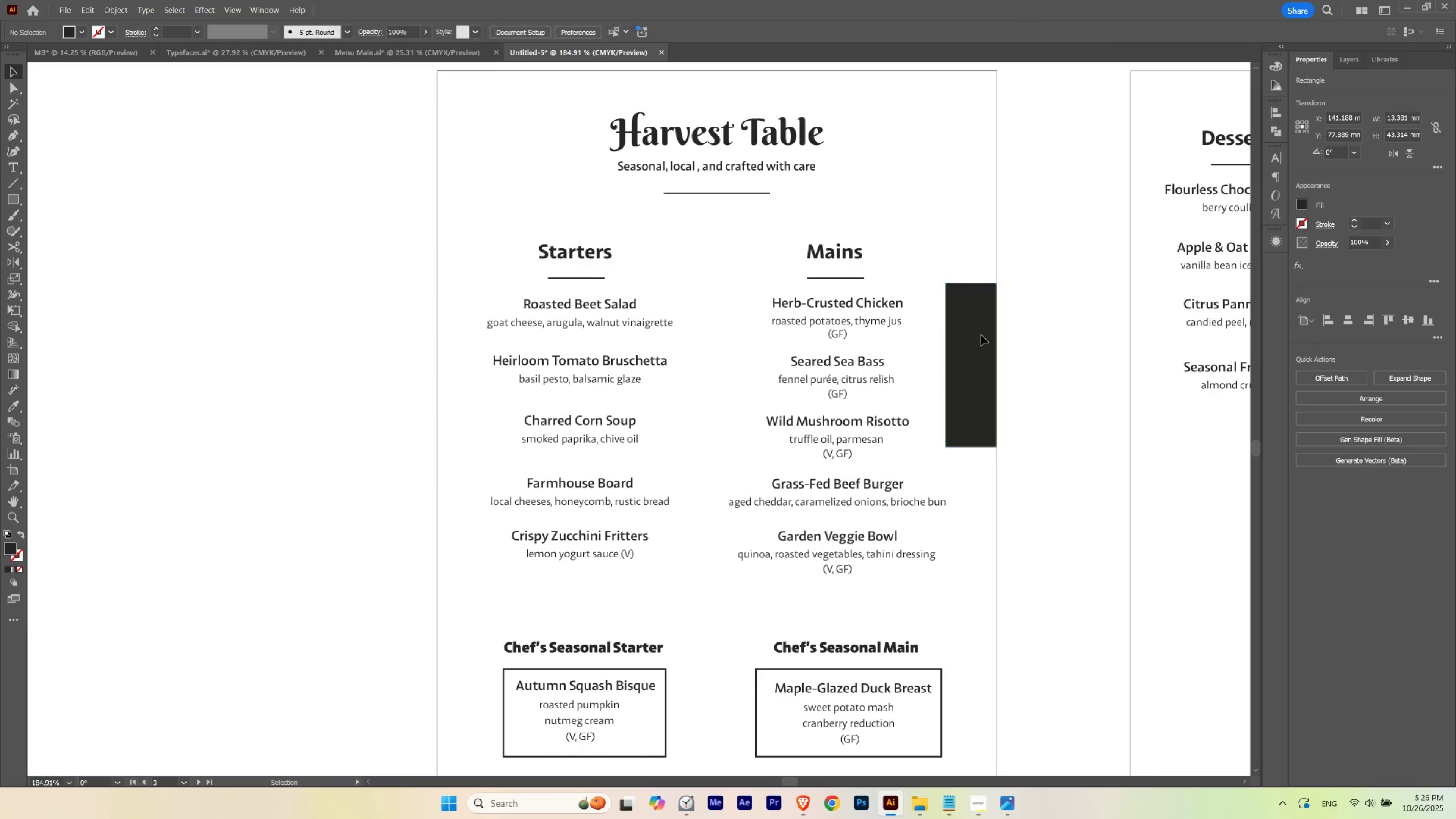 
double_click([978, 333])
 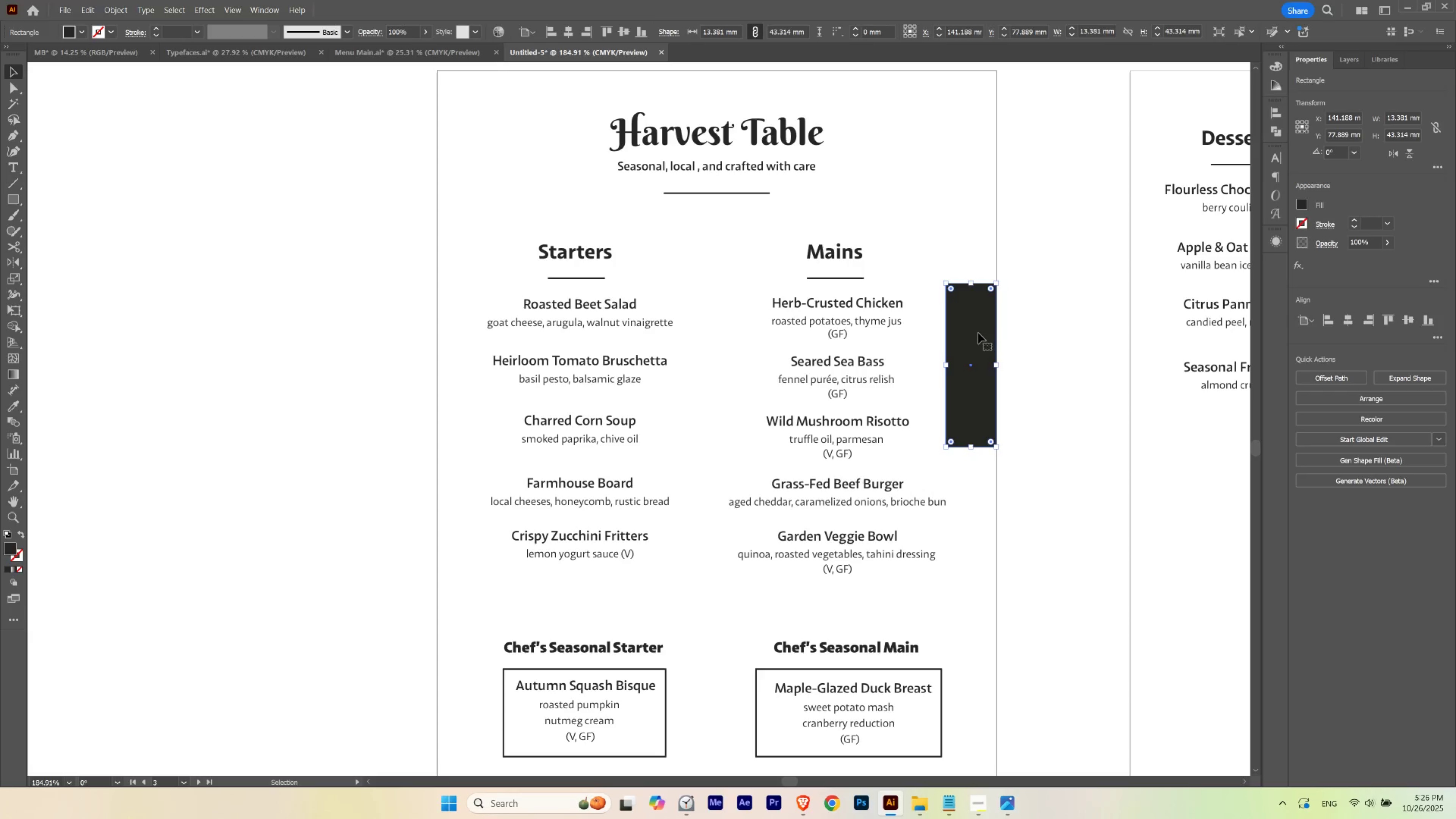 
key(Delete)
 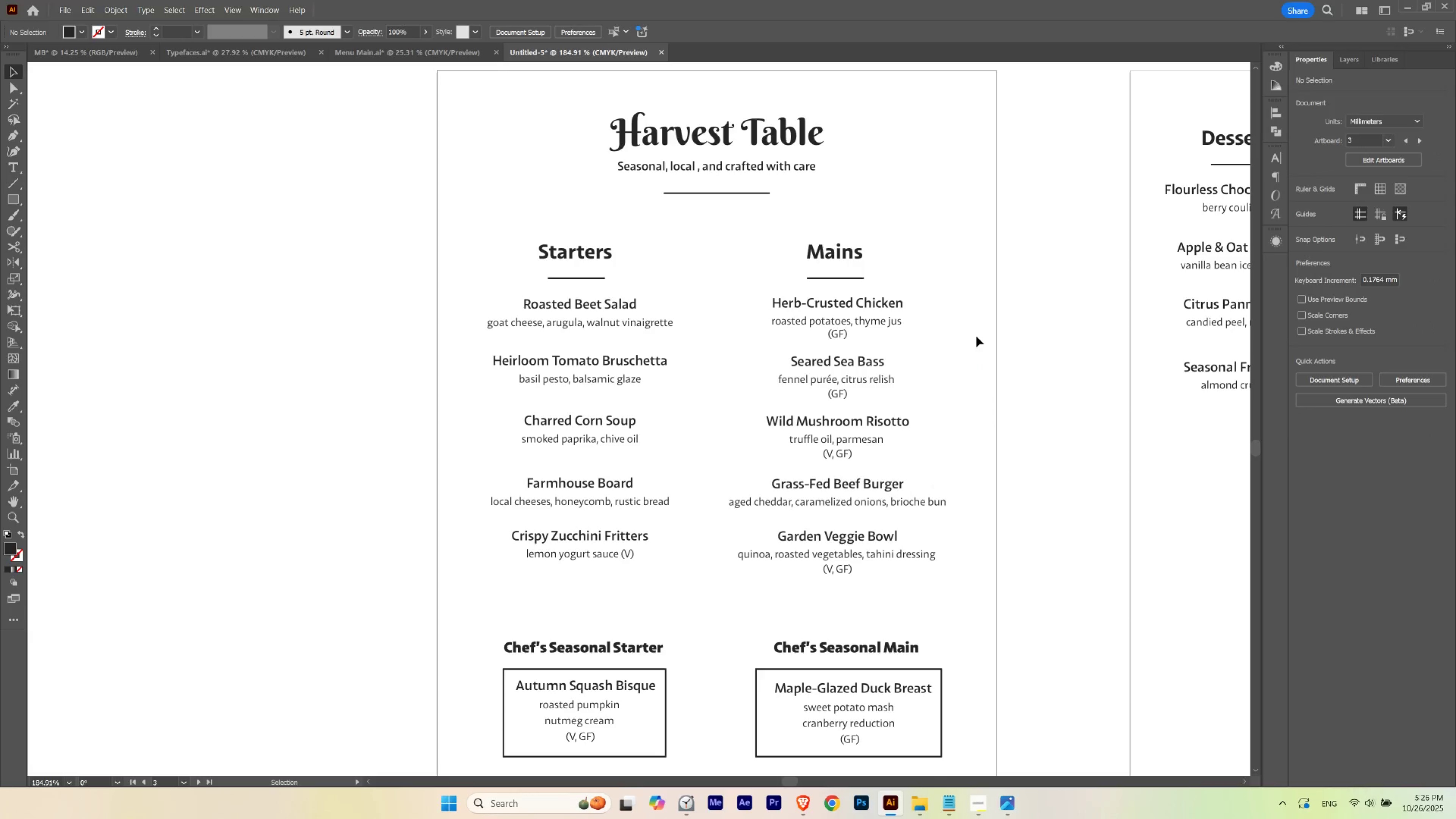 
left_click([976, 336])
 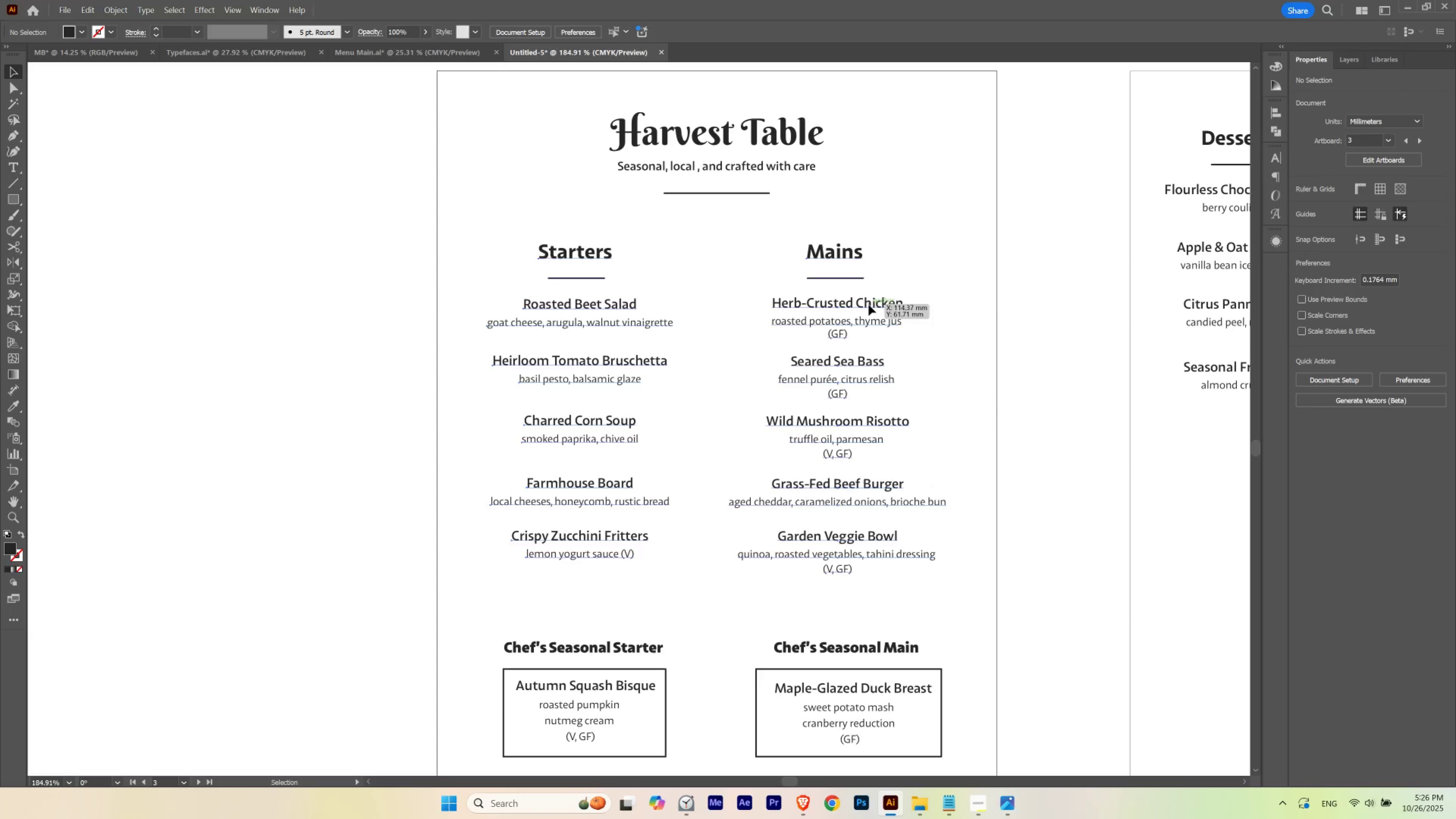 
left_click([868, 305])
 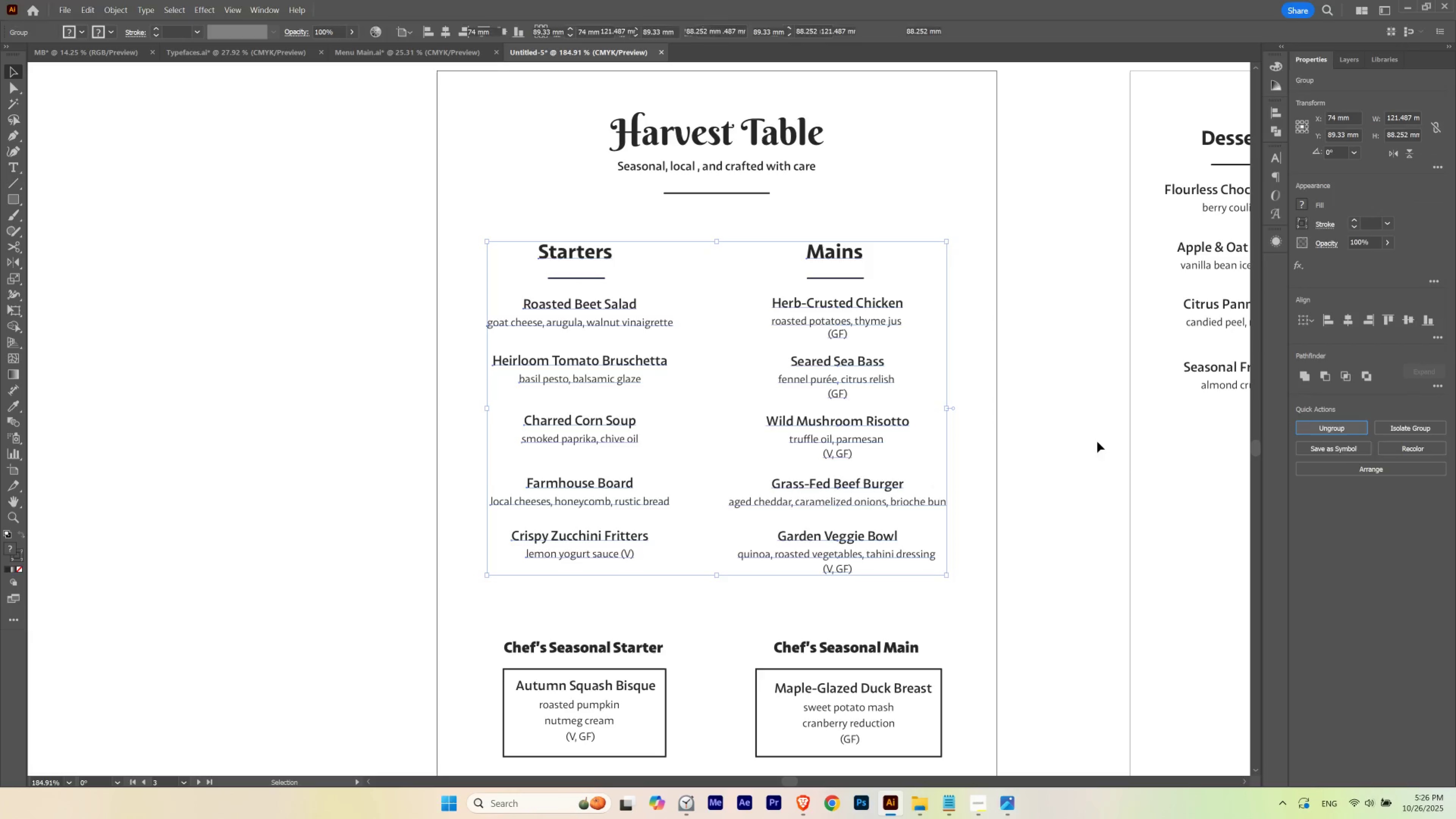 
double_click([1084, 442])
 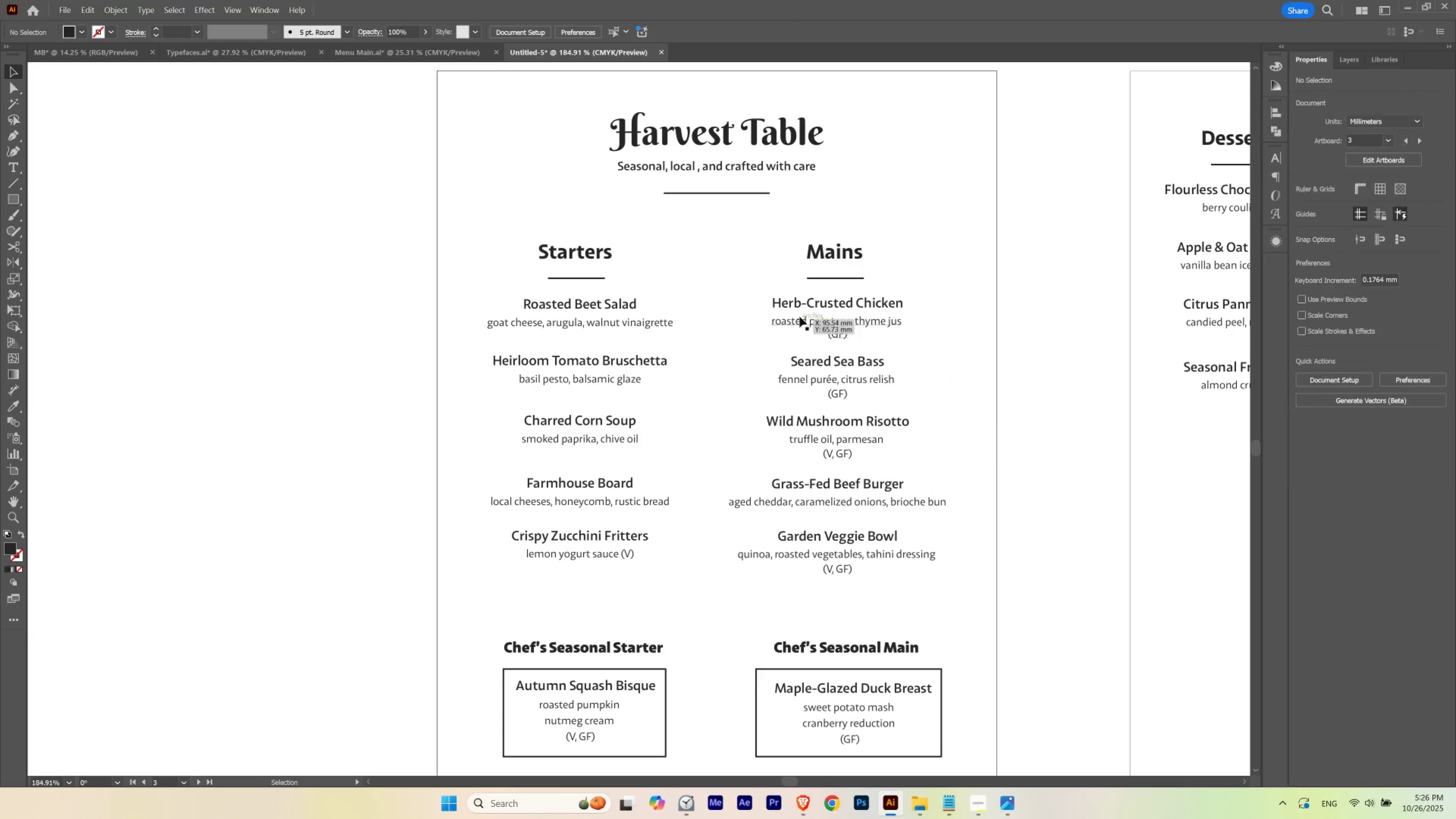 
hold_key(key=Space, duration=1.7)
 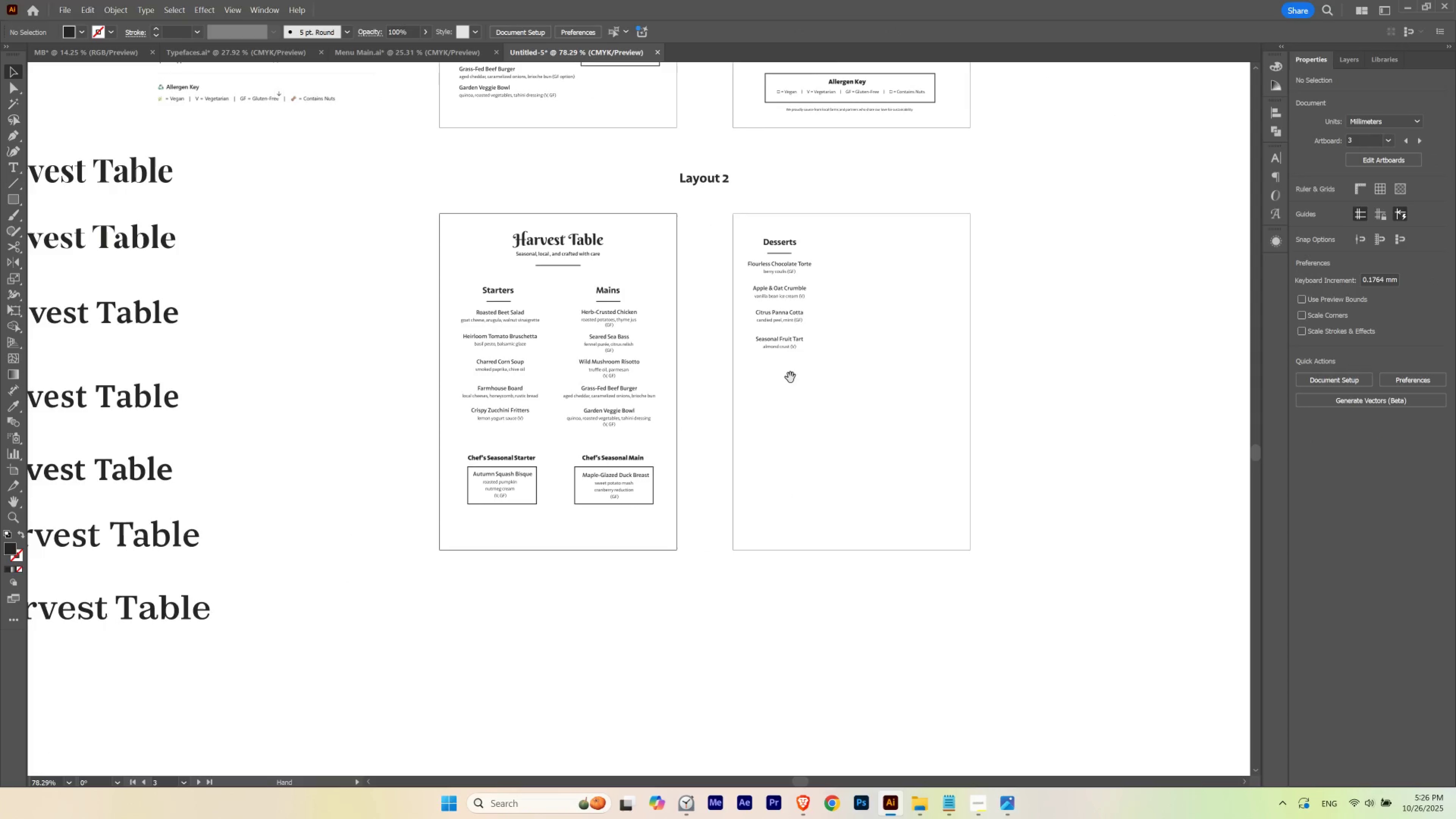 
hold_key(key=ControlLeft, duration=0.48)
left_click_drag(start_coordinate=[799, 315], to_coordinate=[705, 349])
 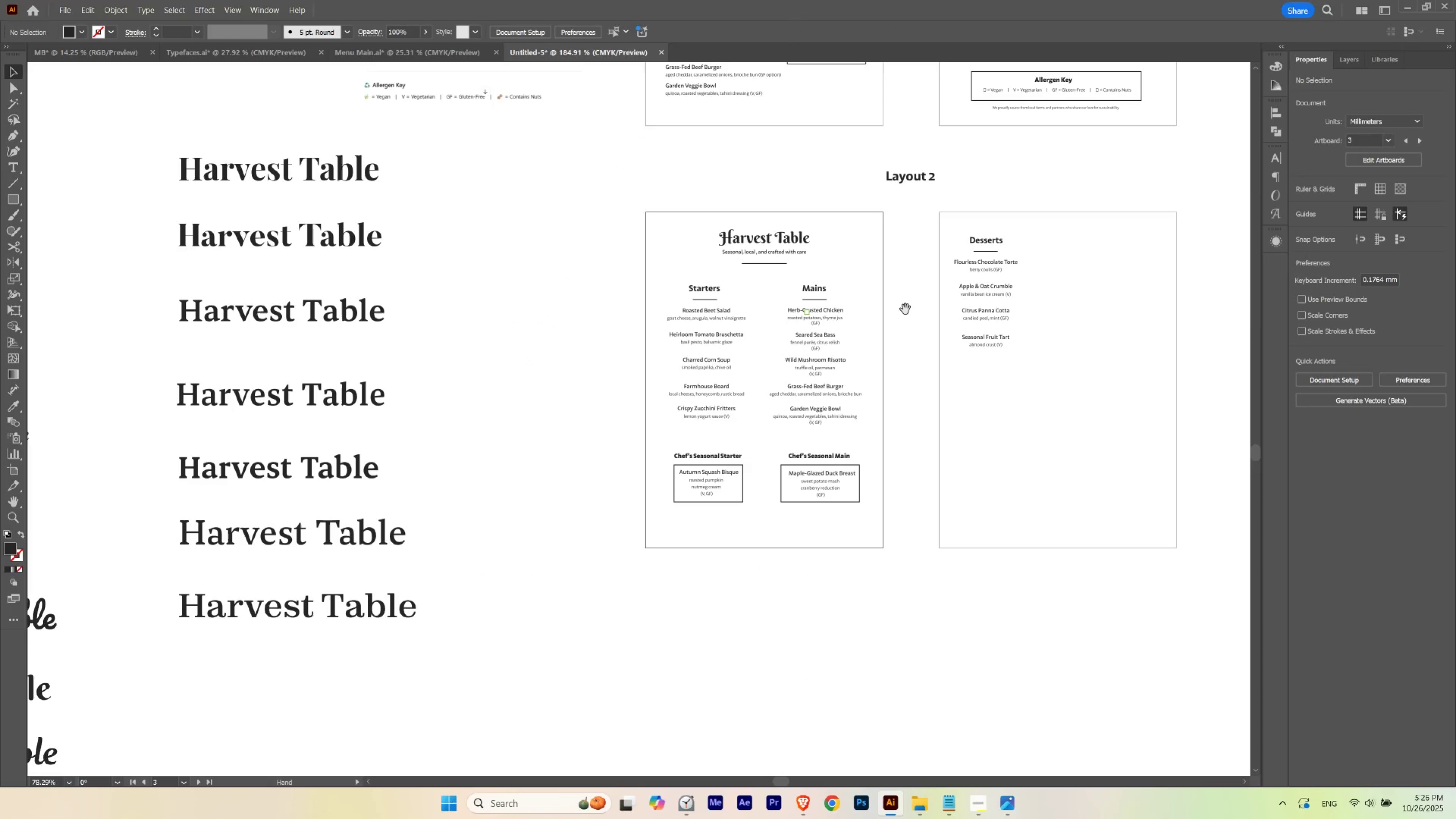 
left_click_drag(start_coordinate=[898, 308], to_coordinate=[692, 310])
 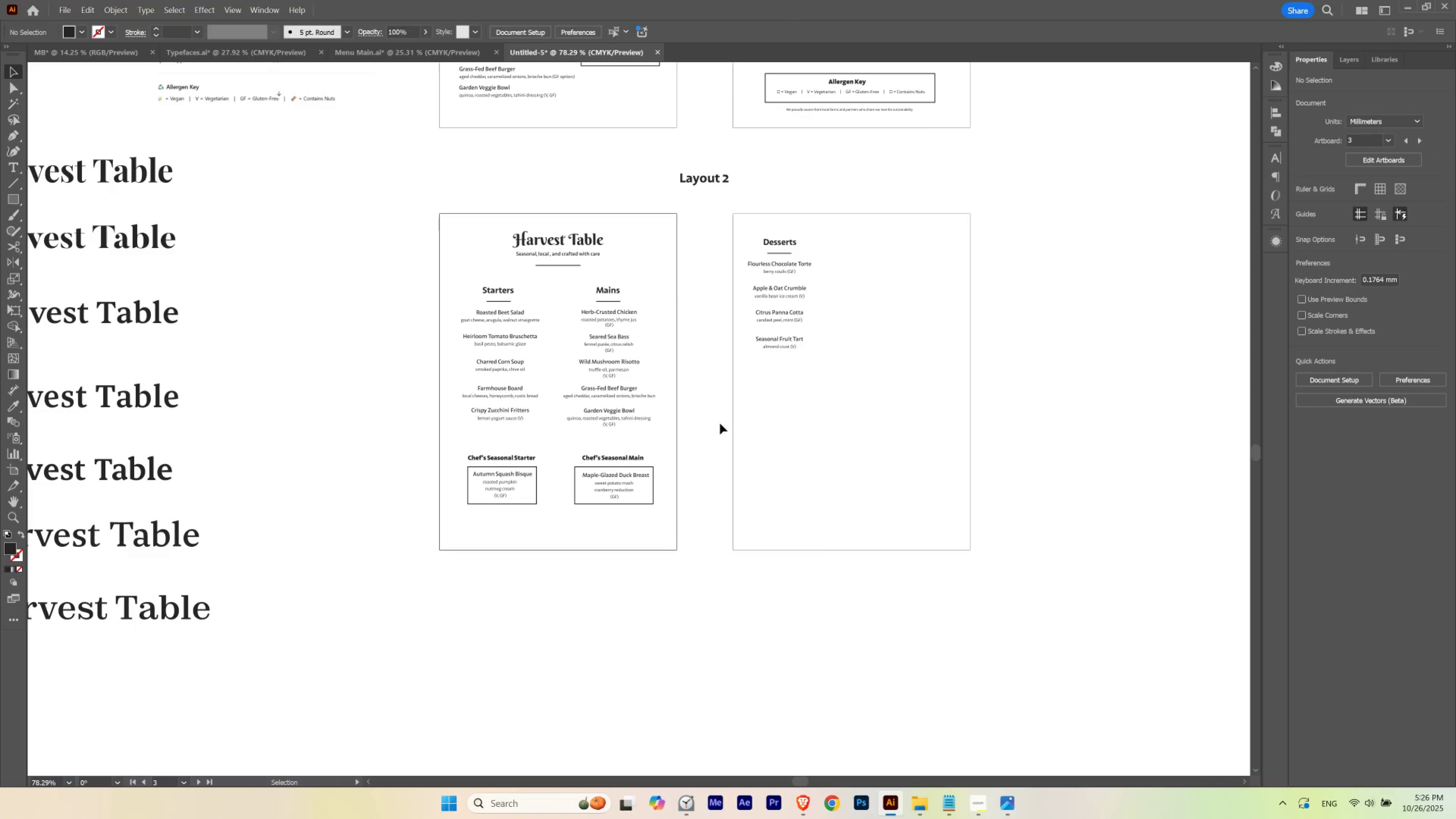 
left_click([720, 423])
 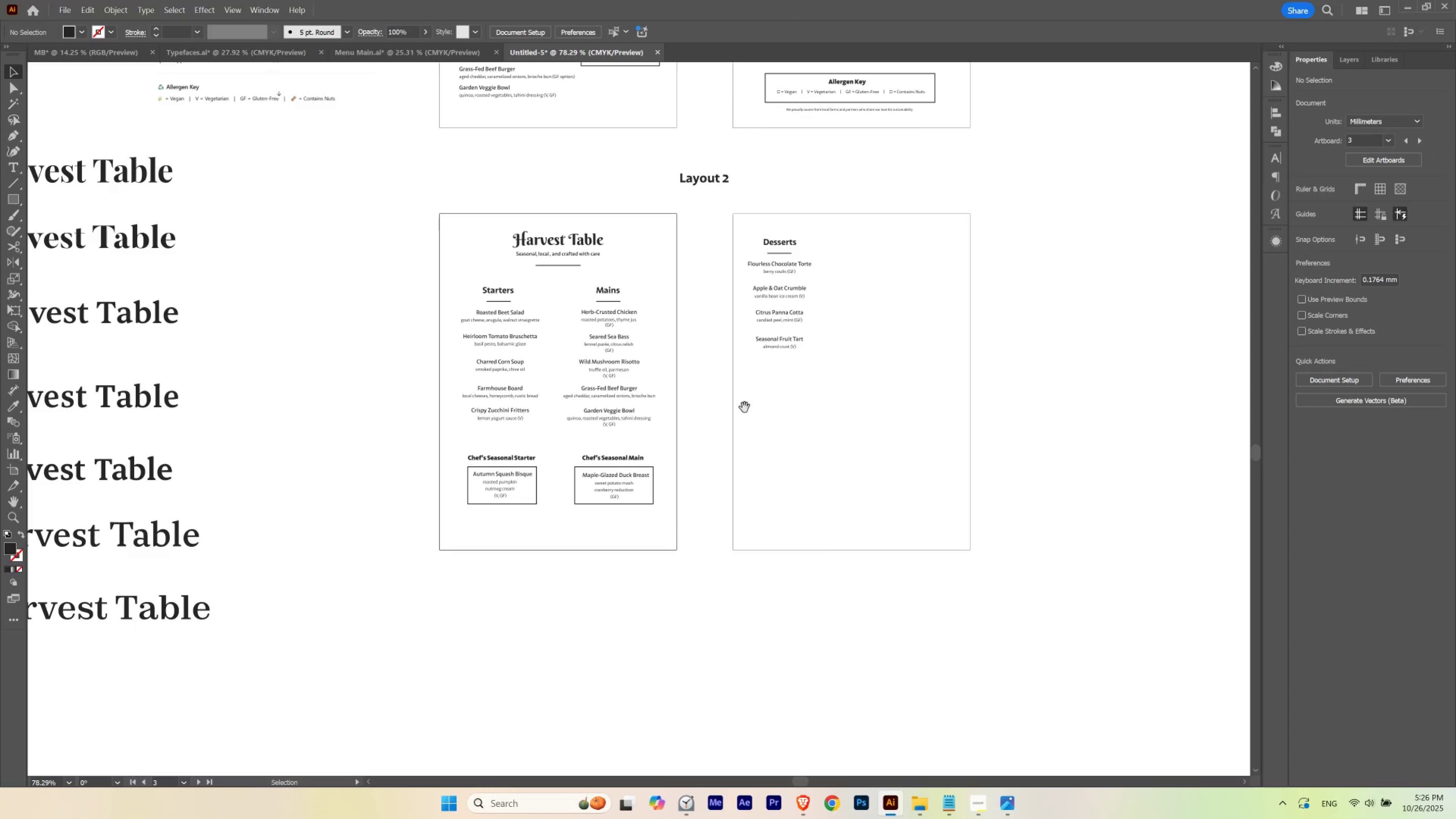 
hold_key(key=Space, duration=0.88)
 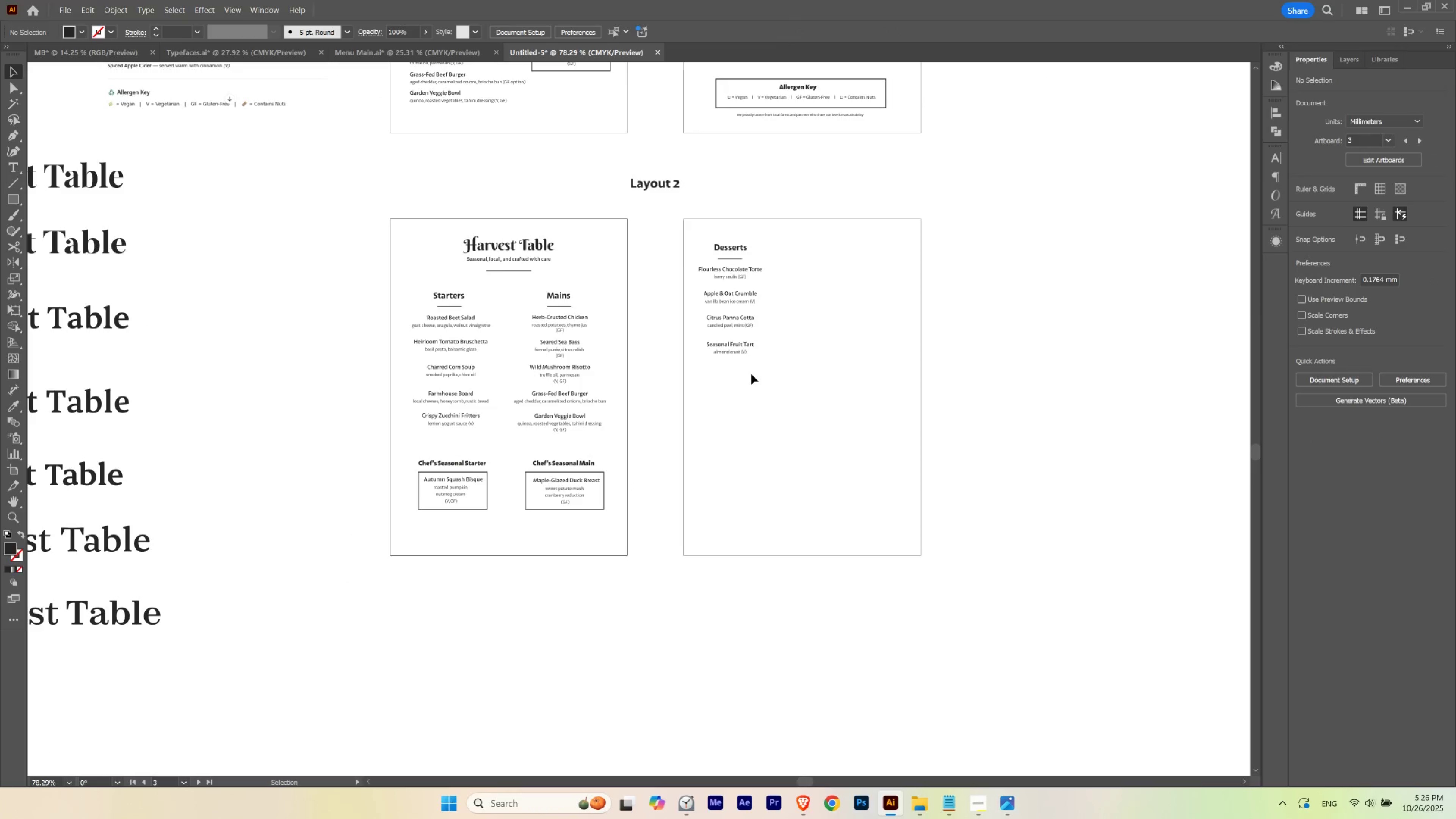 
left_click_drag(start_coordinate=[800, 368], to_coordinate=[751, 374])
 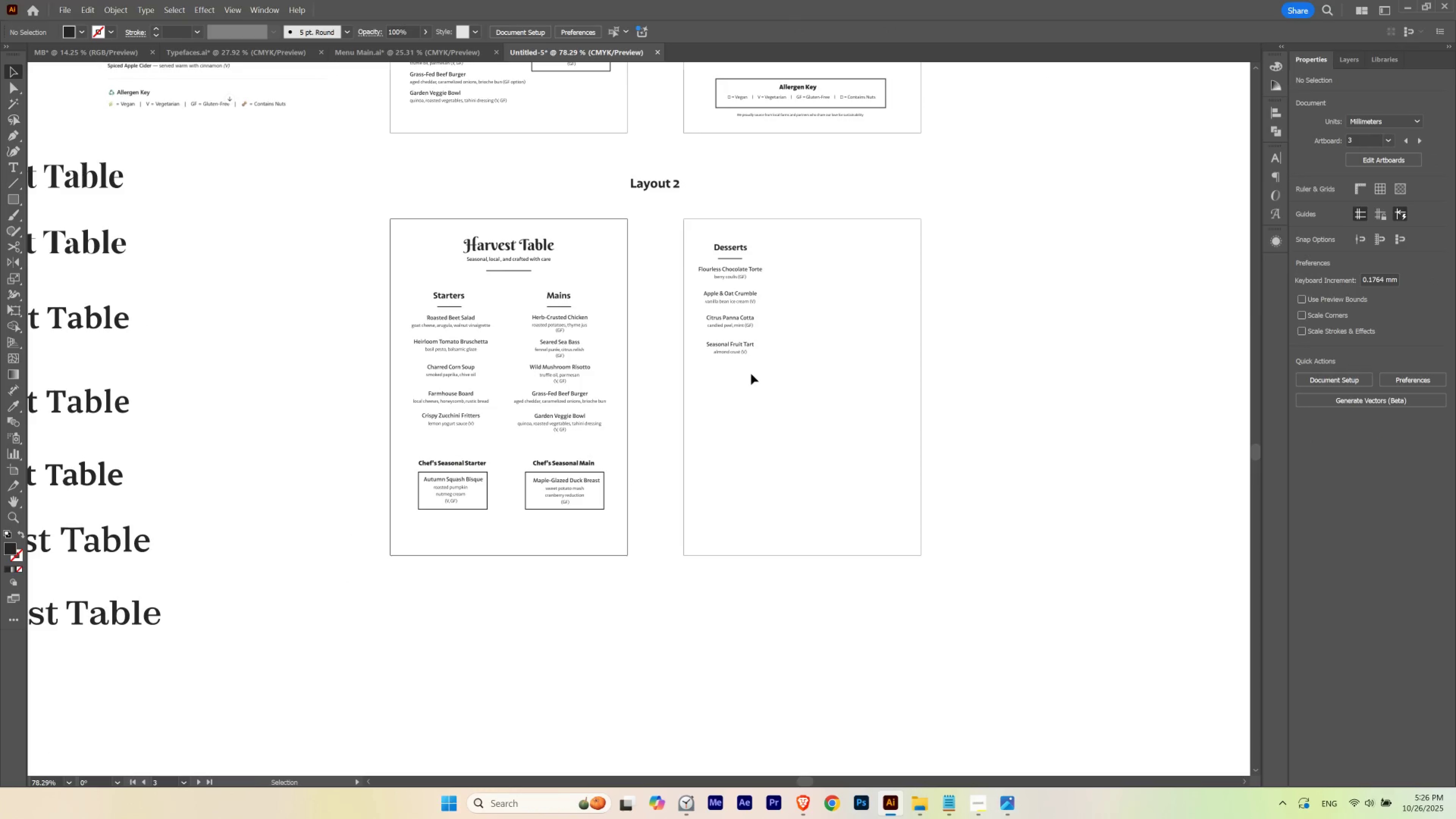 
hold_key(key=Space, duration=1.98)
 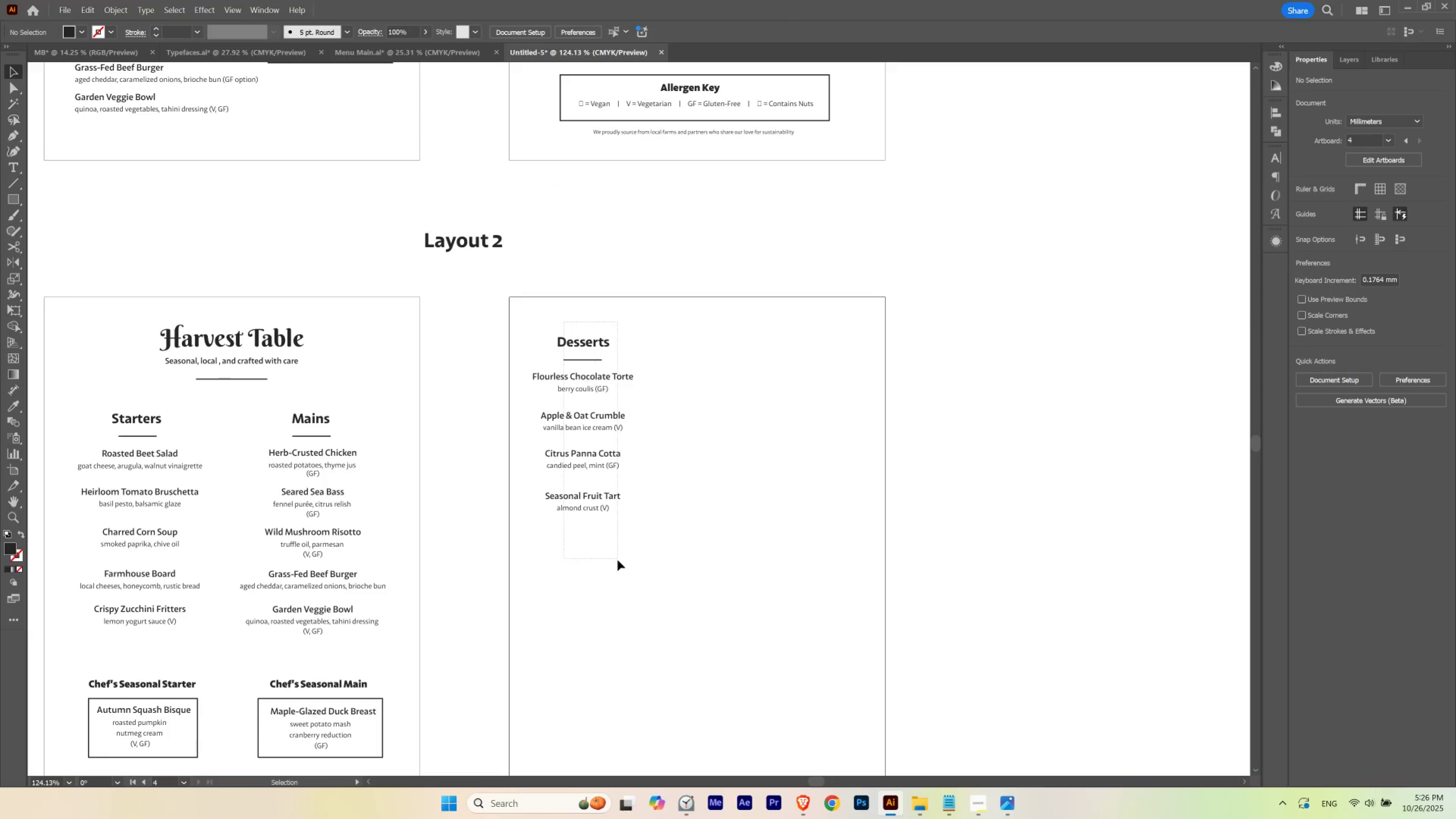 
hold_key(key=ControlLeft, duration=0.64)
left_click_drag(start_coordinate=[741, 244], to_coordinate=[793, 285])
 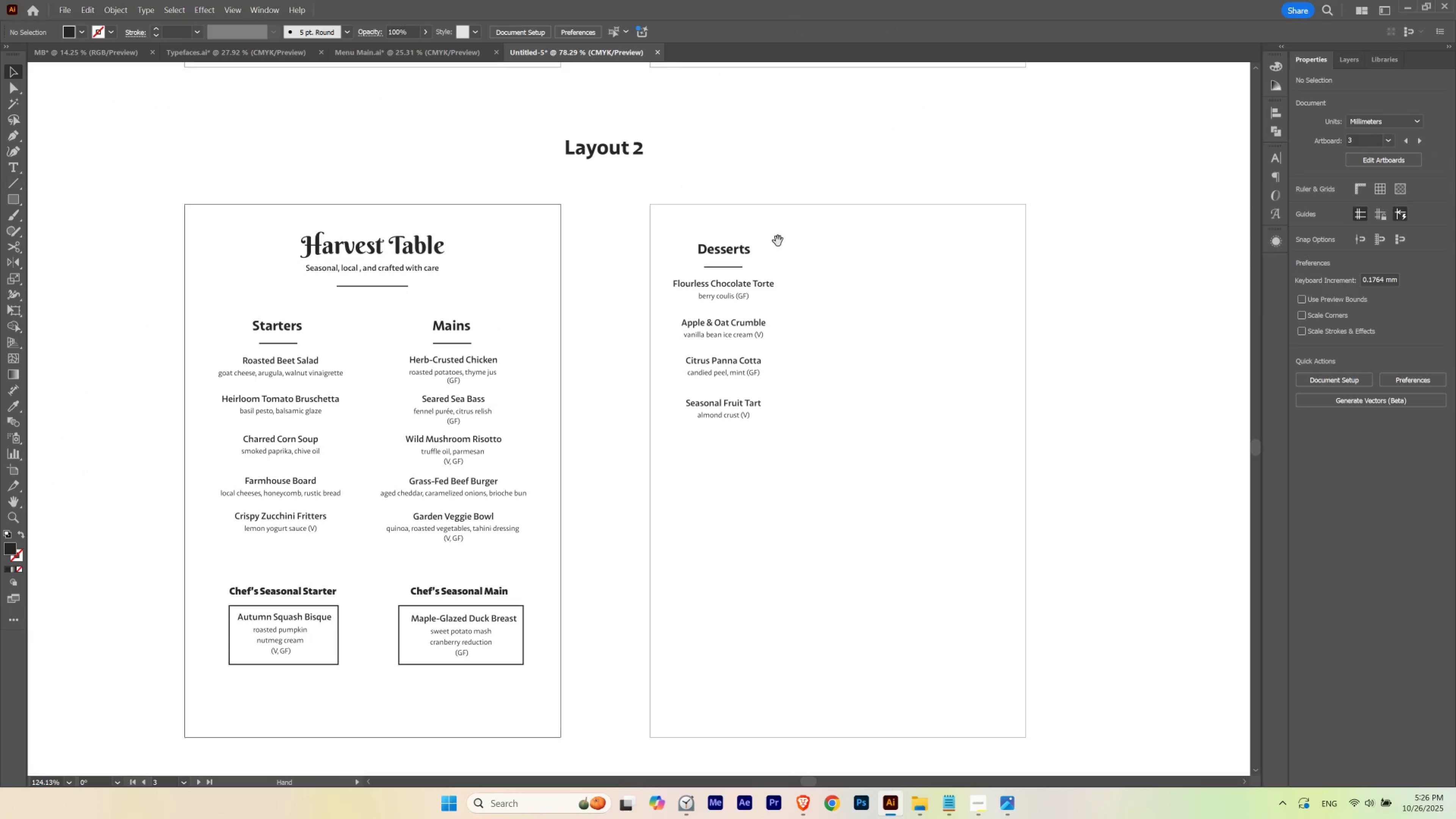 
left_click_drag(start_coordinate=[776, 241], to_coordinate=[636, 334])
 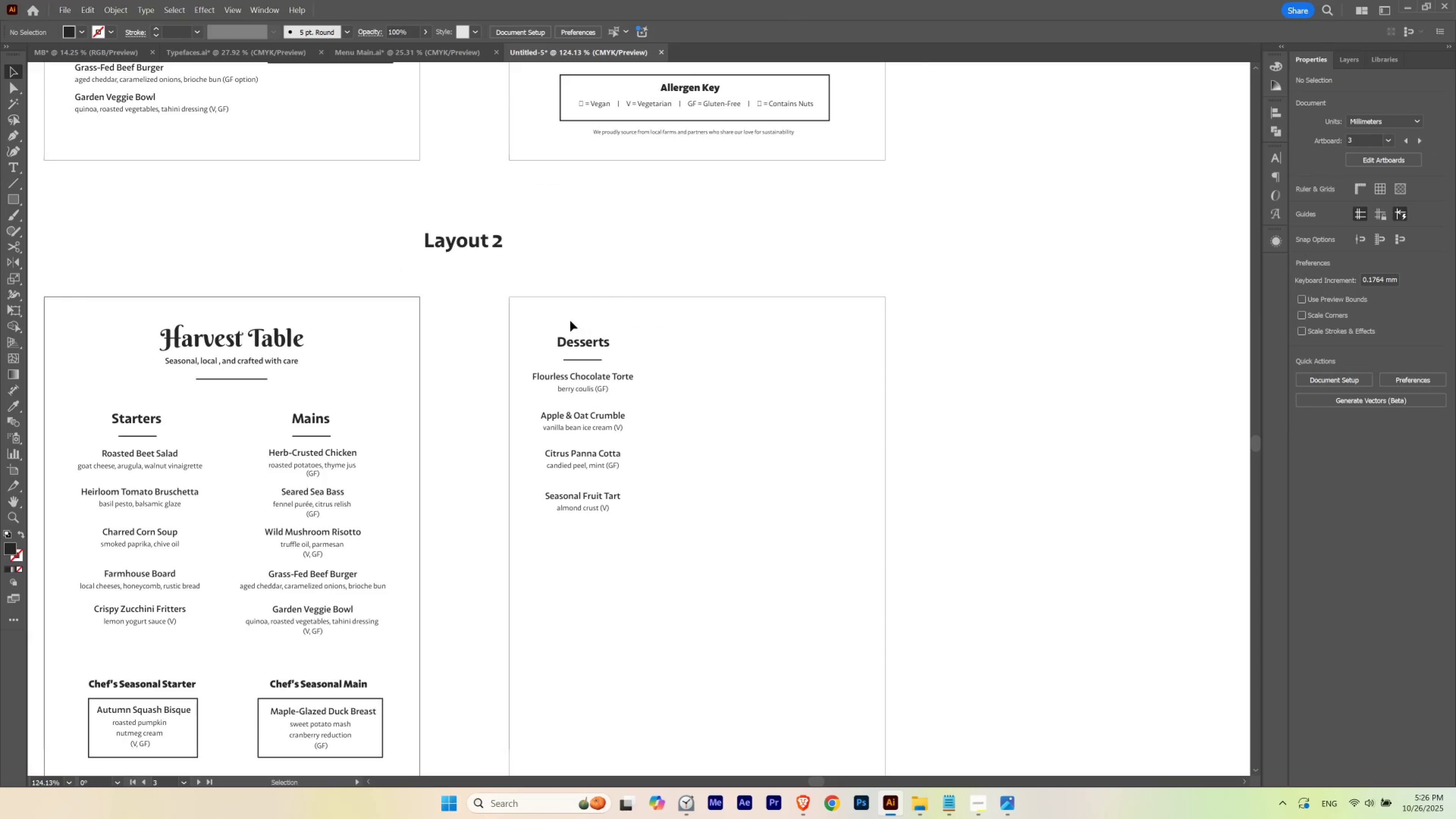 
left_click_drag(start_coordinate=[564, 322], to_coordinate=[624, 366])
 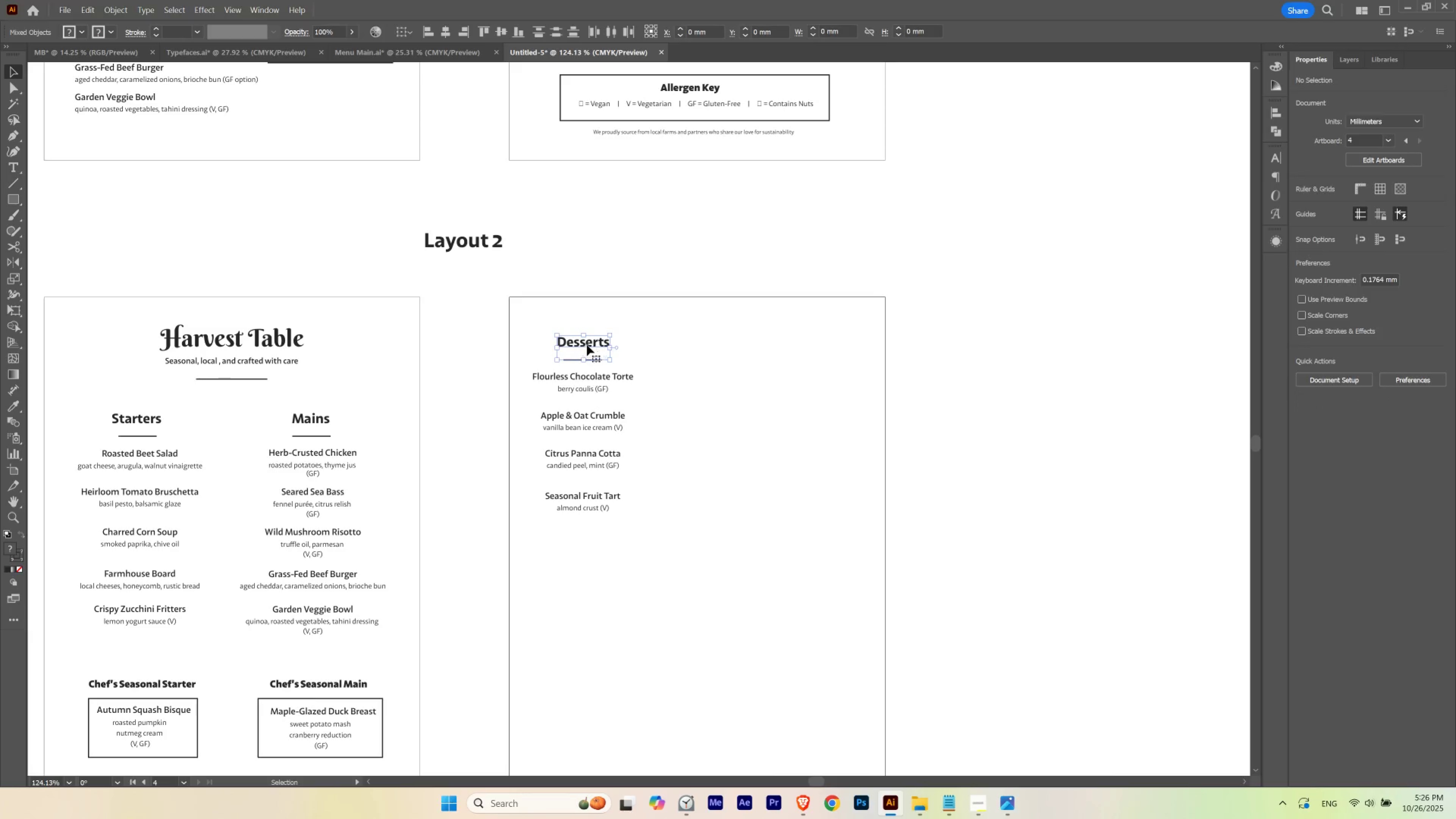 
hold_key(key=AltLeft, duration=1.79)
left_click_drag(start_coordinate=[587, 345], to_coordinate=[758, 368])
 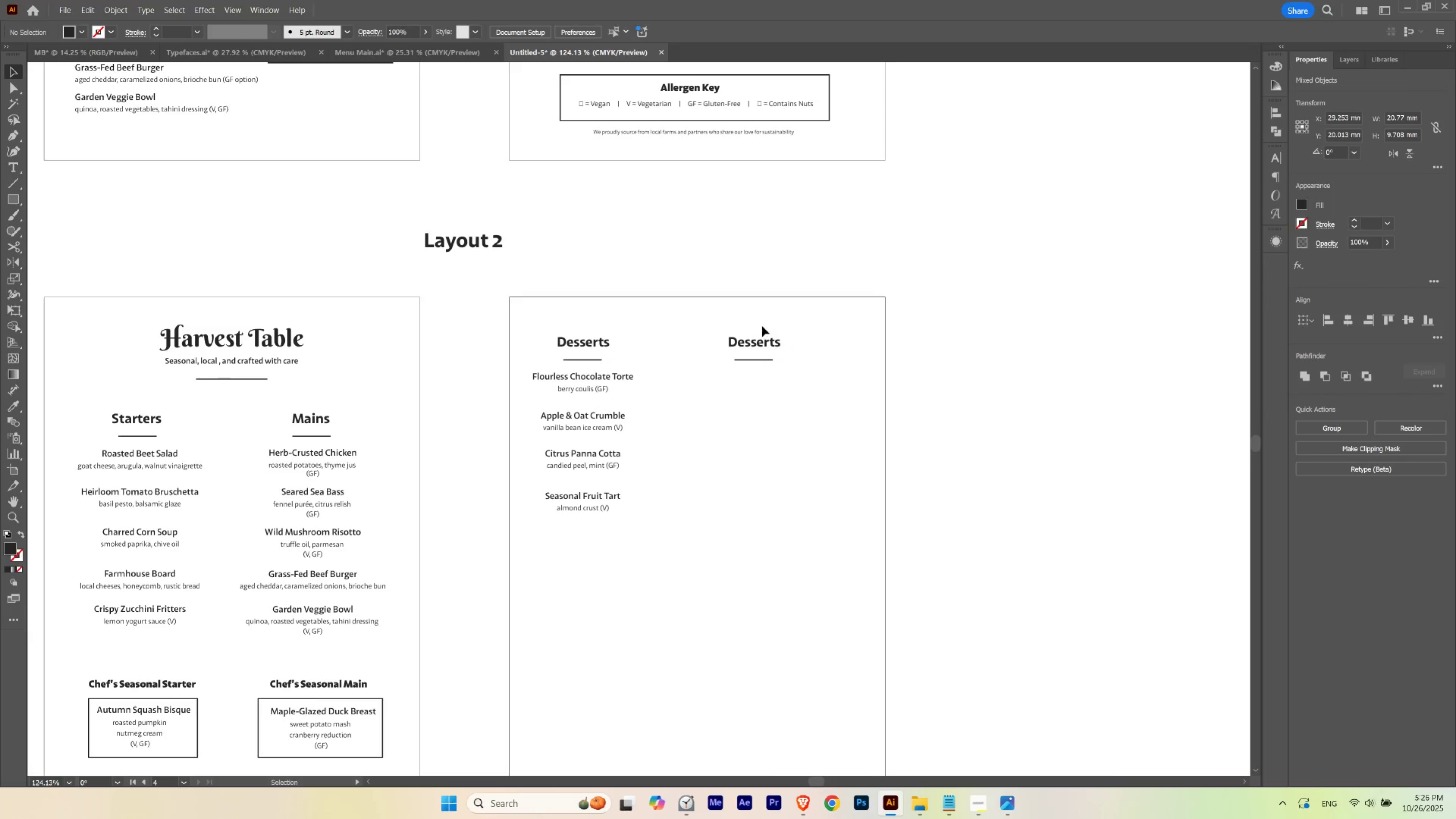 
hold_key(key=ShiftLeft, duration=1.45)
 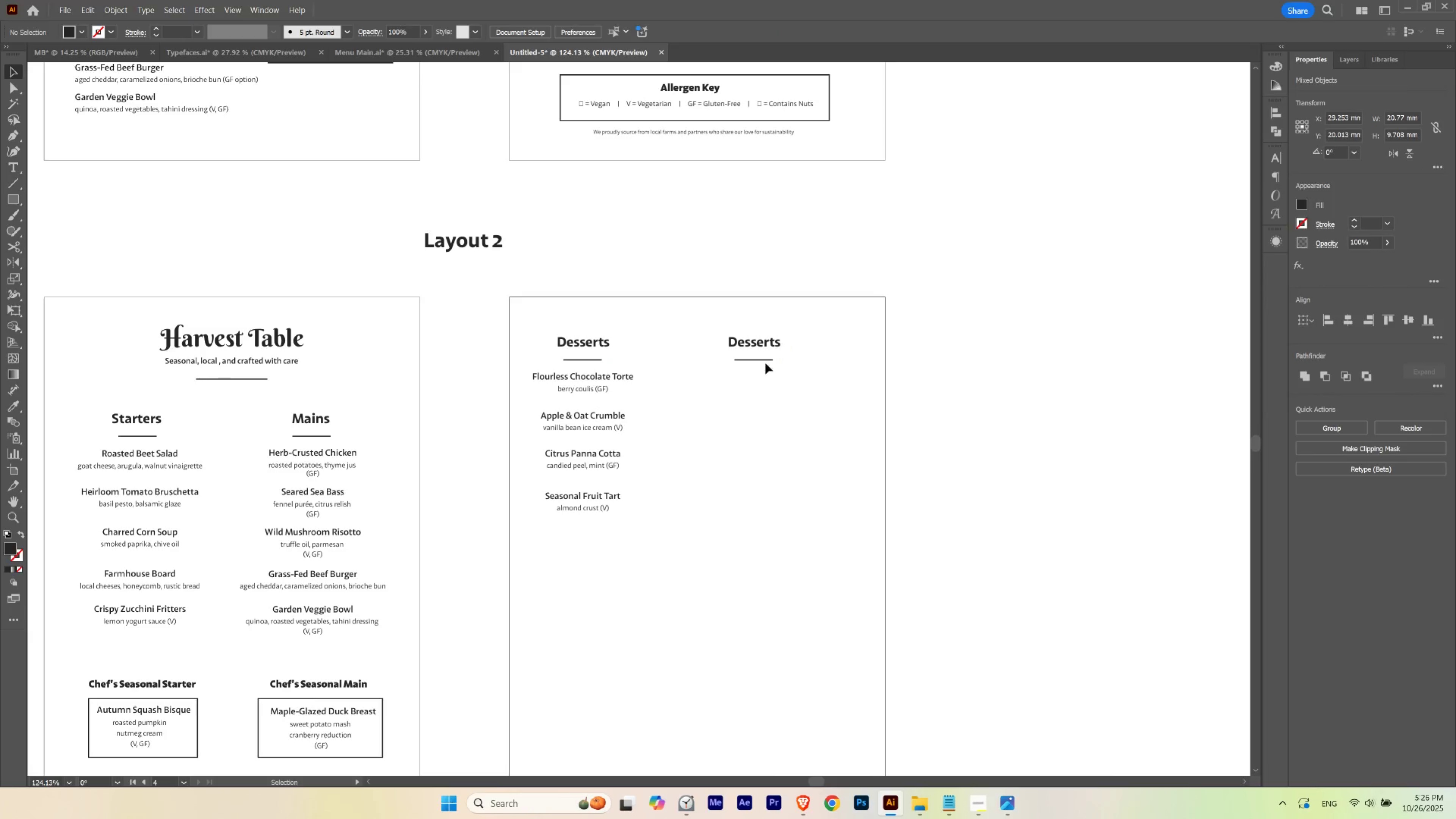 
hold_key(key=Space, duration=1.5)
 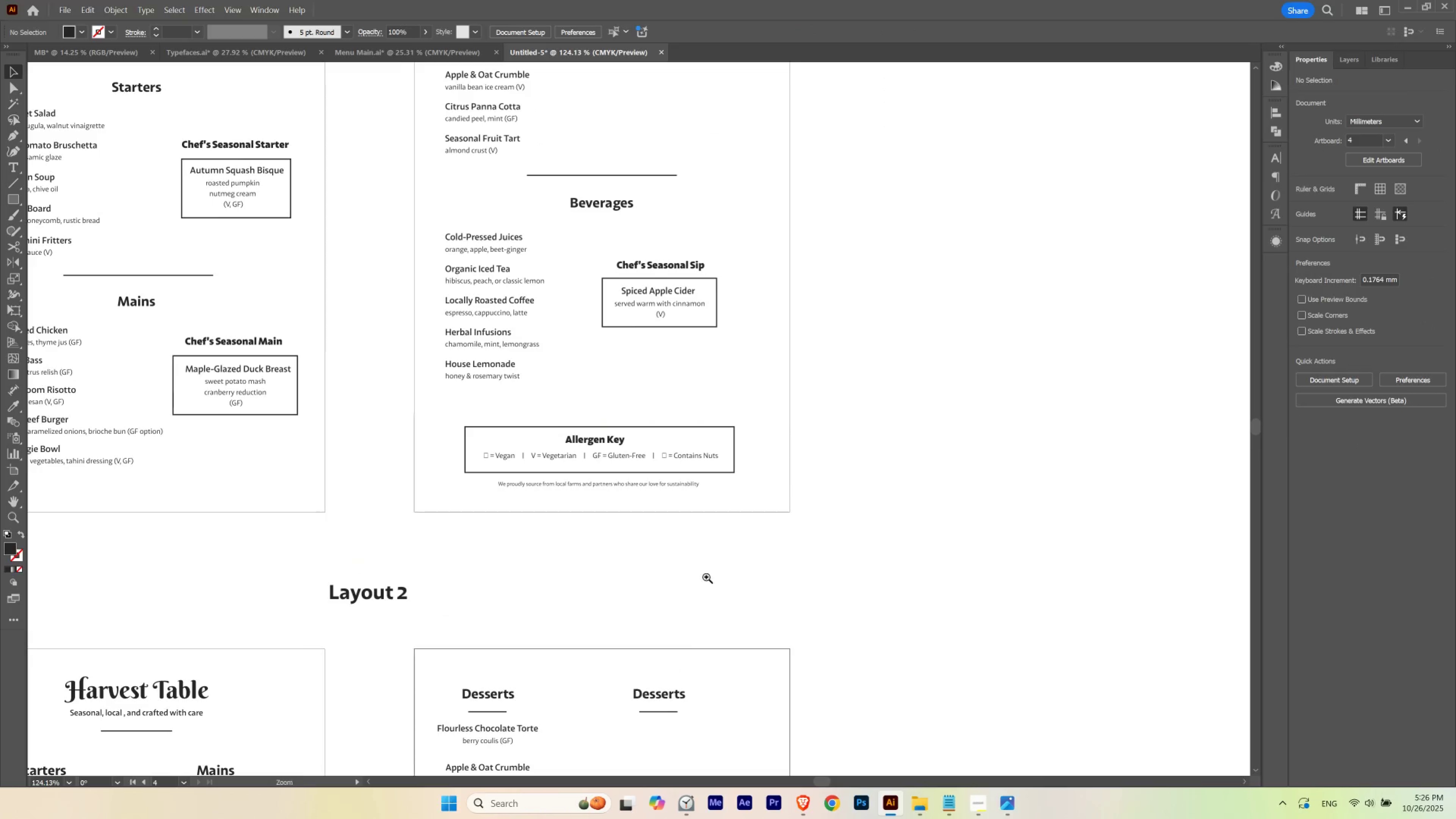 
left_click_drag(start_coordinate=[766, 315], to_coordinate=[671, 666])
 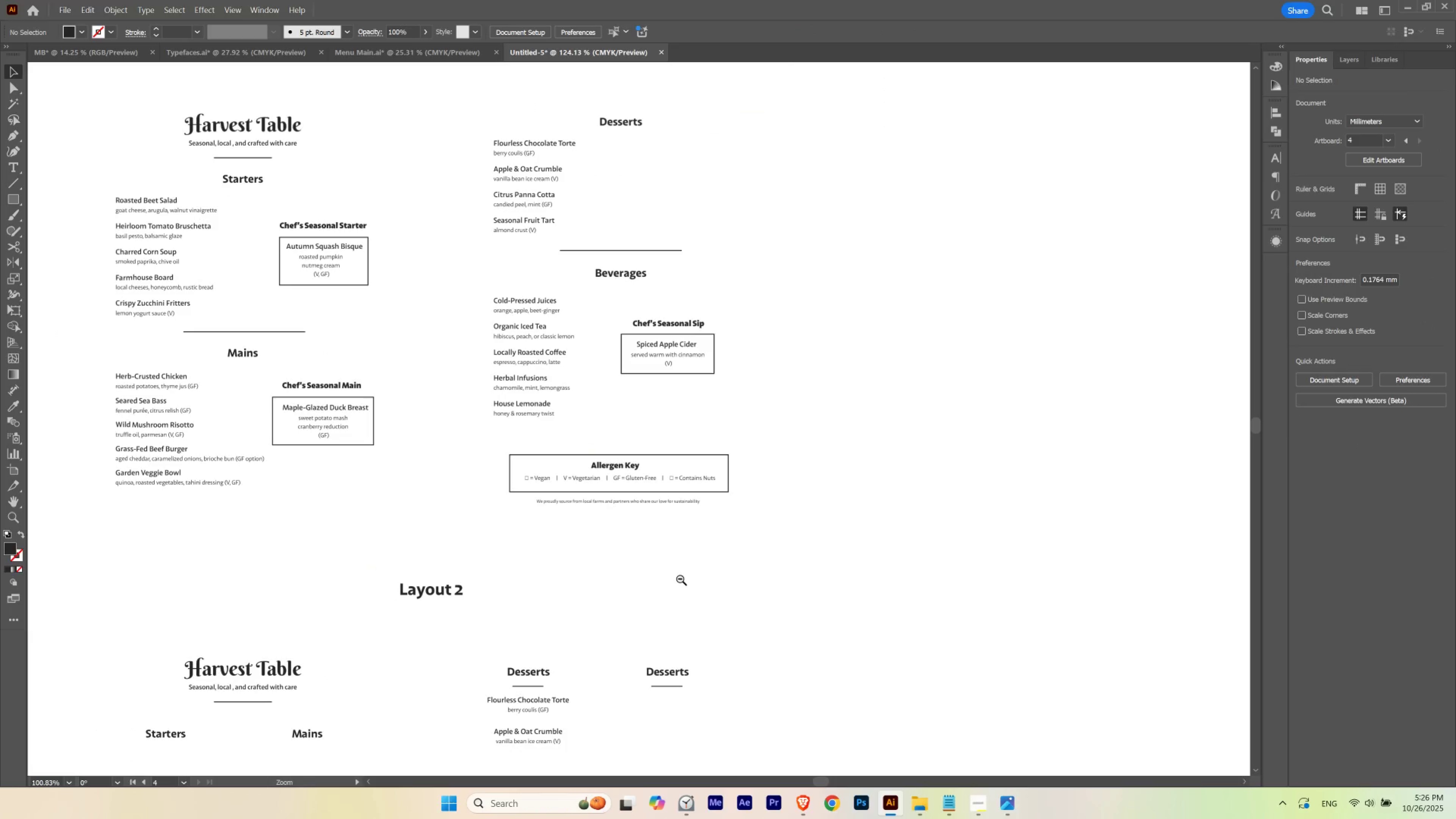 
hold_key(key=Space, duration=1.89)
 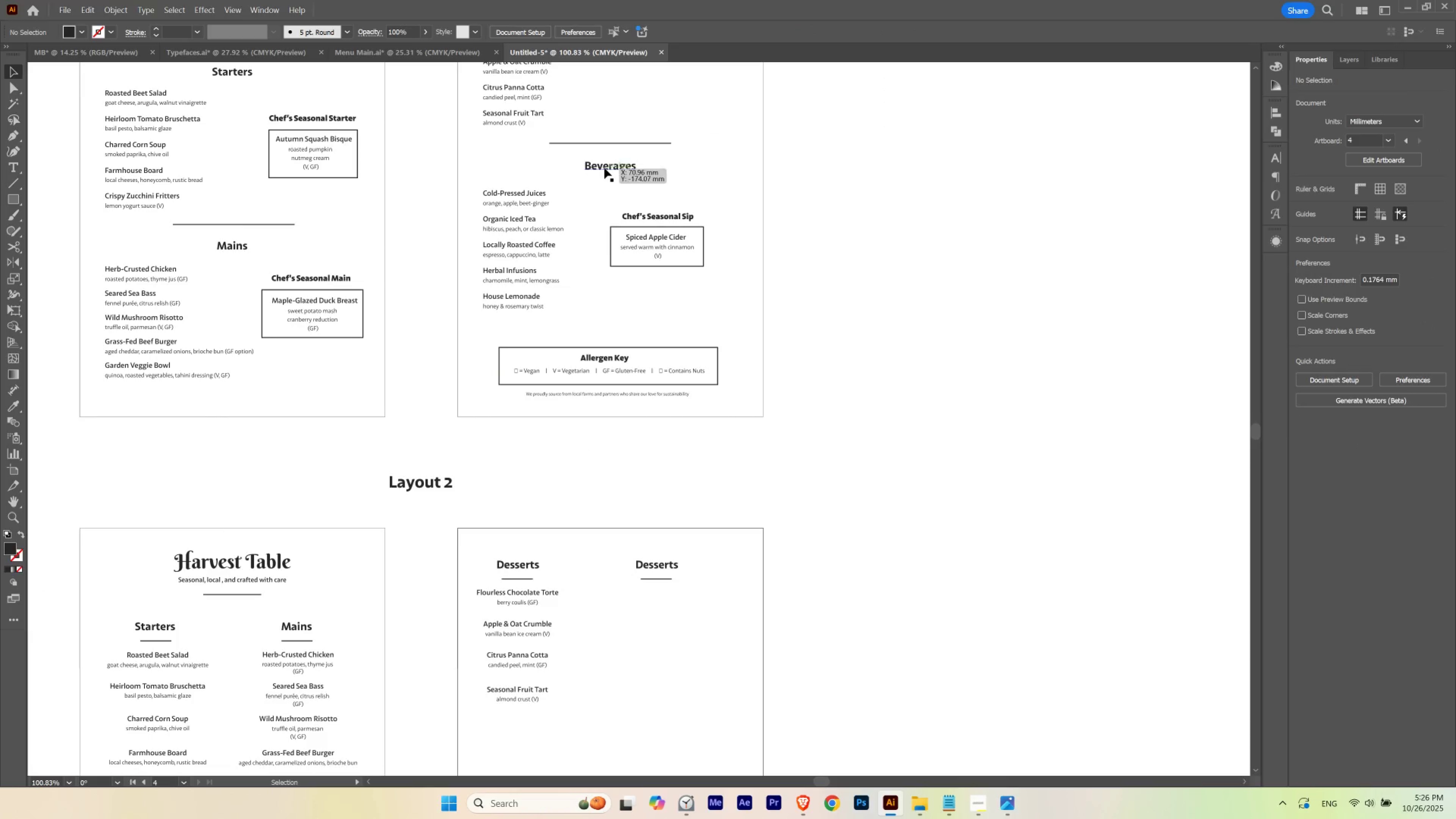 
hold_key(key=ControlLeft, duration=0.38)
left_click_drag(start_coordinate=[703, 576], to_coordinate=[680, 578])
 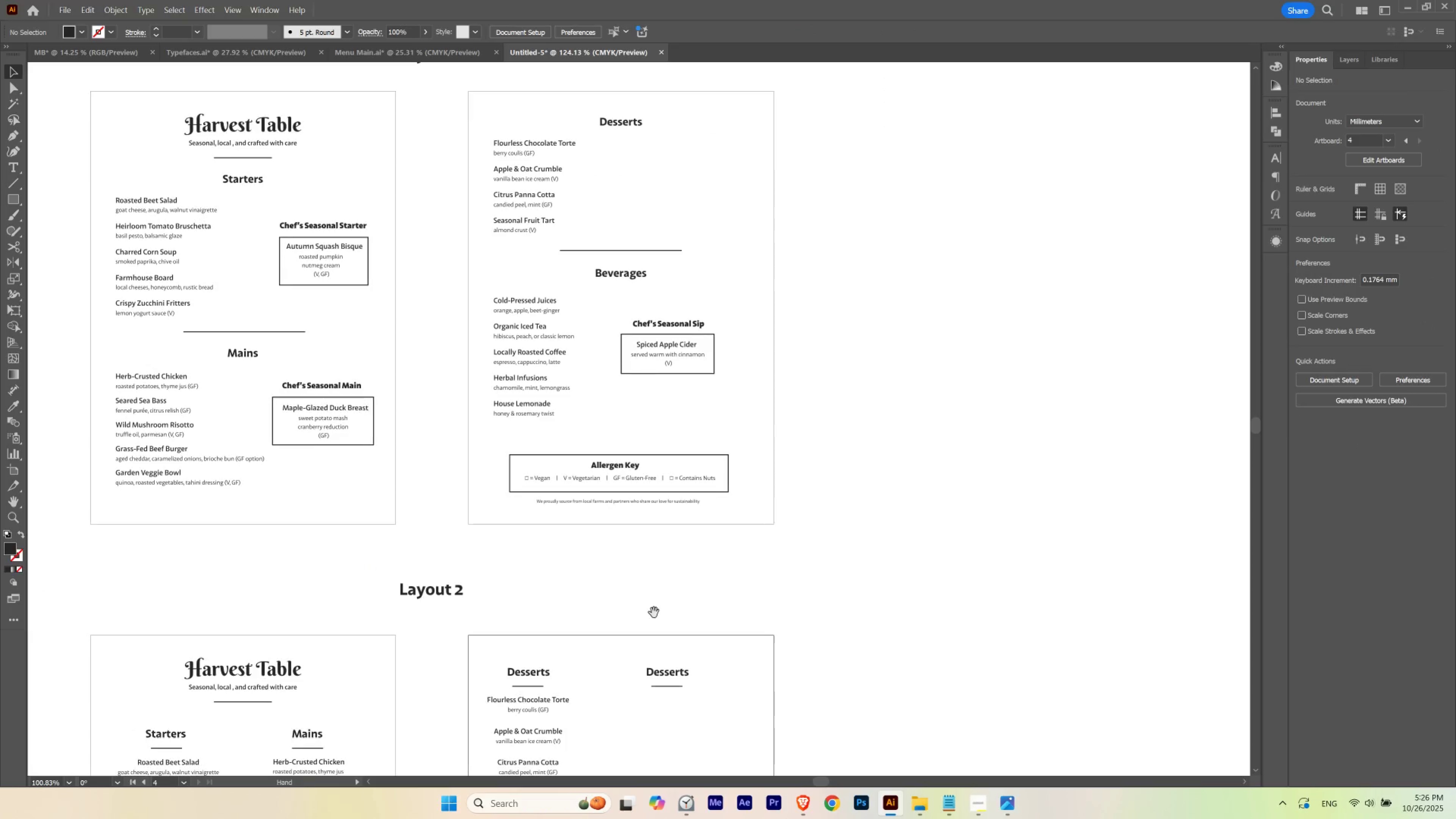 
left_click_drag(start_coordinate=[652, 611], to_coordinate=[641, 503])
 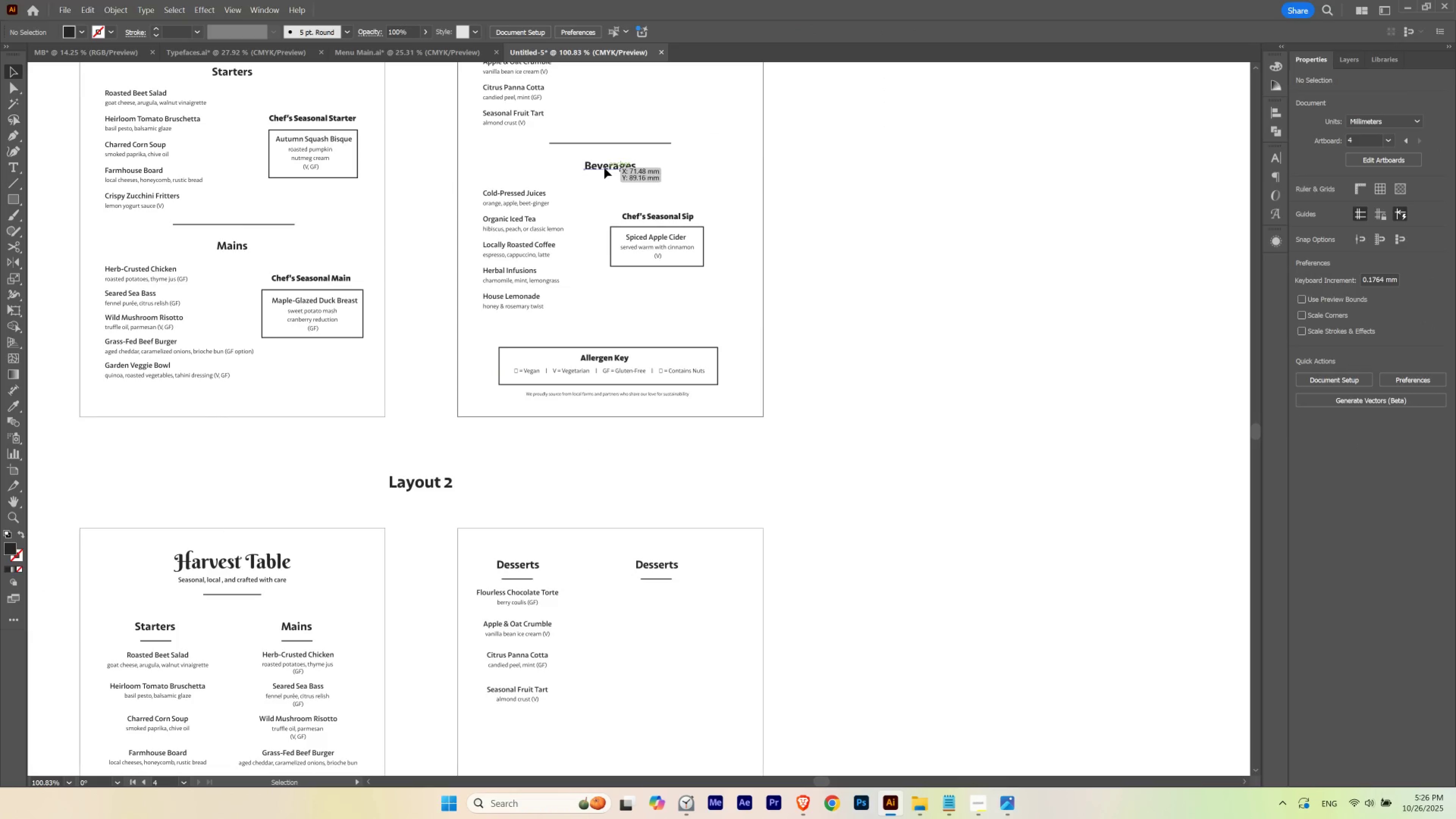 
double_click([604, 168])
 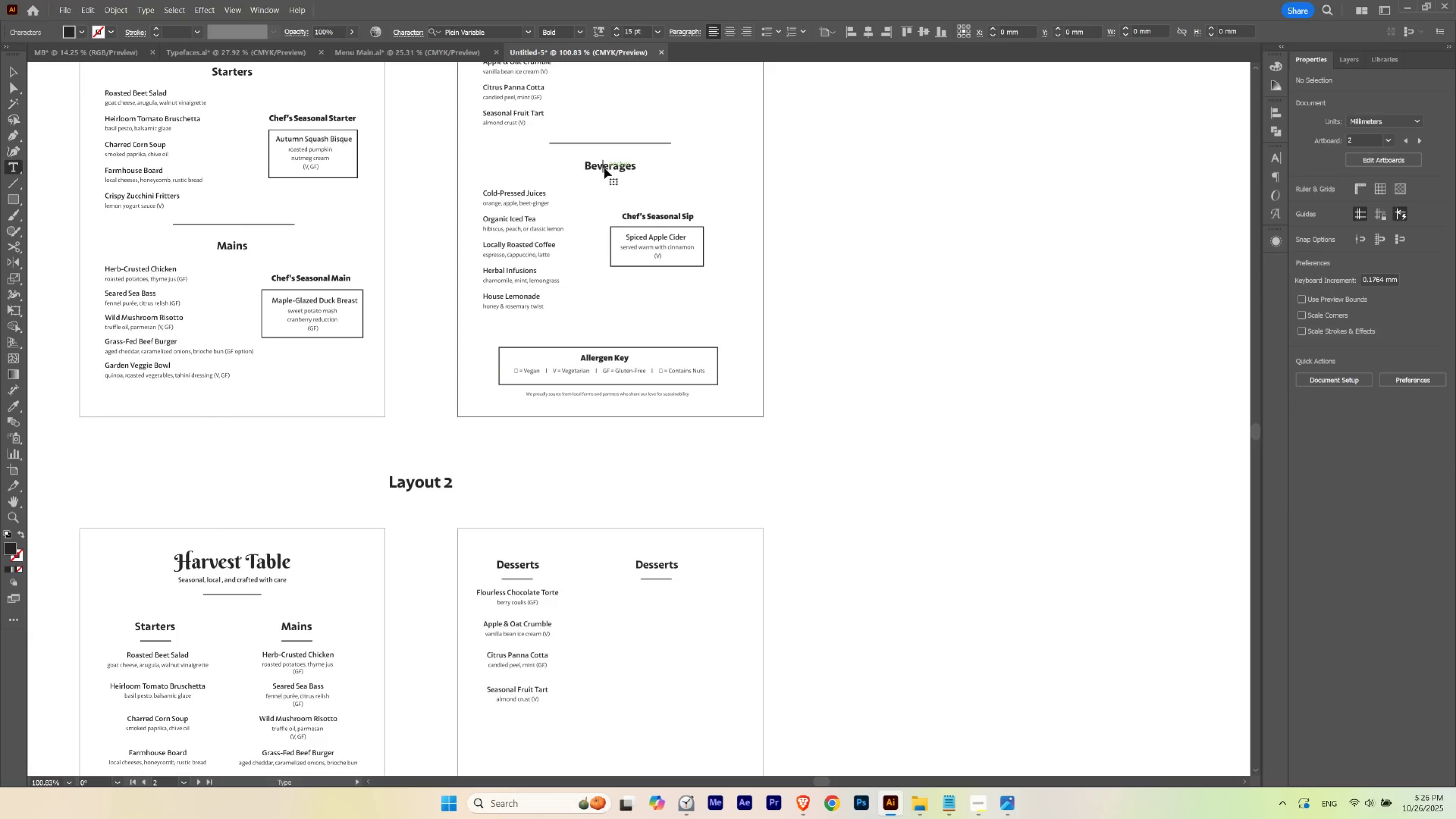 
triple_click([604, 168])
 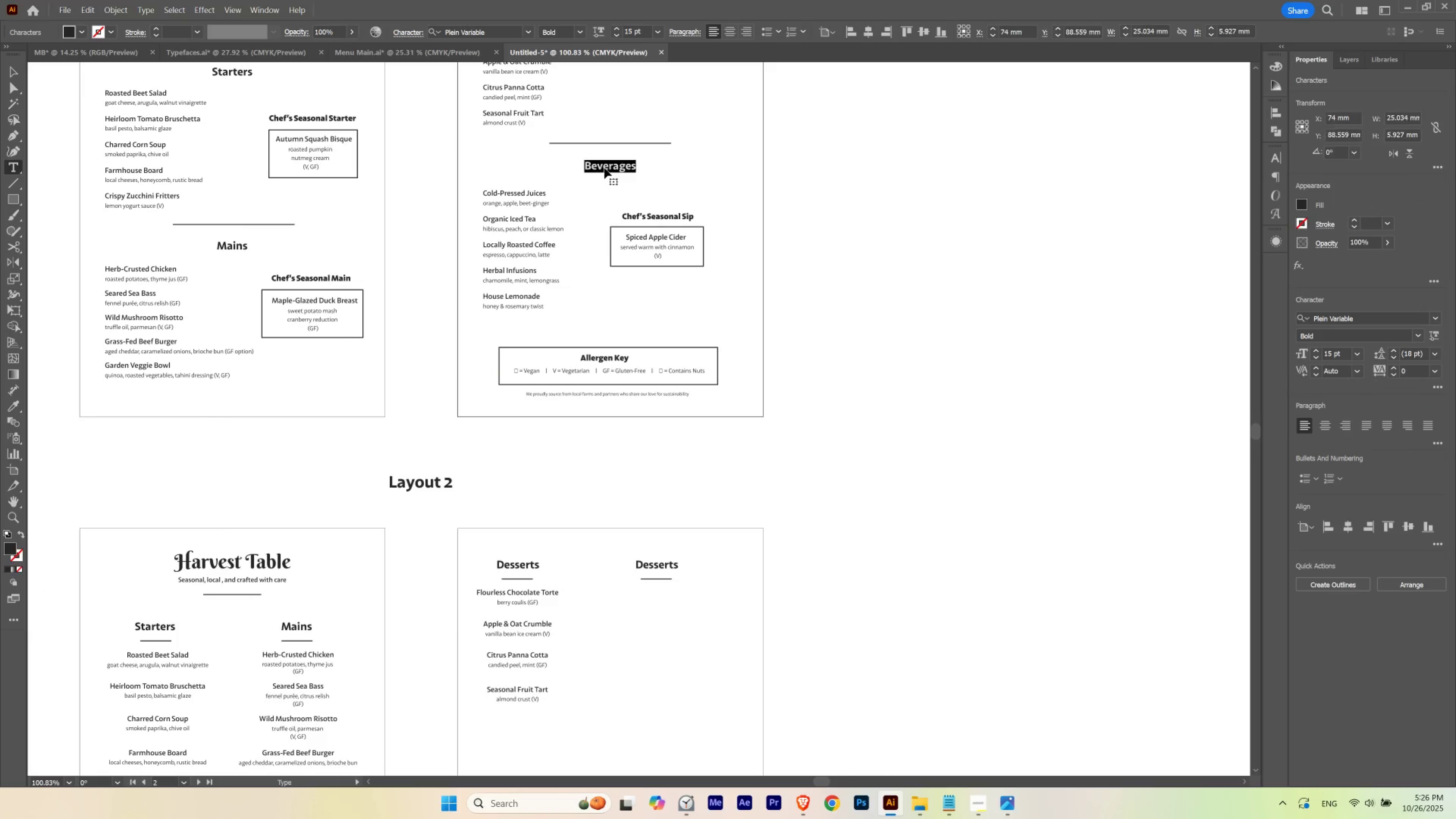 
key(Control+C)
 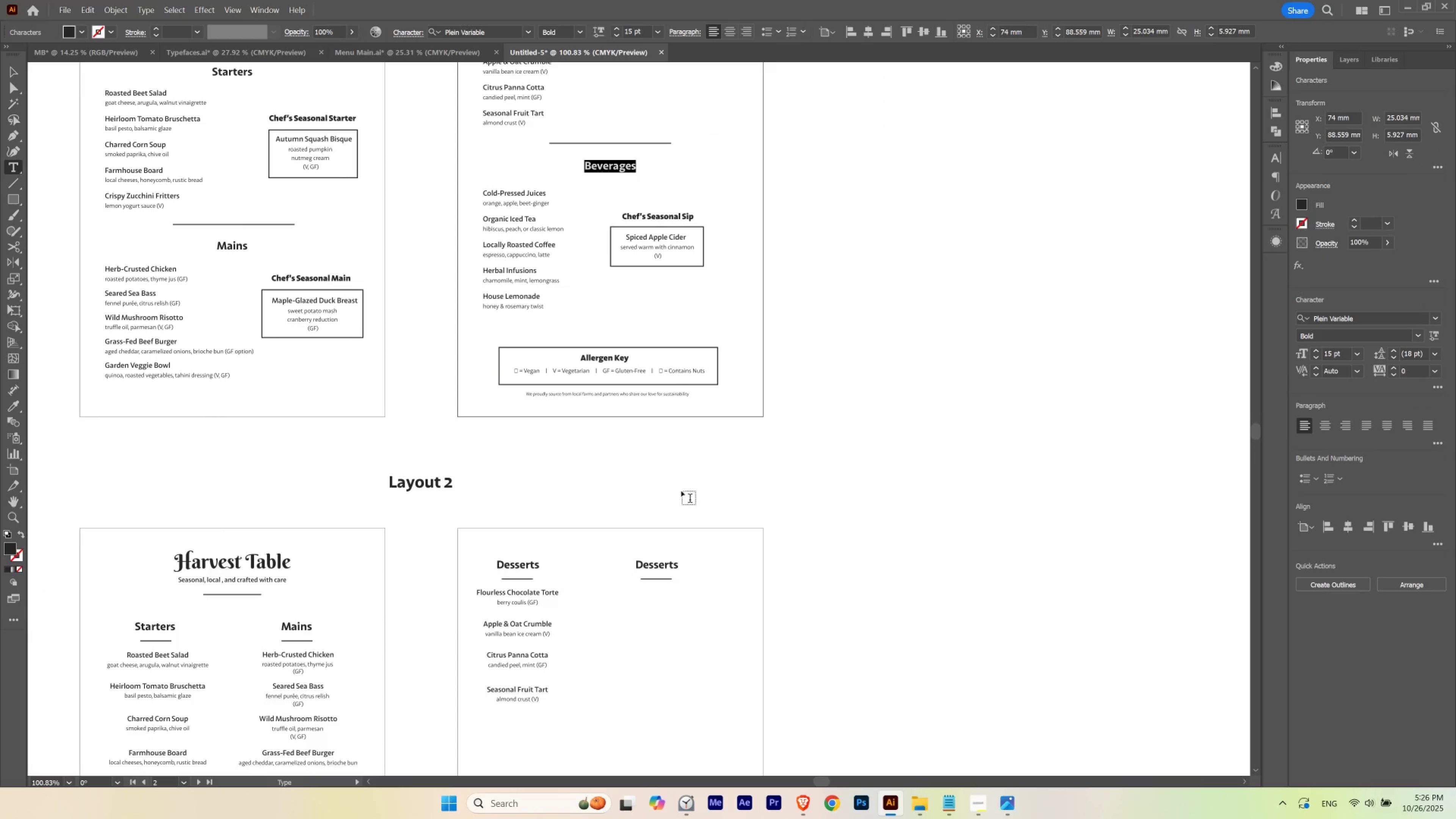 
key(Escape)
 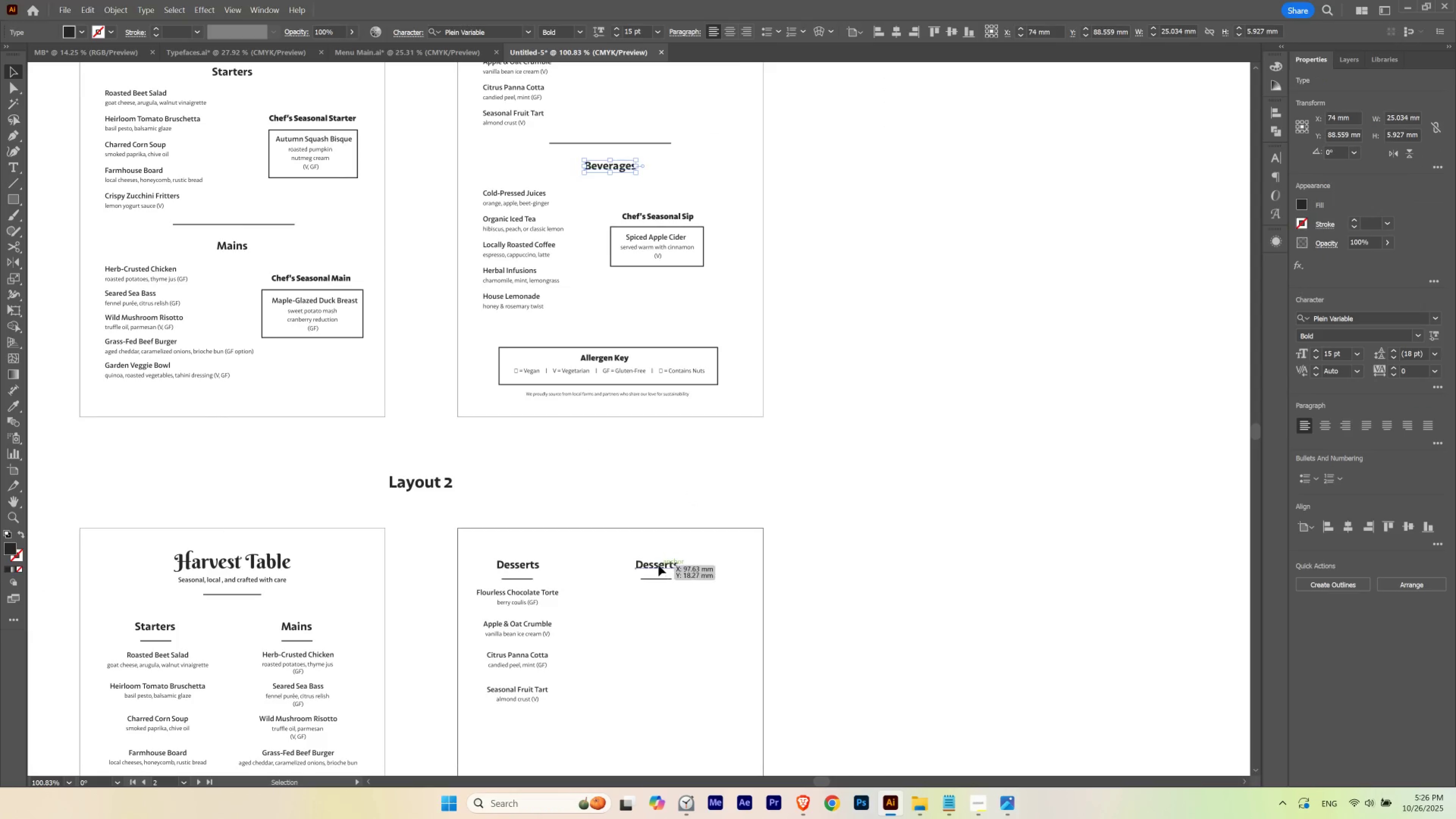 
double_click([658, 565])
 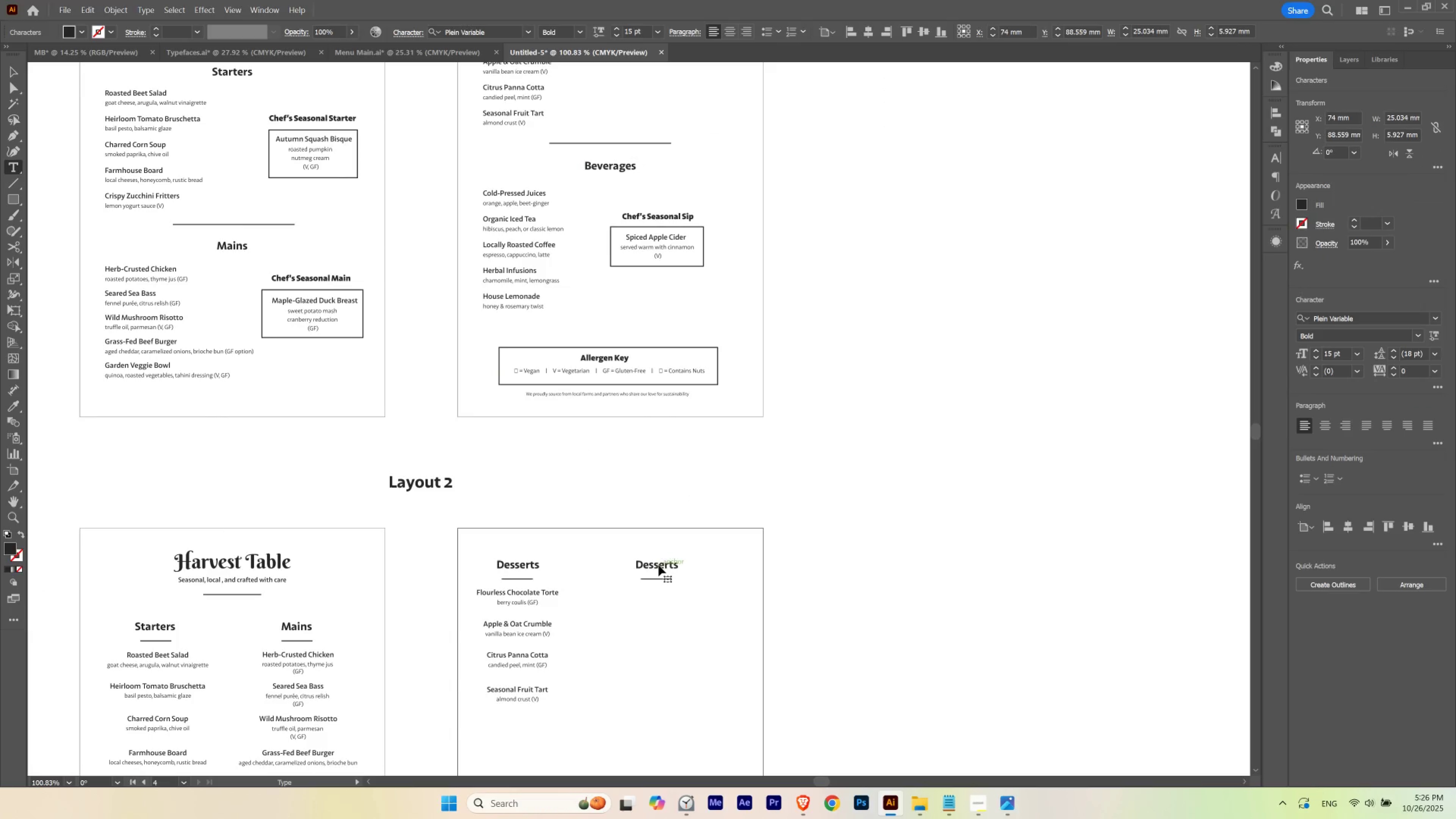 
triple_click([658, 565])
 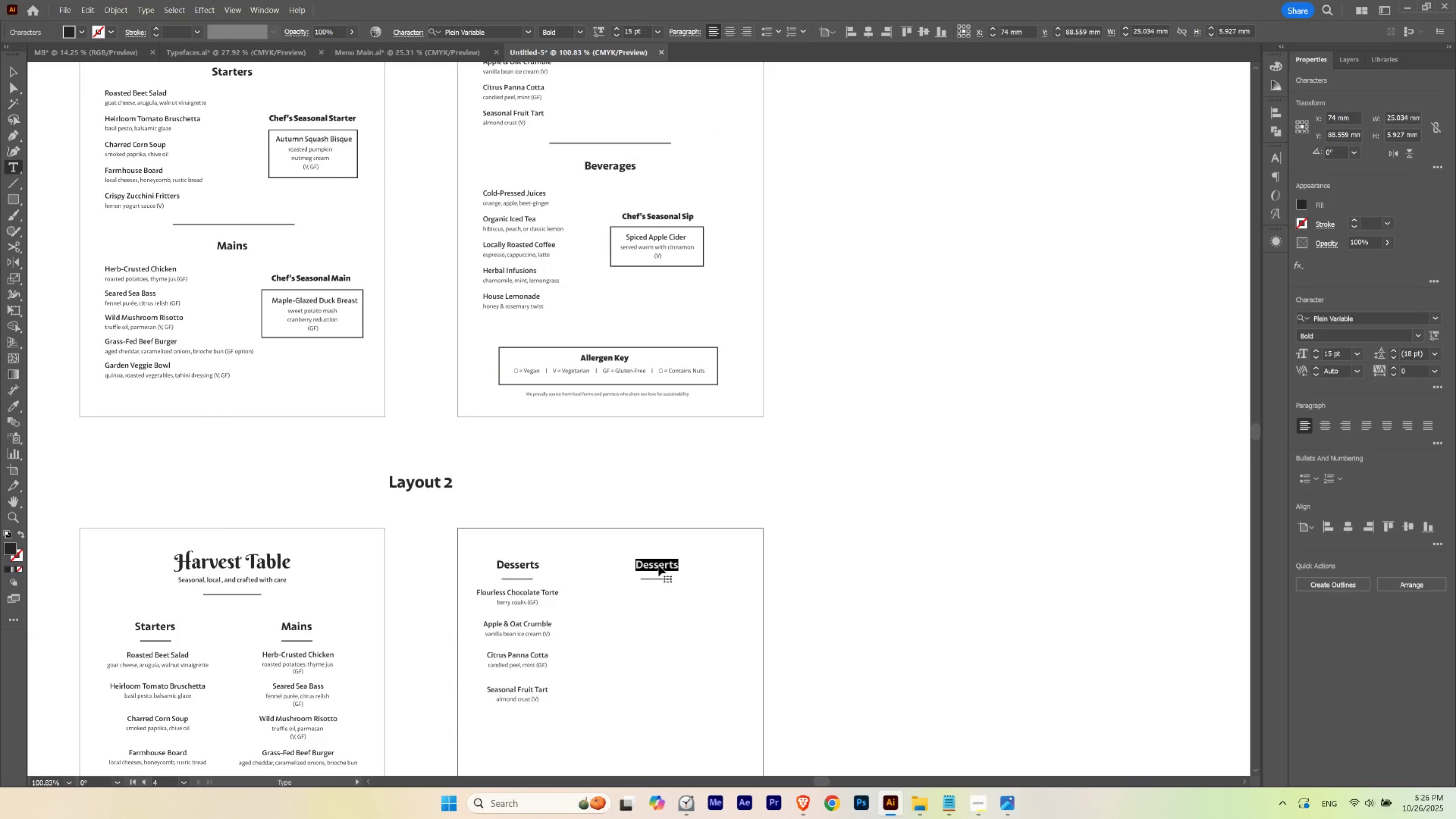 
triple_click([658, 565])
 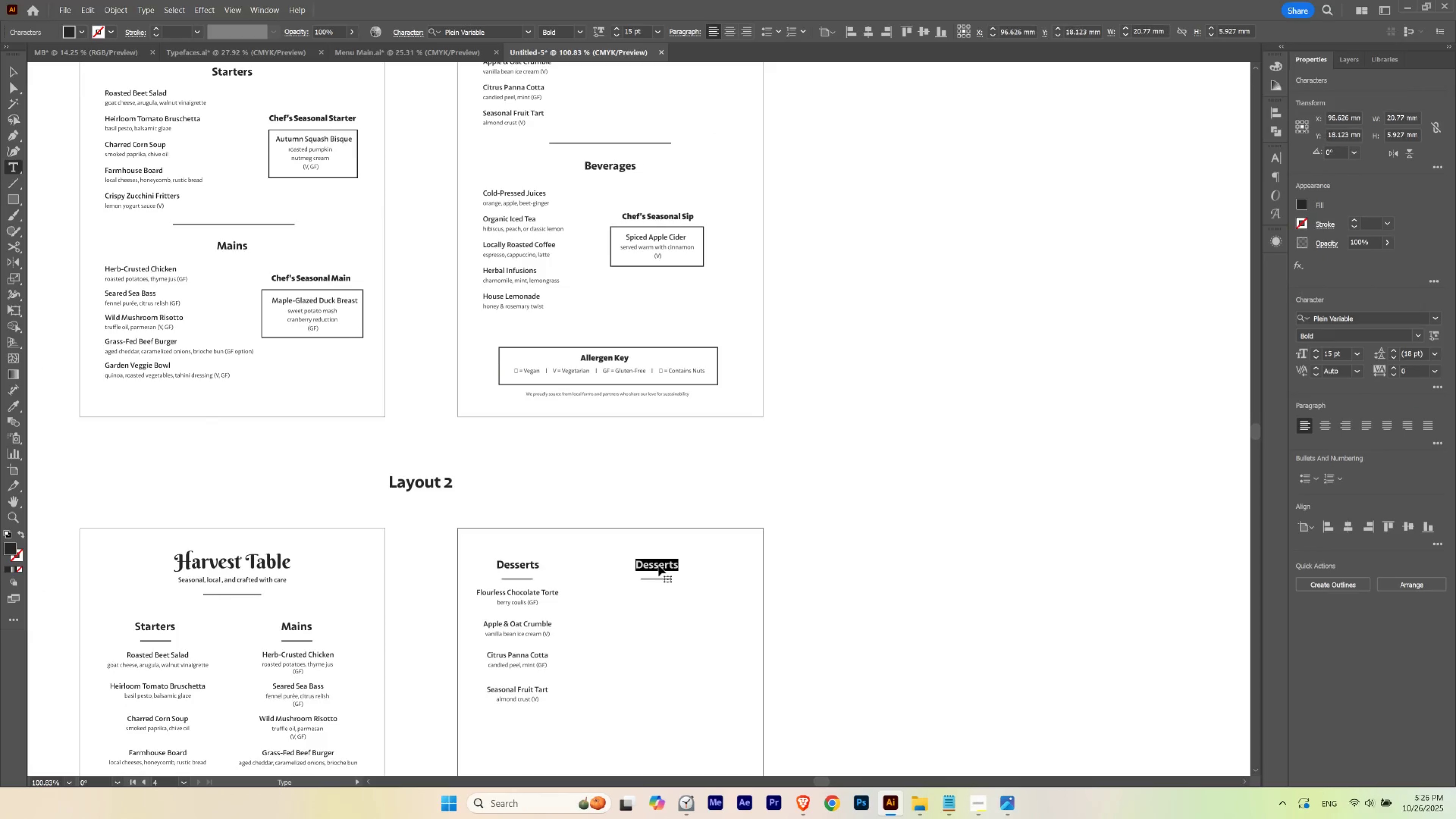 
key(Control+V)
 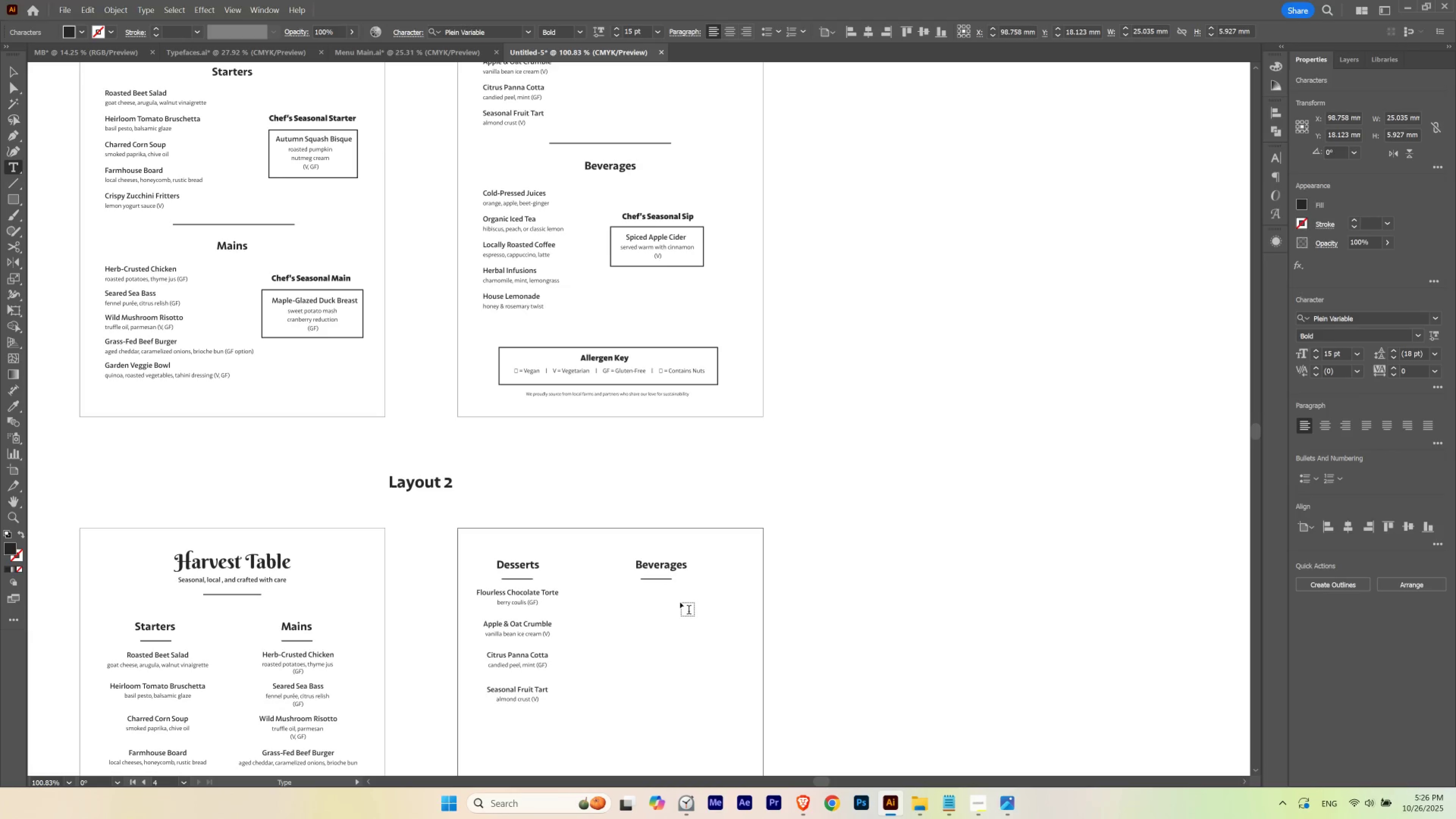 
key(Escape)
 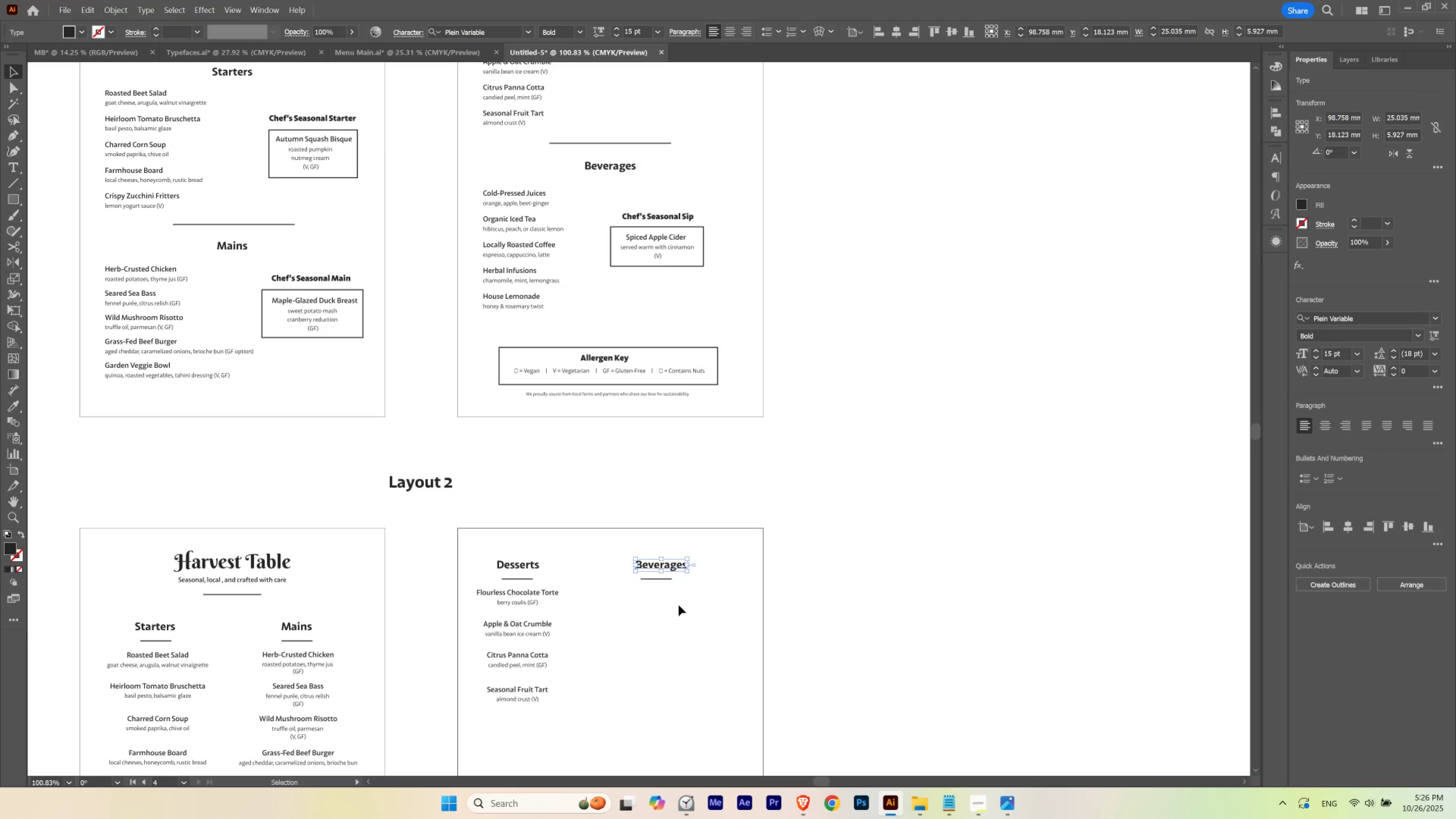 
left_click([679, 605])
 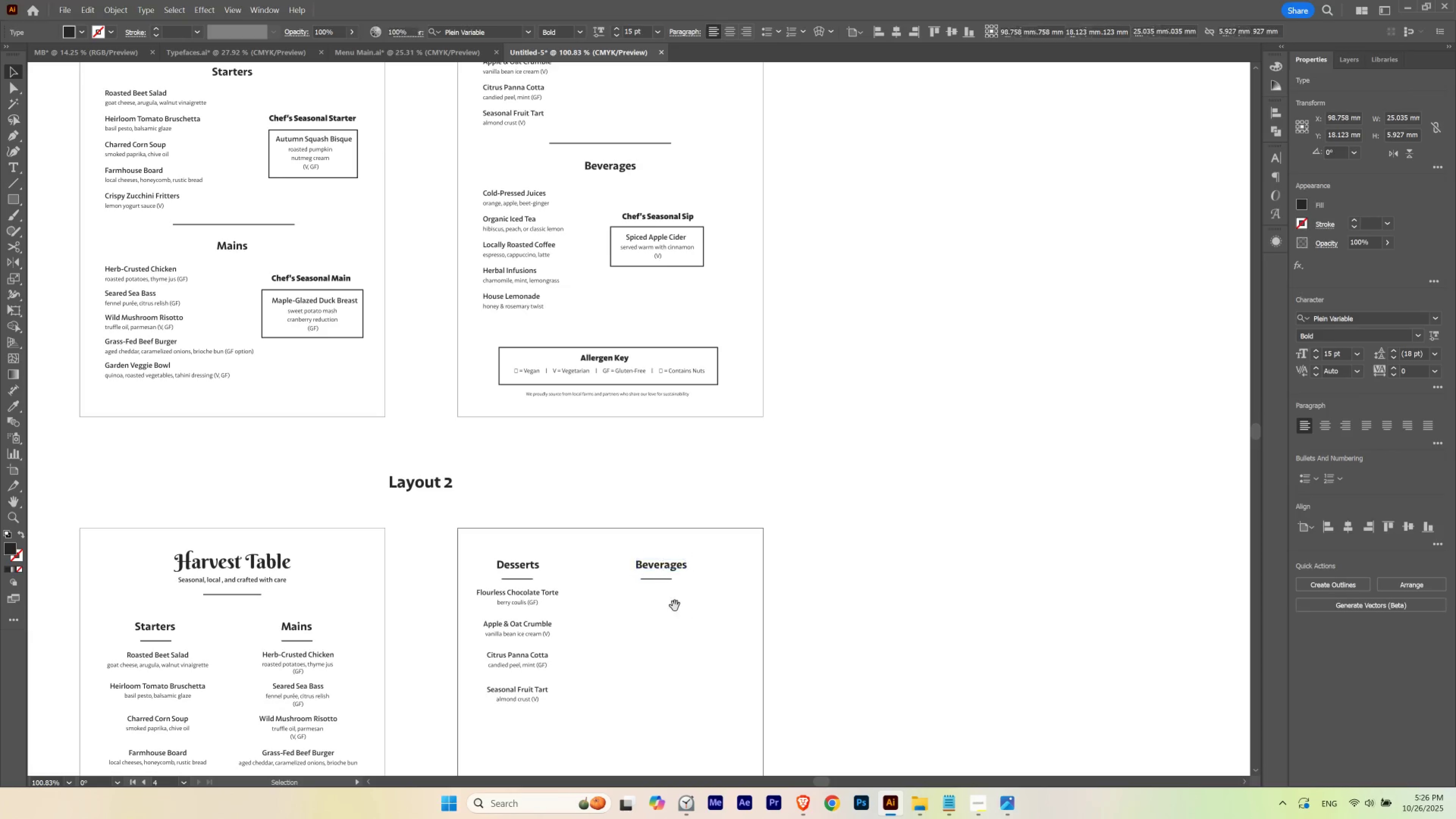 
hold_key(key=Space, duration=1.42)
 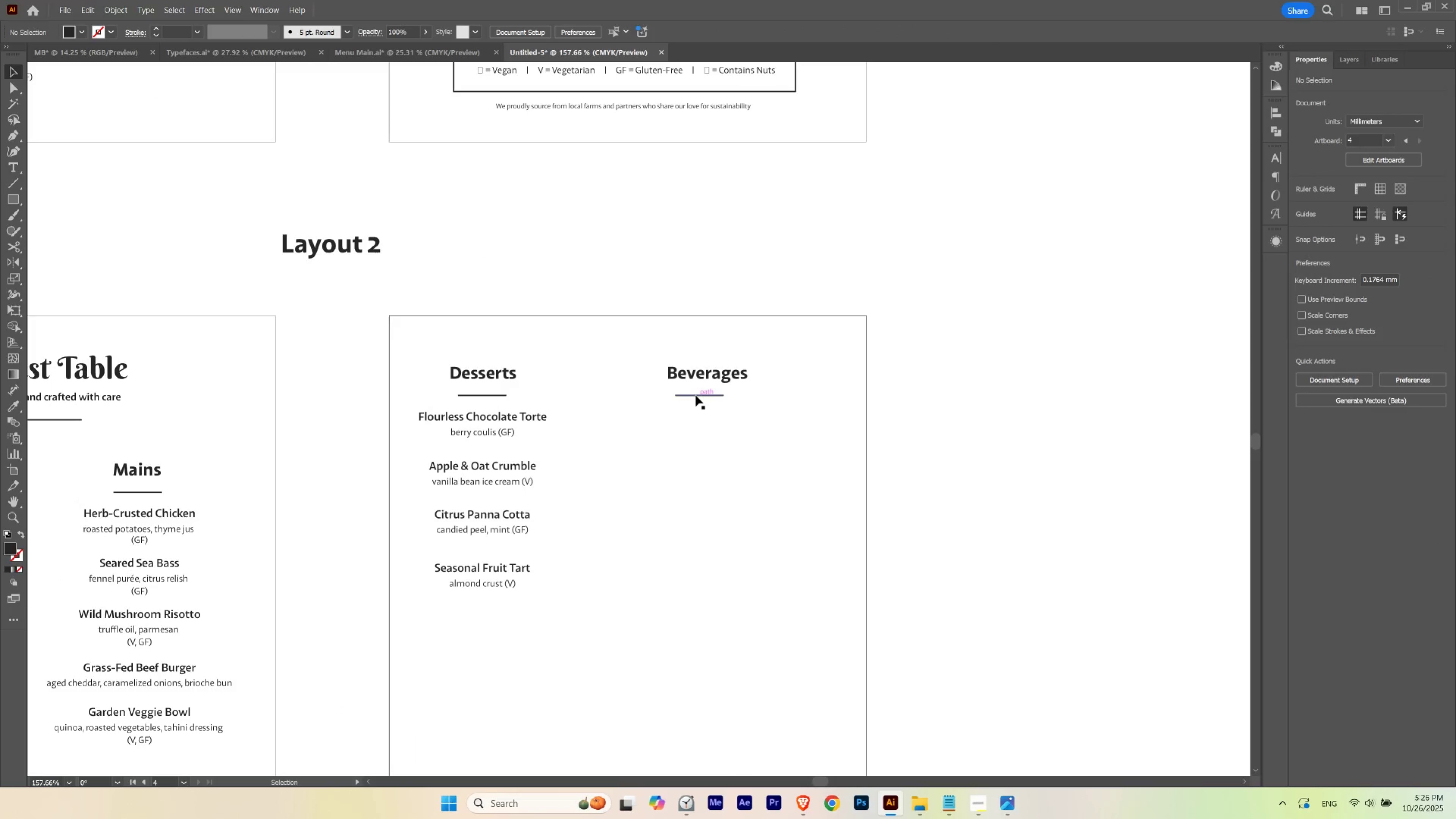 
left_click_drag(start_coordinate=[658, 594], to_coordinate=[696, 411])
 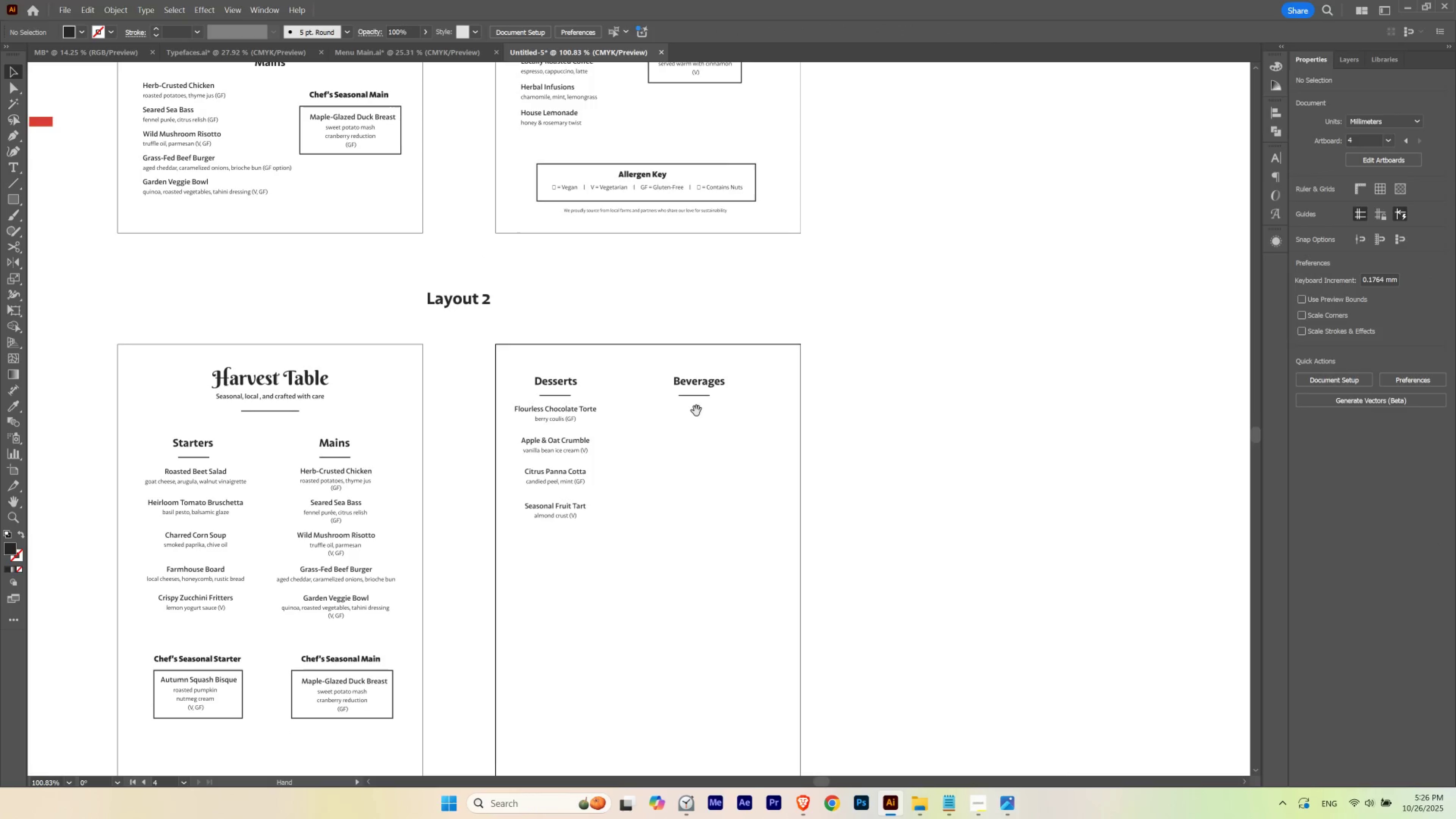 
hold_key(key=ControlLeft, duration=0.76)
left_click_drag(start_coordinate=[685, 395], to_coordinate=[734, 410])
 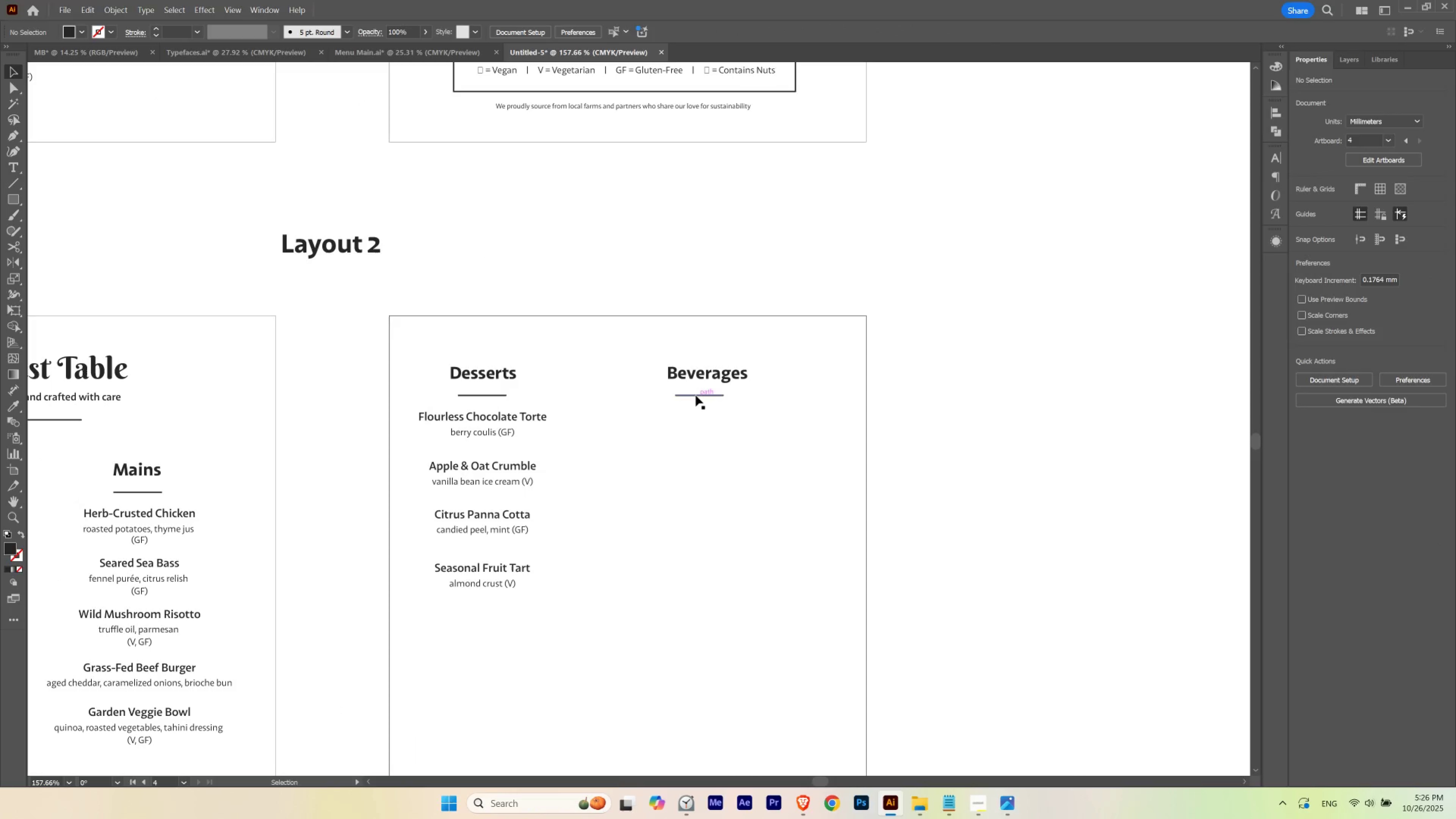 
left_click_drag(start_coordinate=[696, 395], to_coordinate=[701, 395])
 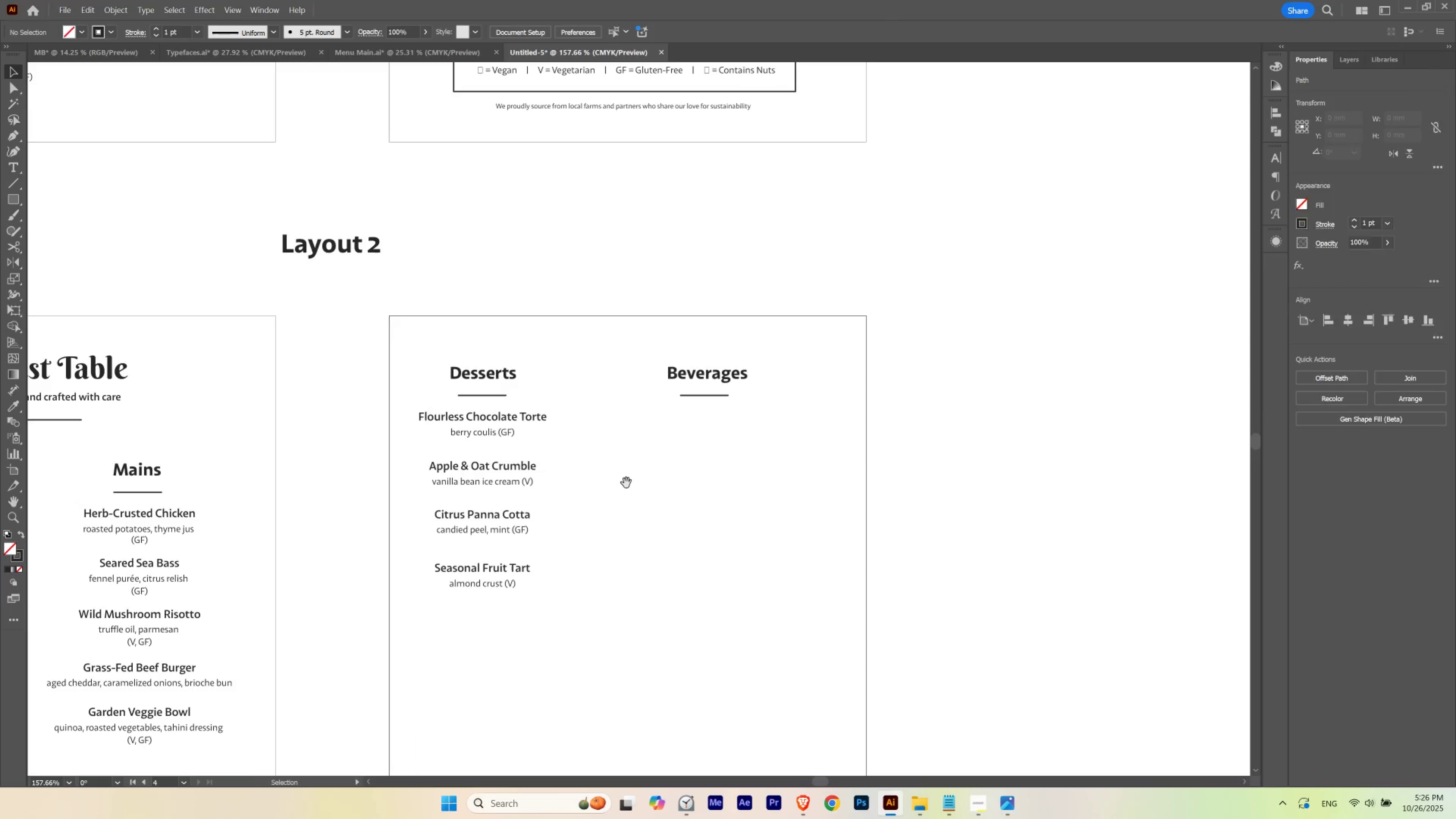 
hold_key(key=ShiftLeft, duration=0.9)
 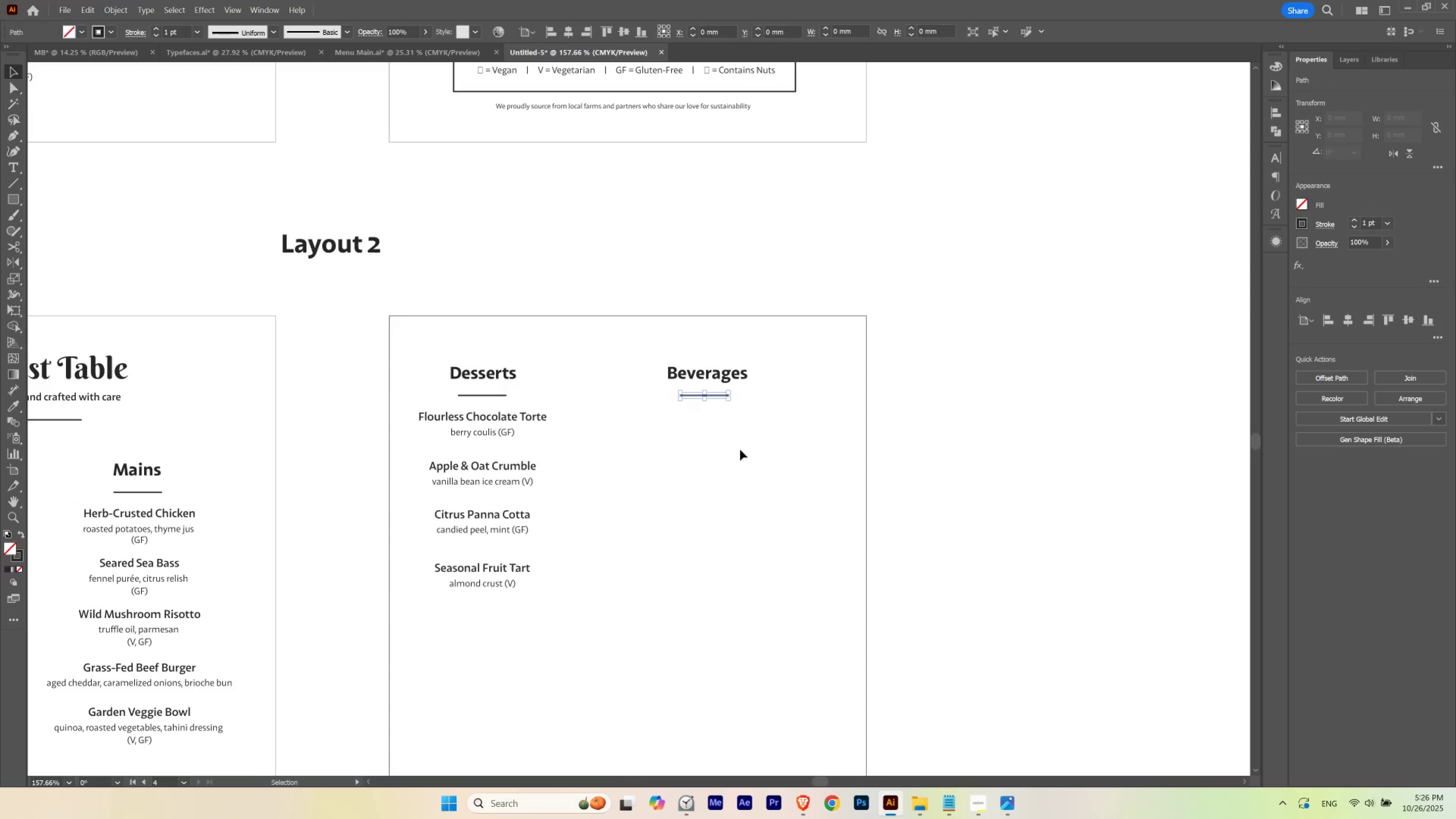 
left_click([741, 448])
 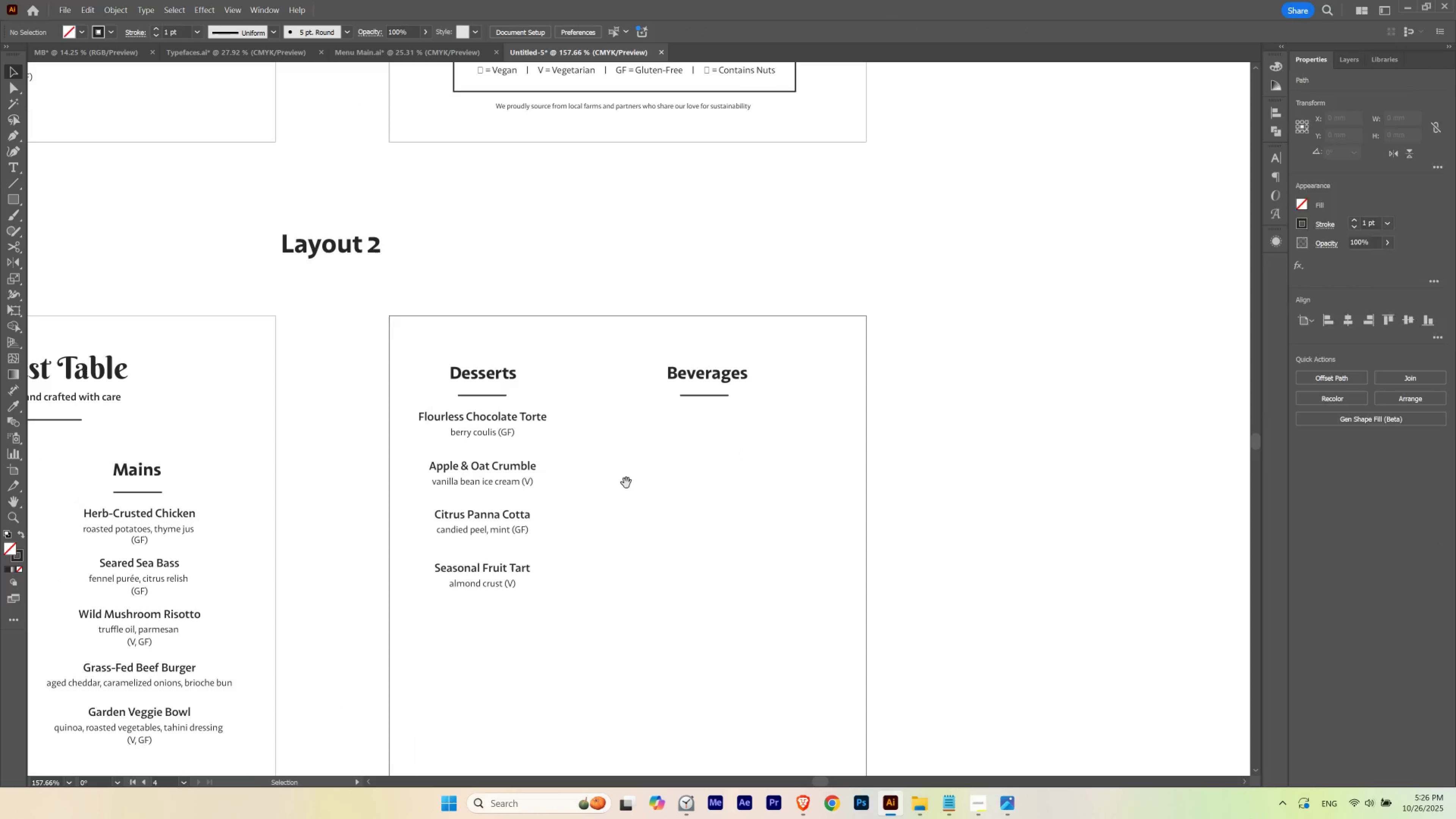 
hold_key(key=Space, duration=0.66)
 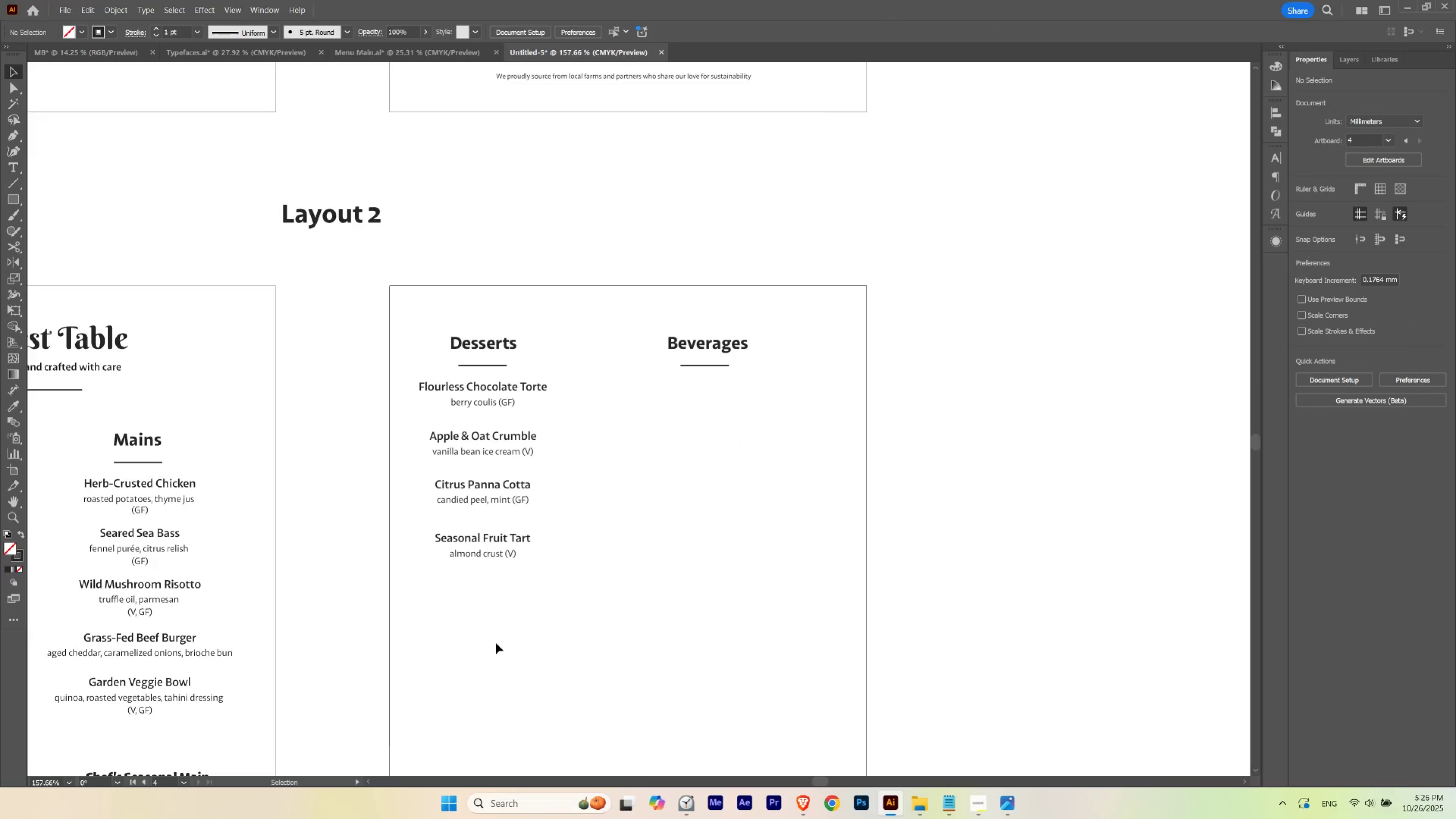 
left_click_drag(start_coordinate=[613, 487], to_coordinate=[614, 456])
 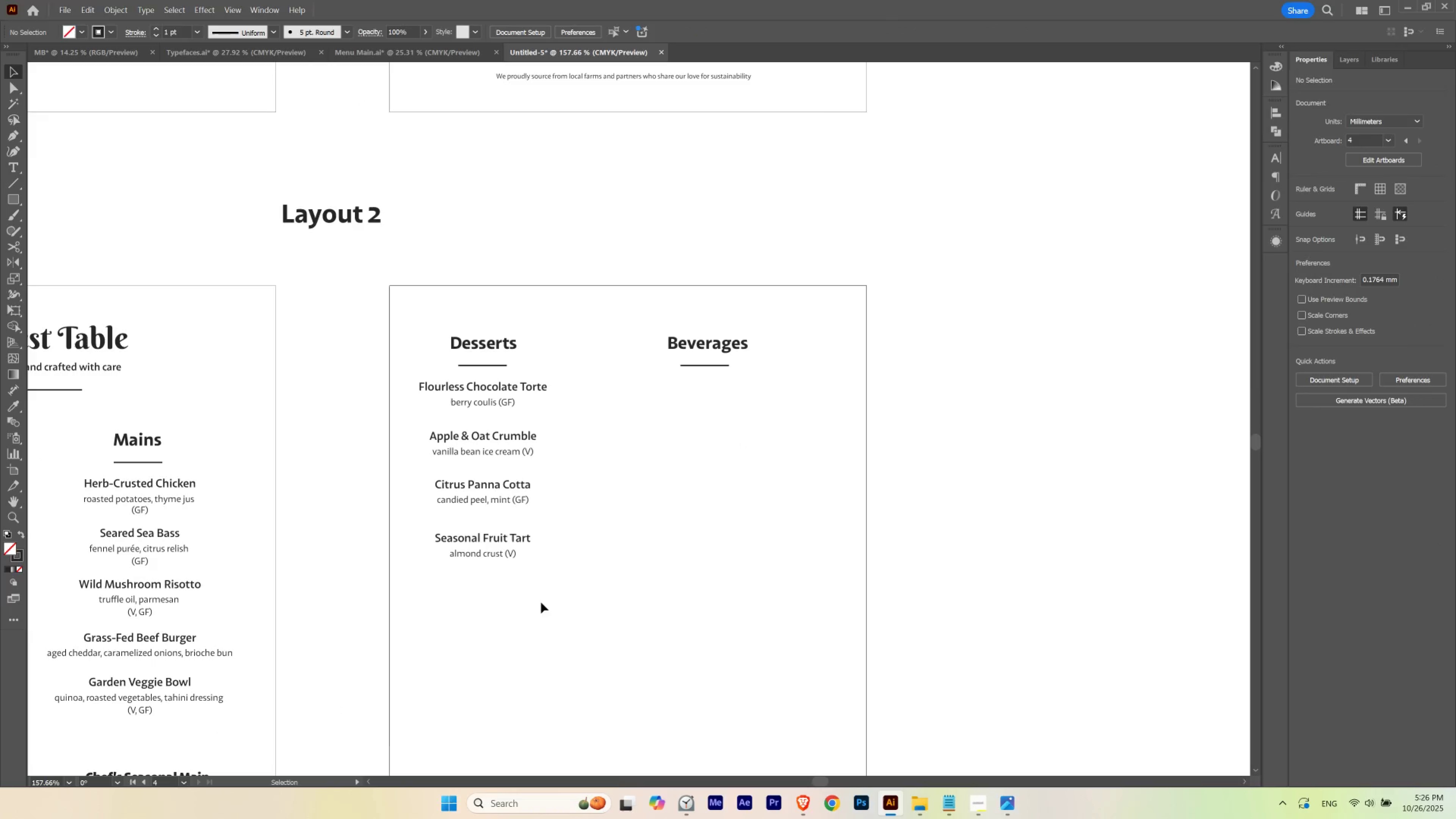 
key(V)
 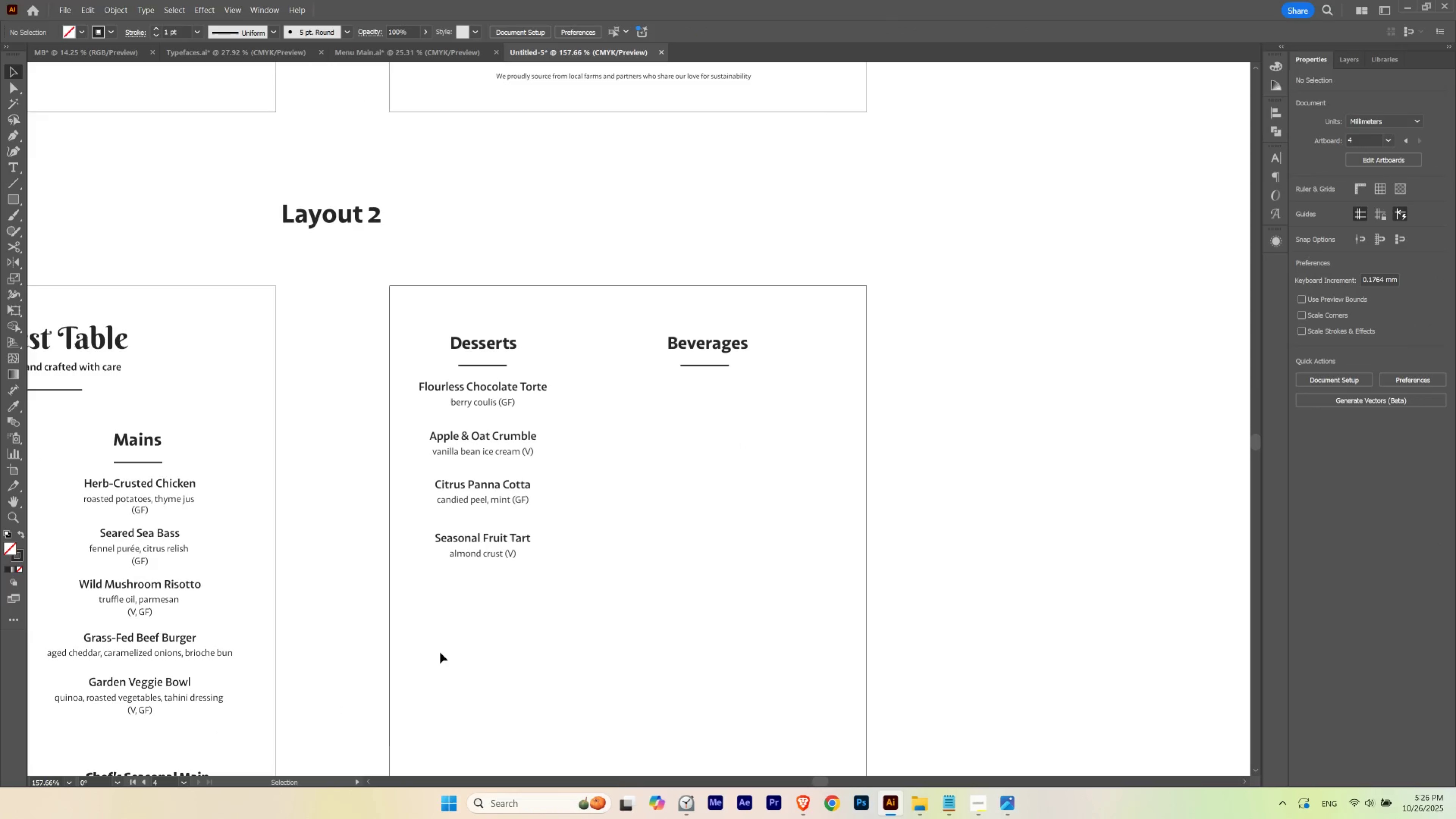 
left_click_drag(start_coordinate=[437, 633], to_coordinate=[530, 382])
 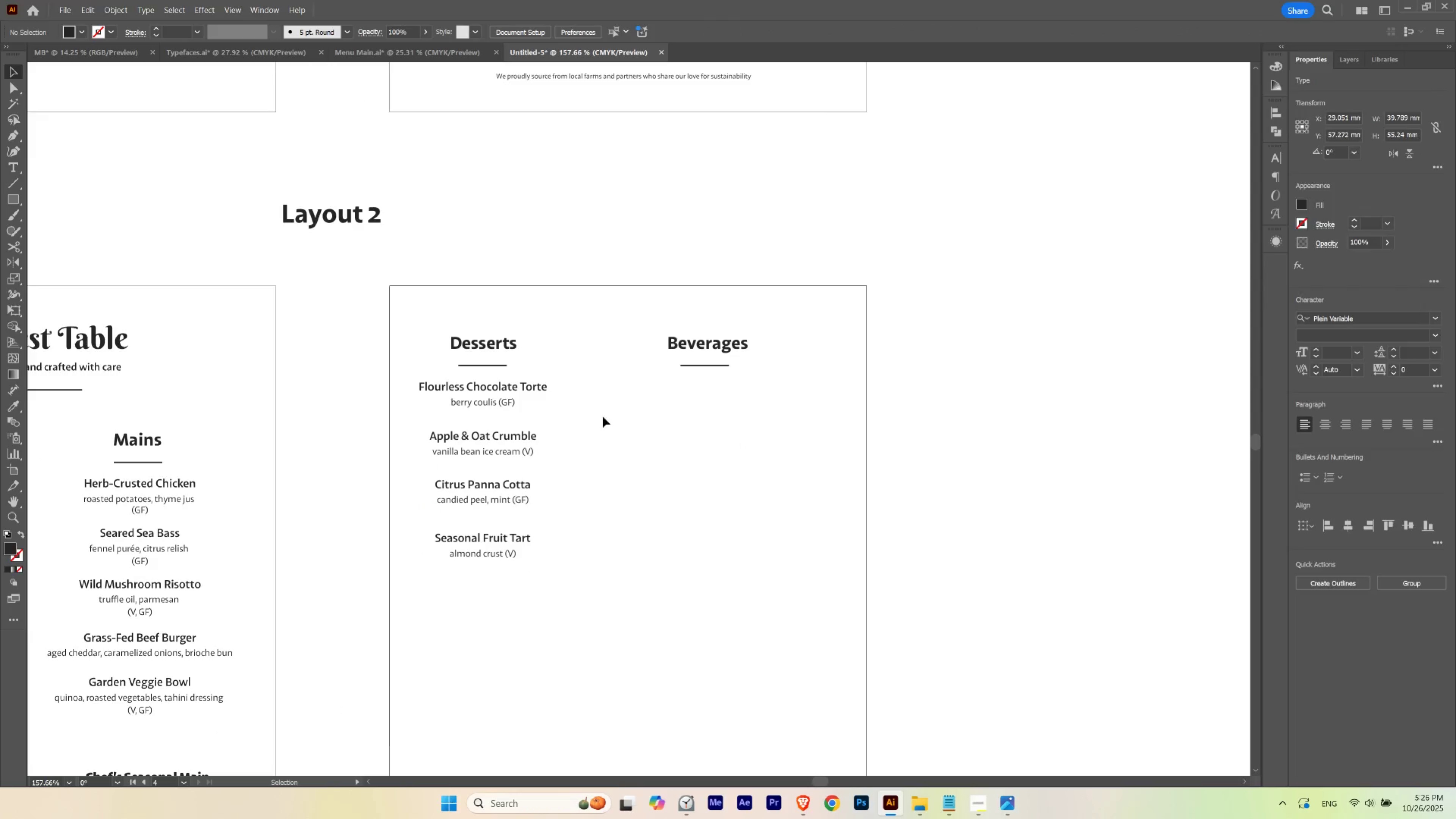 
left_click_drag(start_coordinate=[476, 412], to_coordinate=[496, 377])
 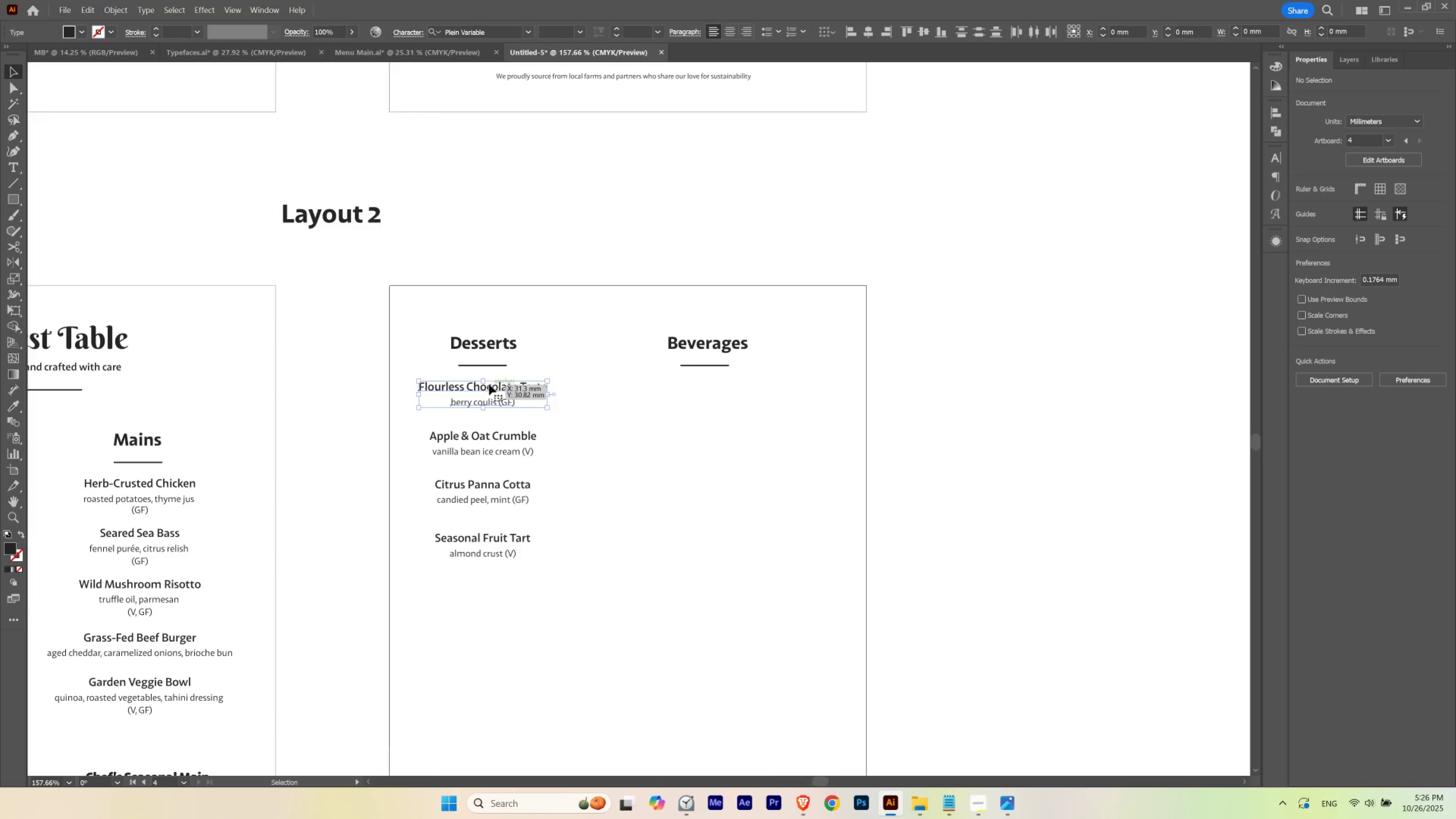 
hold_key(key=AltLeft, duration=3.36)
left_click_drag(start_coordinate=[487, 386], to_coordinate=[708, 398])
 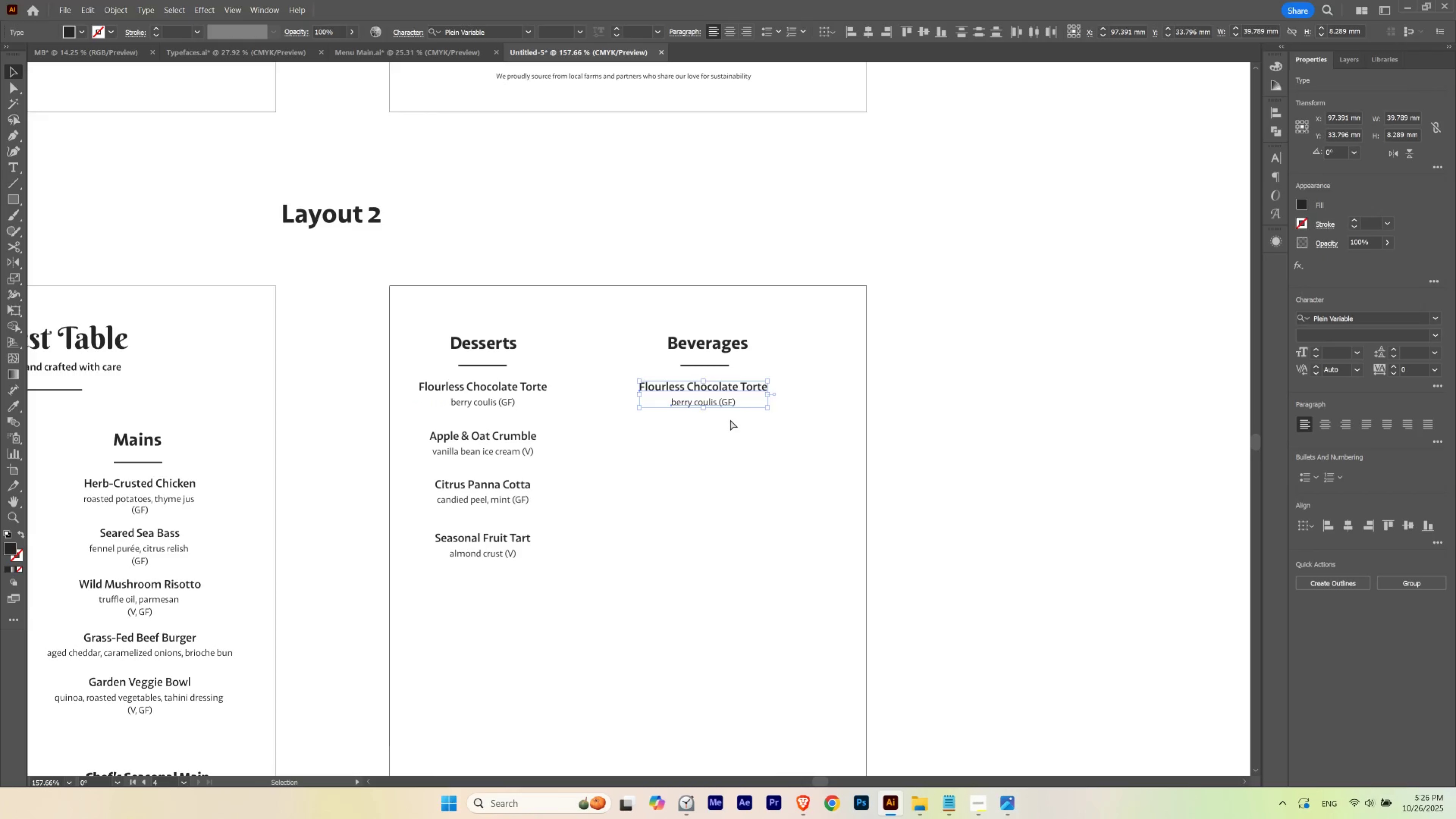 
hold_key(key=ShiftLeft, duration=1.5)
 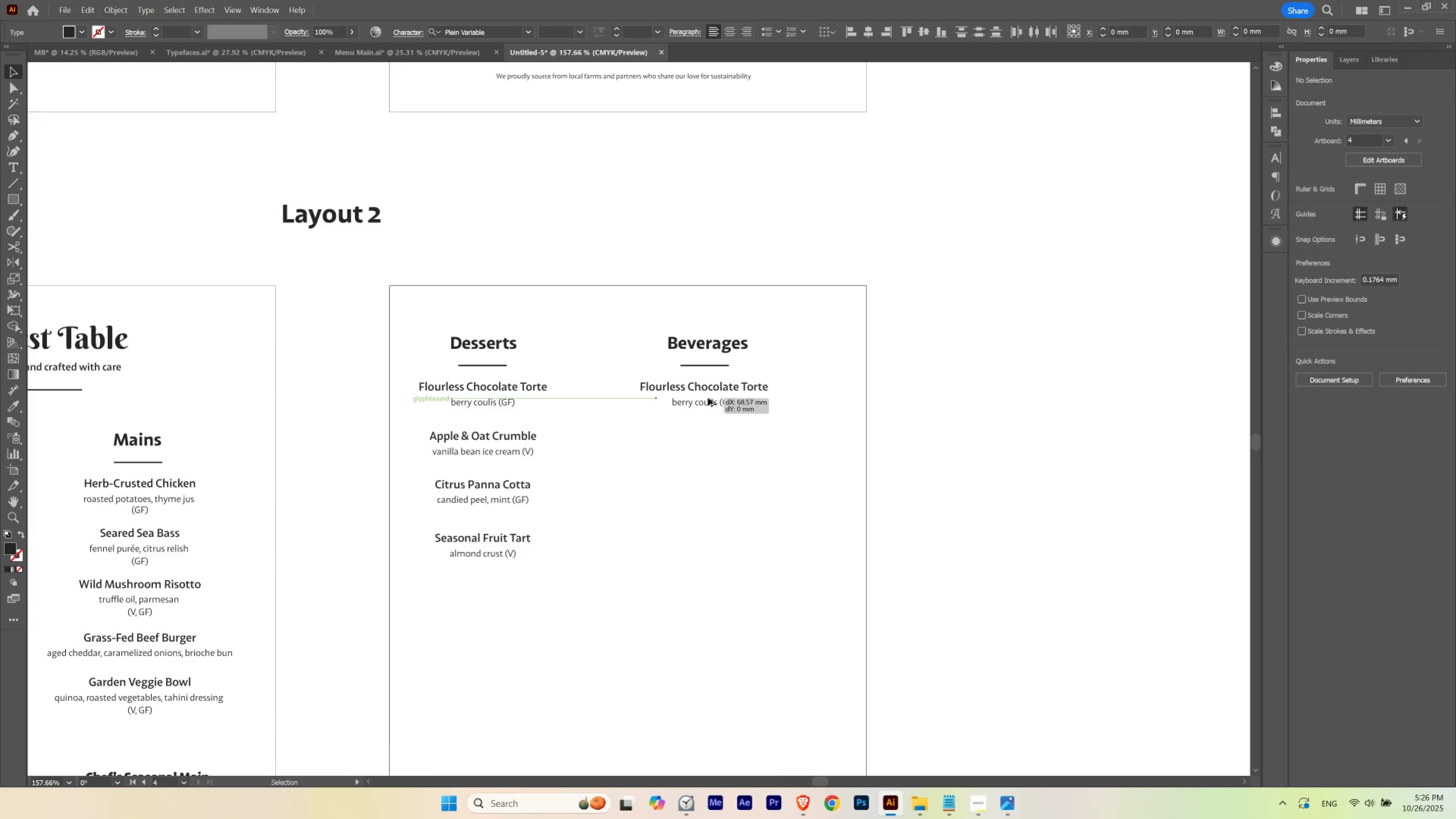 
hold_key(key=ShiftLeft, duration=1.35)
 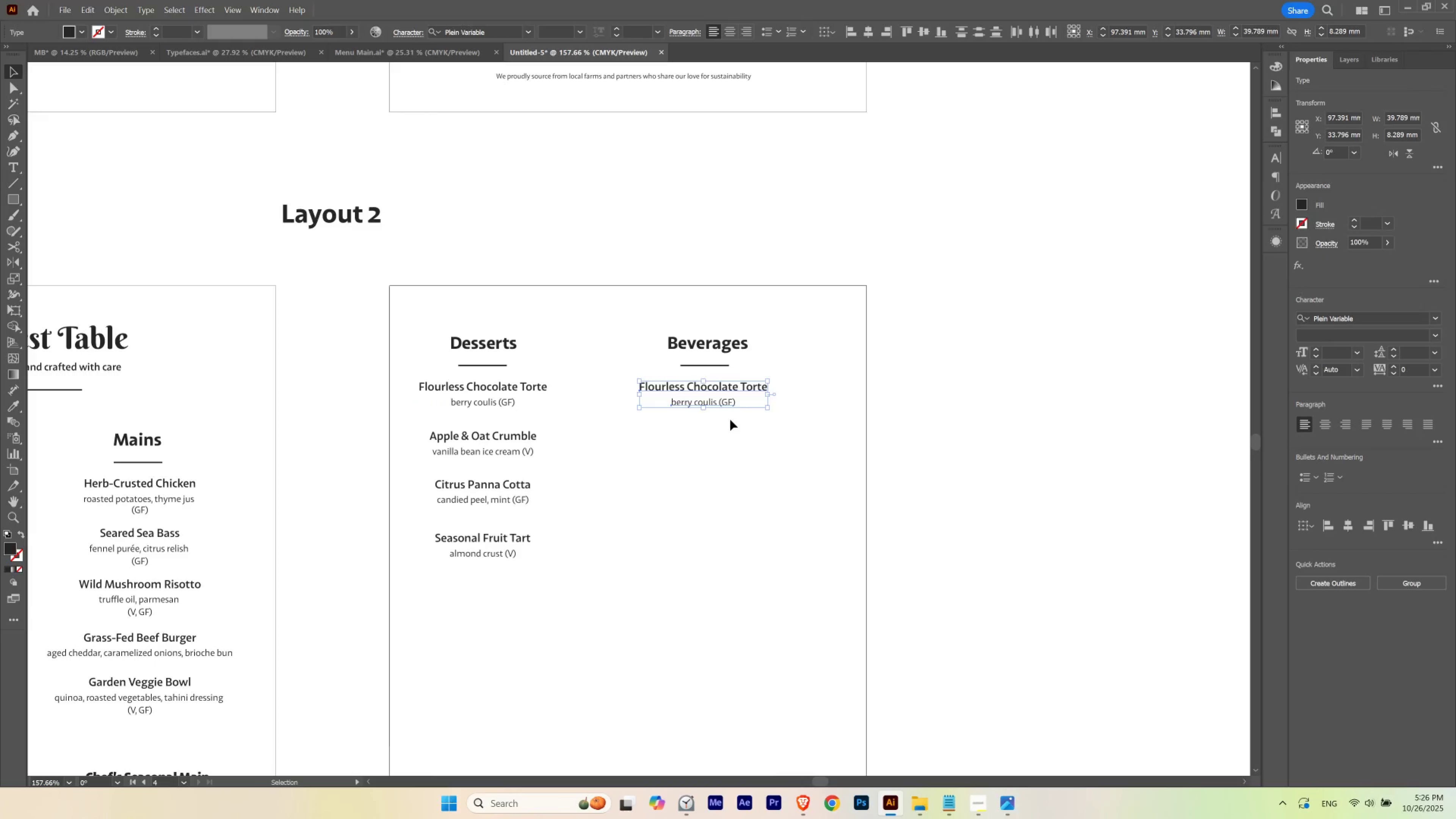 
key(Control+ControlLeft)
 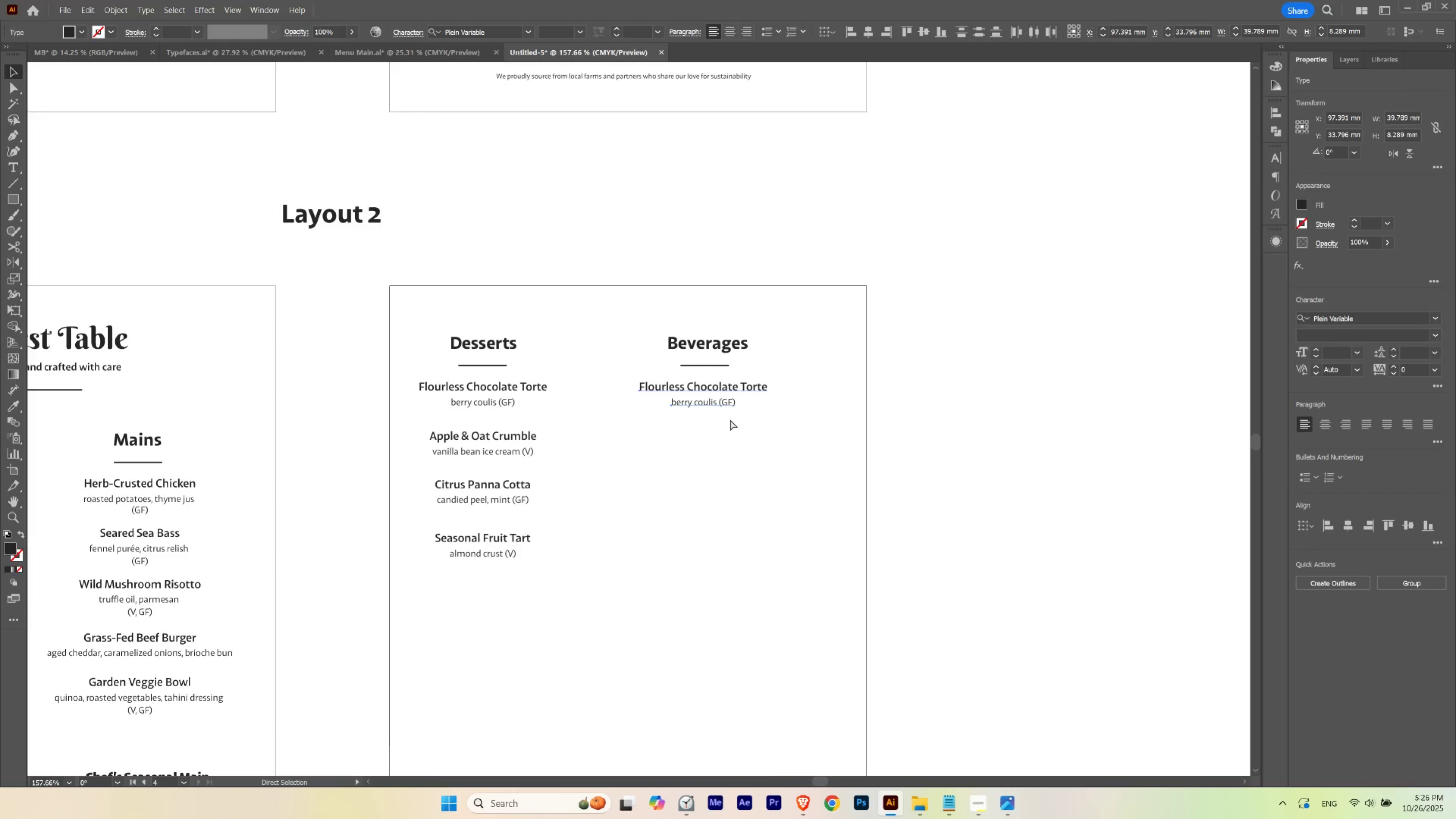 
key(Control+Z)
 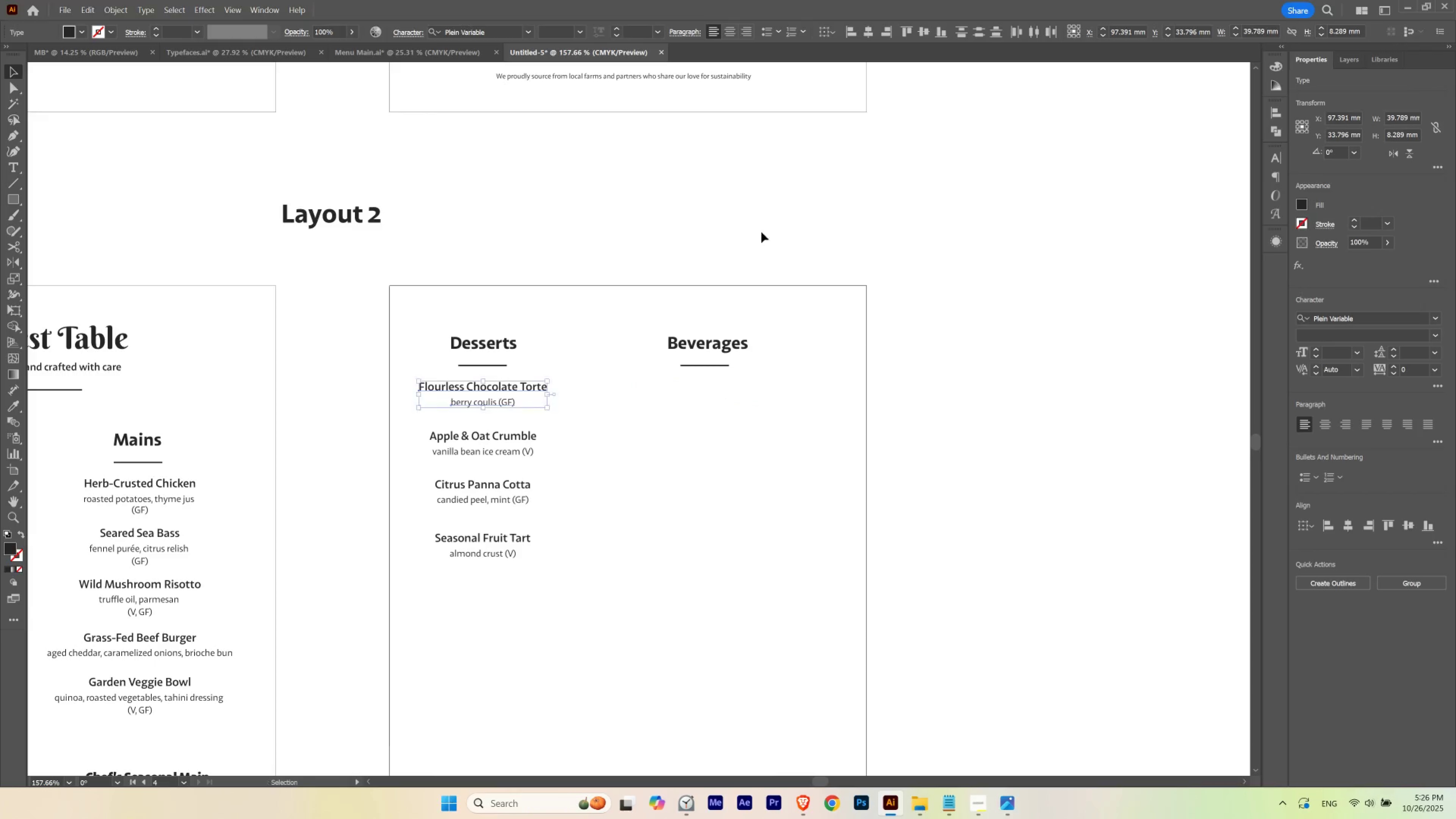 
hold_key(key=Space, duration=1.13)
 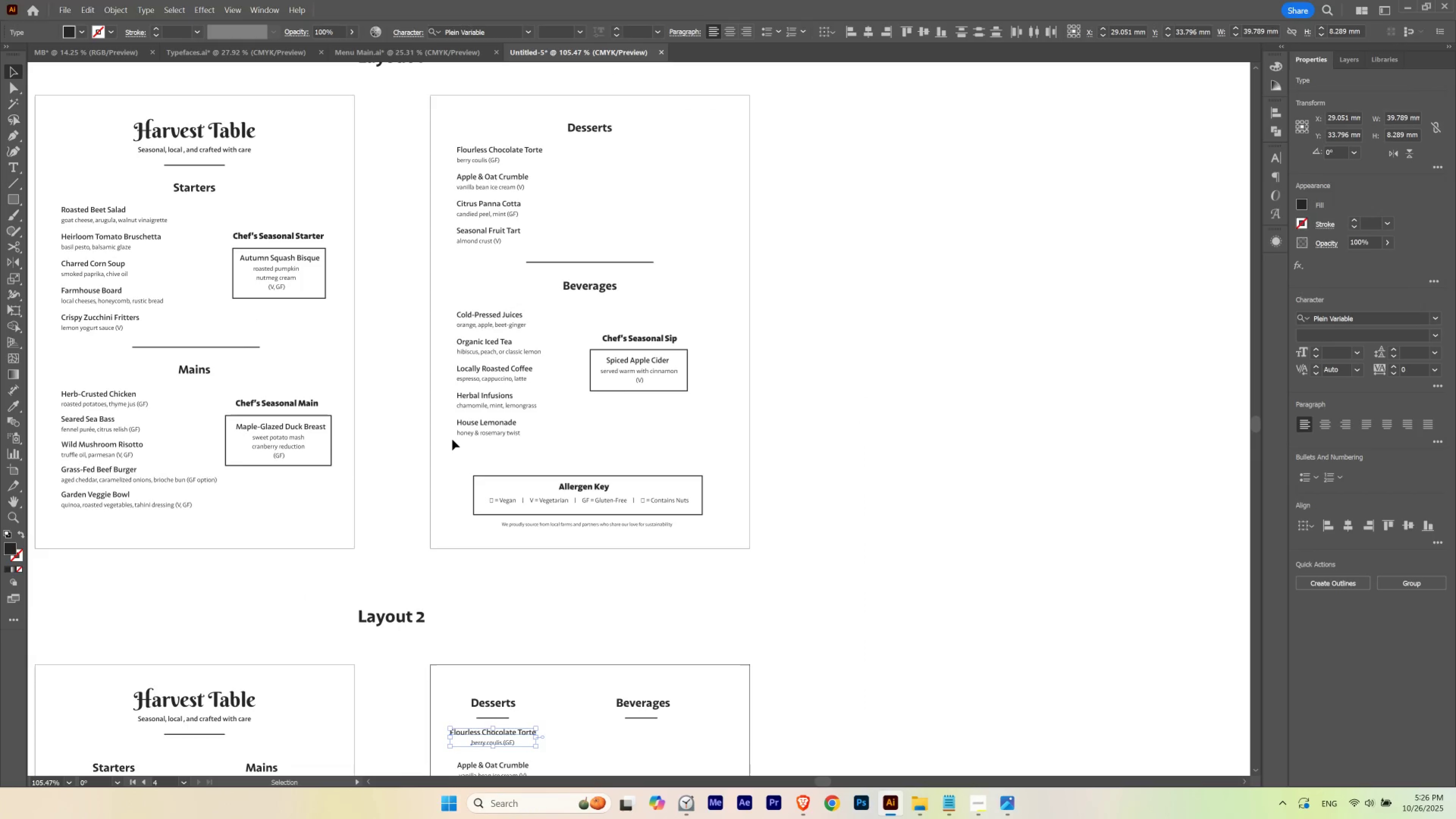 
left_click_drag(start_coordinate=[760, 232], to_coordinate=[669, 658])
 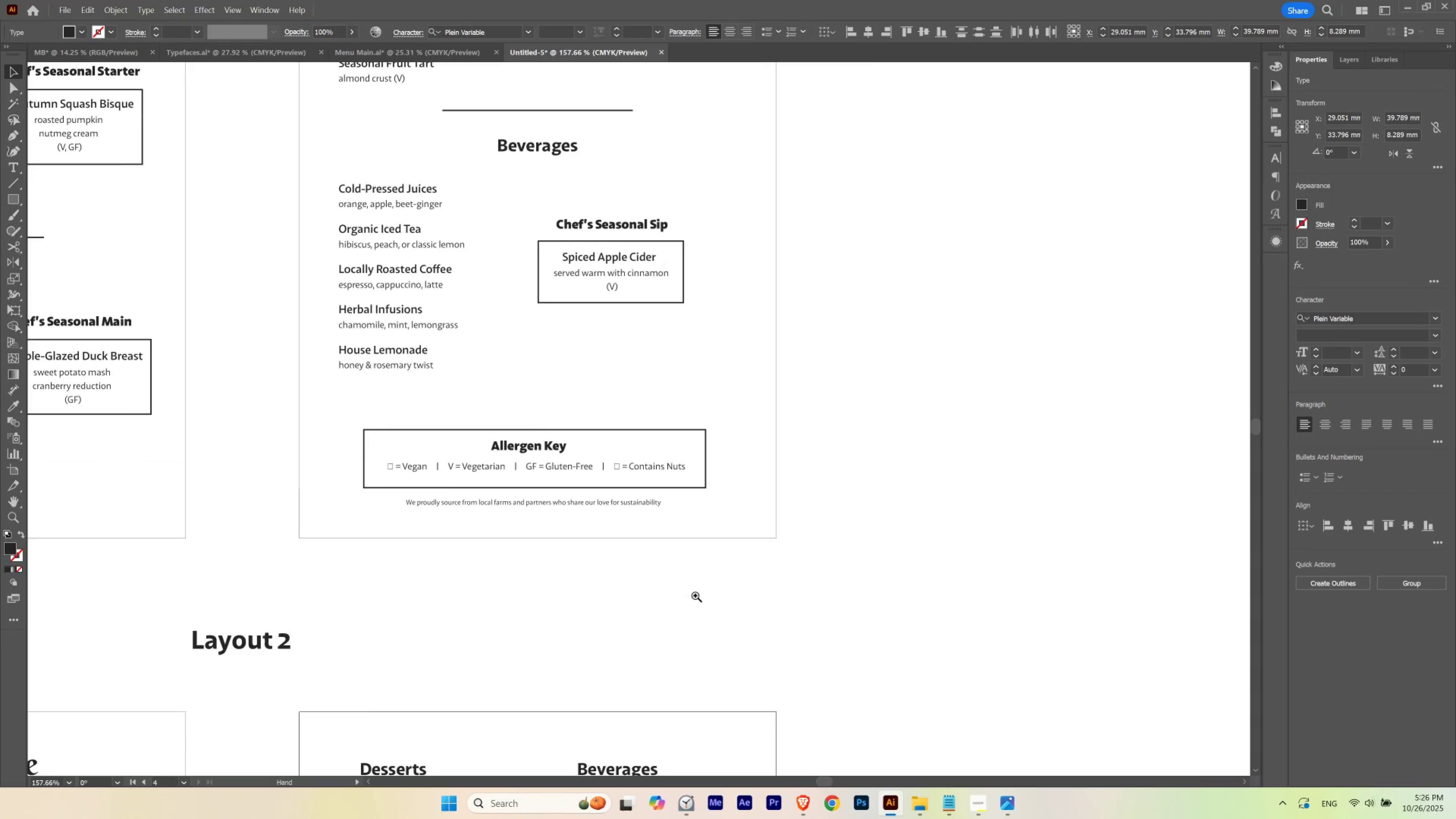 
hold_key(key=ControlLeft, duration=0.56)
left_click_drag(start_coordinate=[695, 569], to_coordinate=[651, 598])
 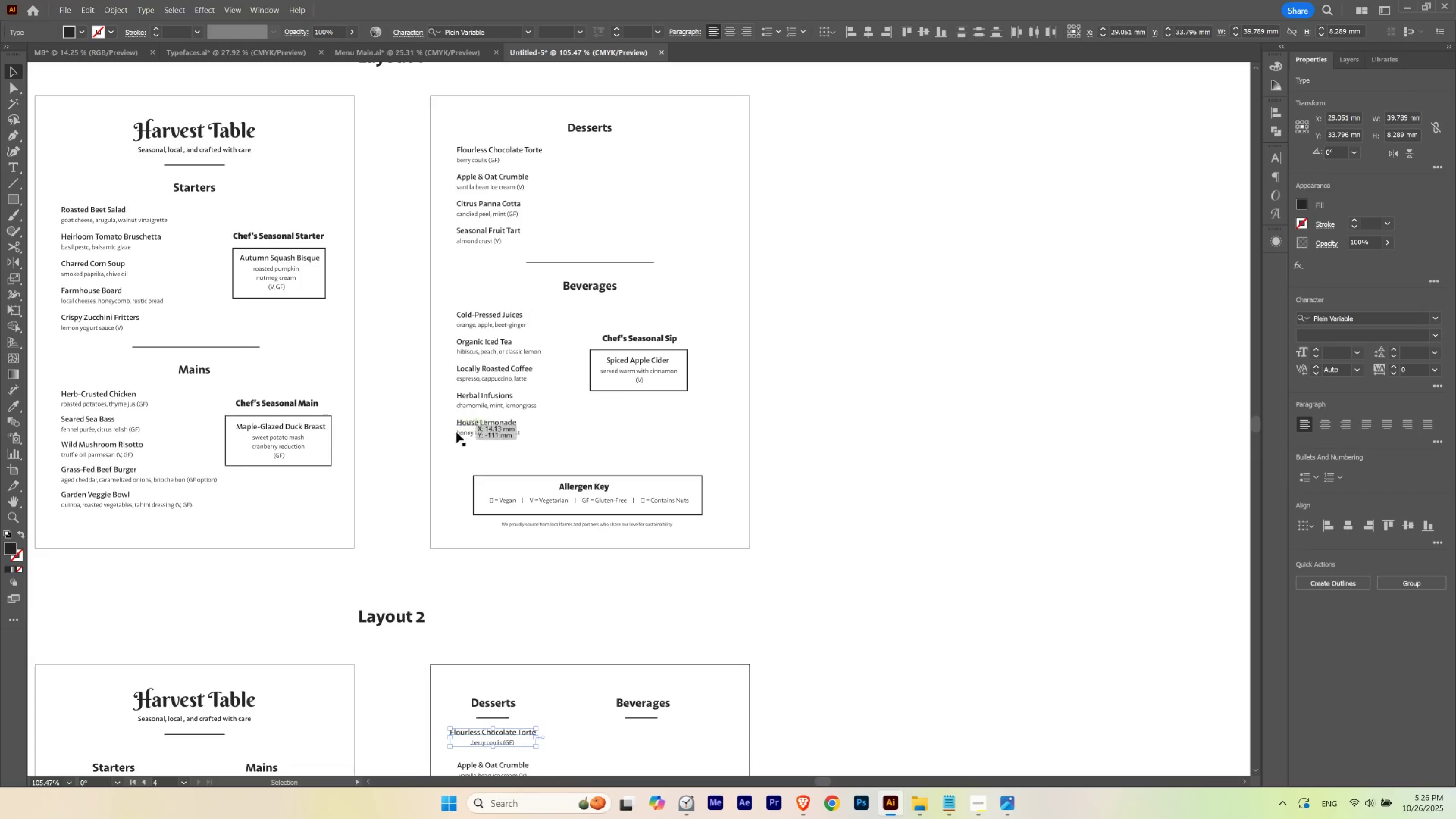 
left_click_drag(start_coordinate=[450, 443], to_coordinate=[514, 305])
 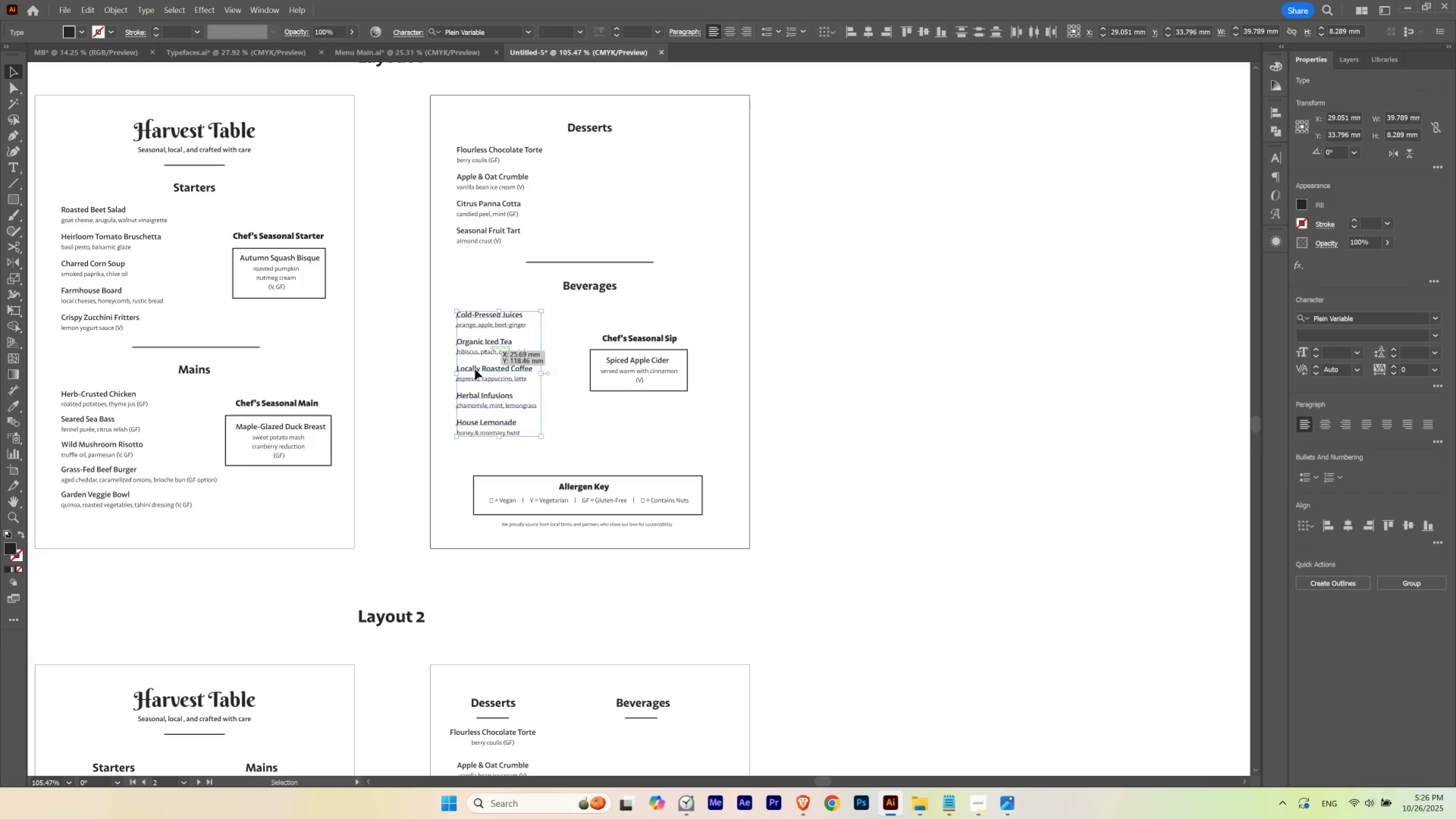 
hold_key(key=Space, duration=0.73)
 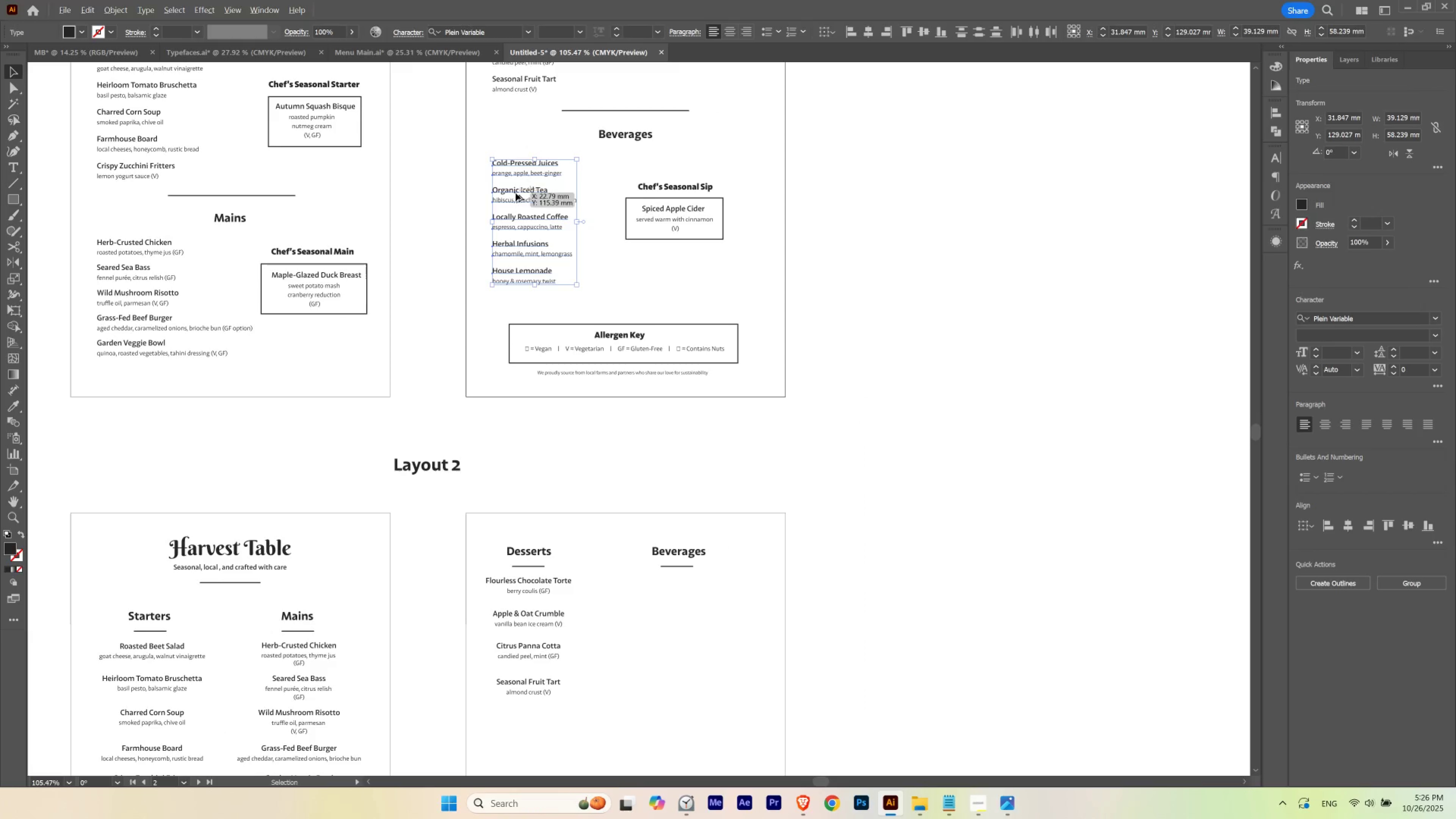 
left_click_drag(start_coordinate=[446, 420], to_coordinate=[482, 269])
 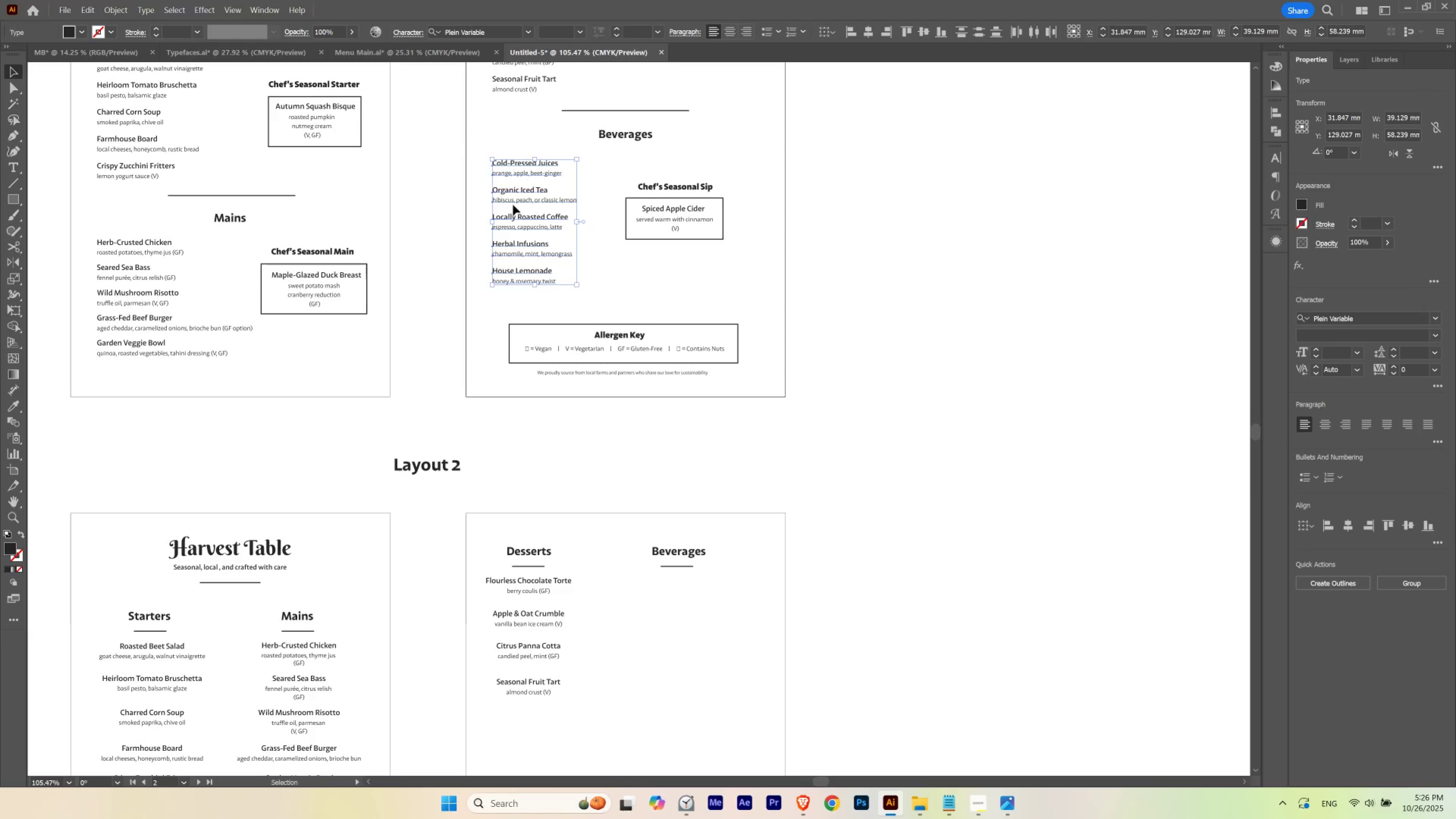 
hold_key(key=AltLeft, duration=1.53)
left_click_drag(start_coordinate=[516, 192], to_coordinate=[663, 608])
 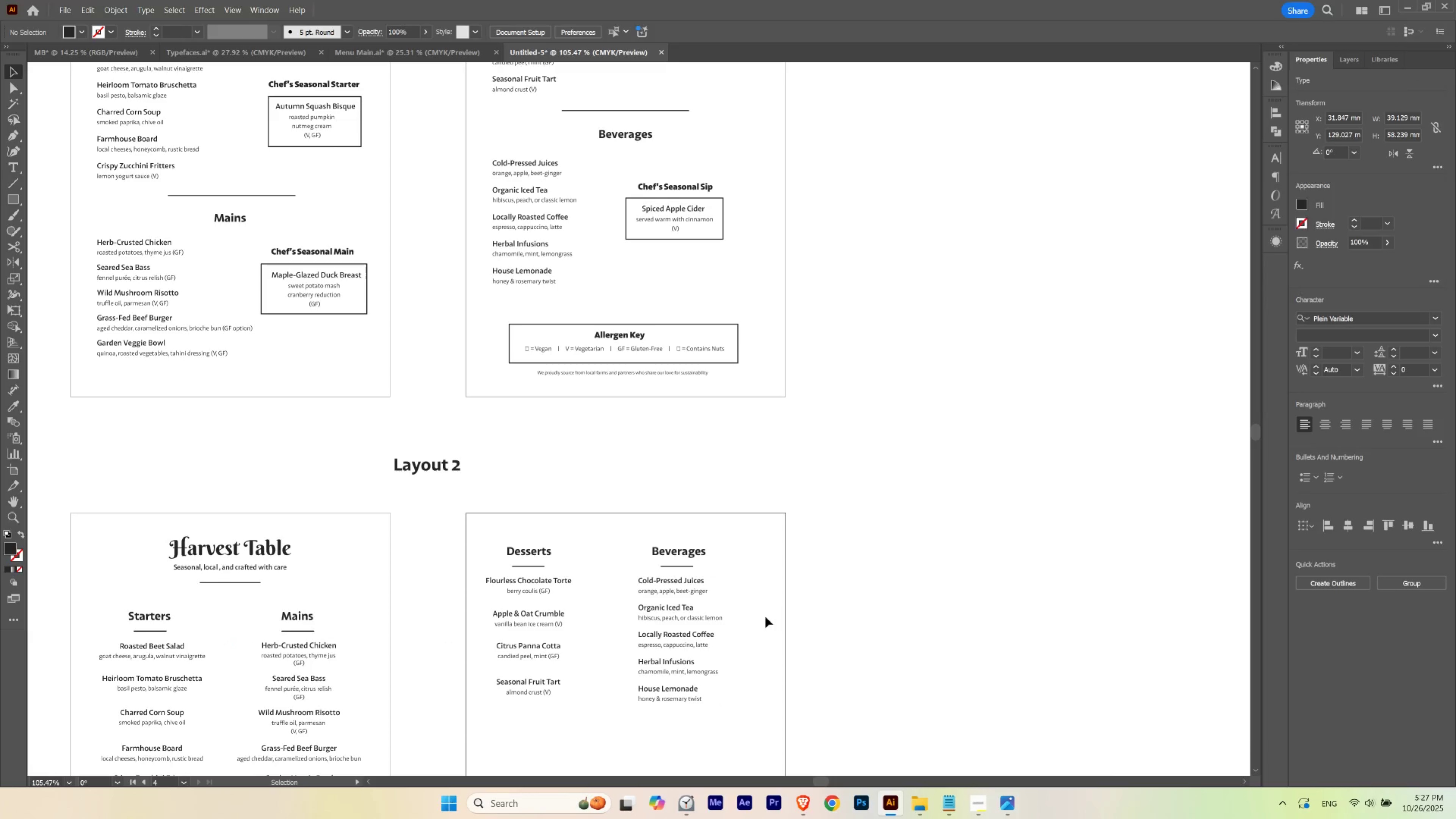 
hold_key(key=AltLeft, duration=1.53)
 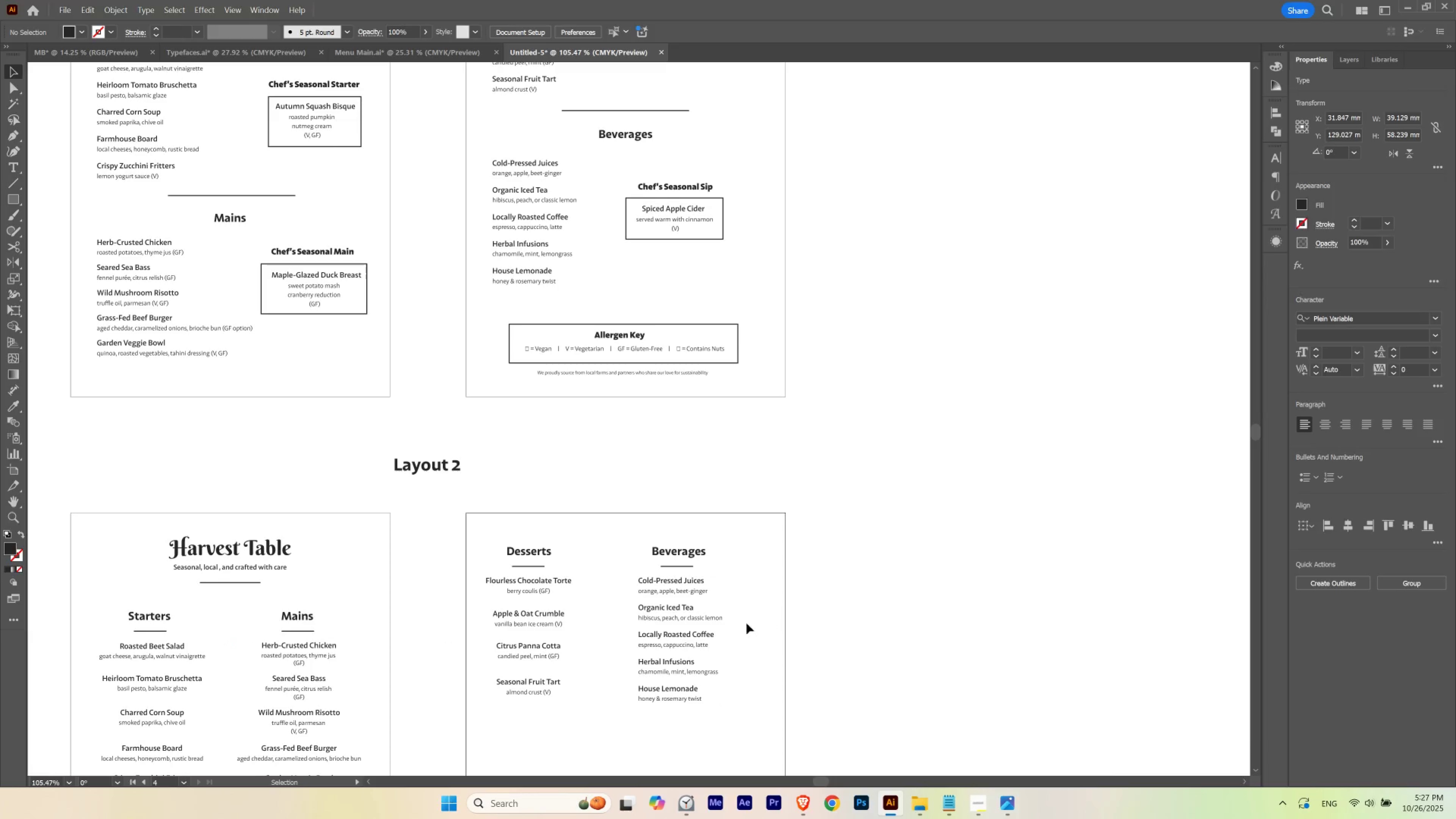 
key(Alt+AltLeft)
 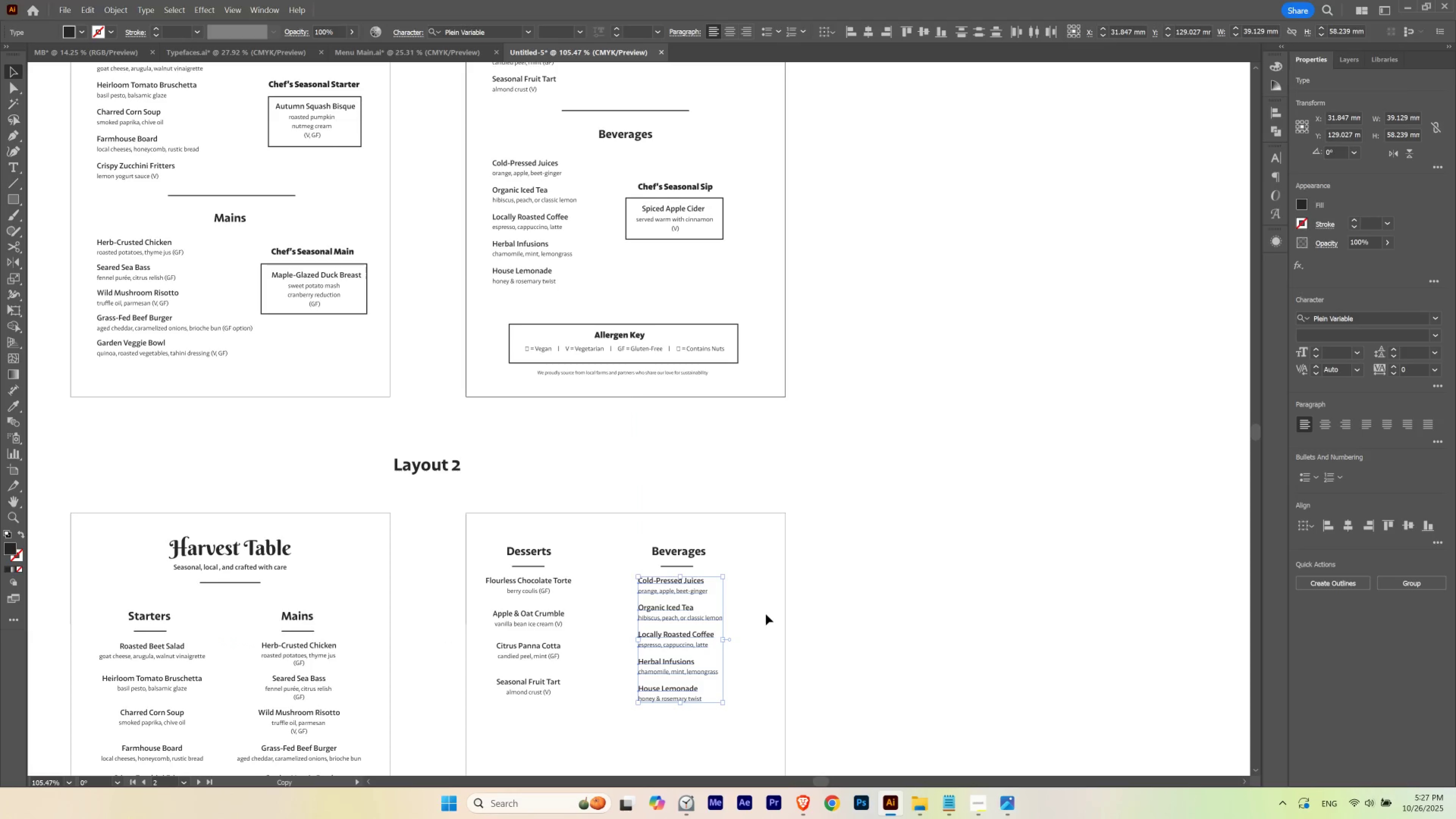 
key(Alt+AltLeft)
 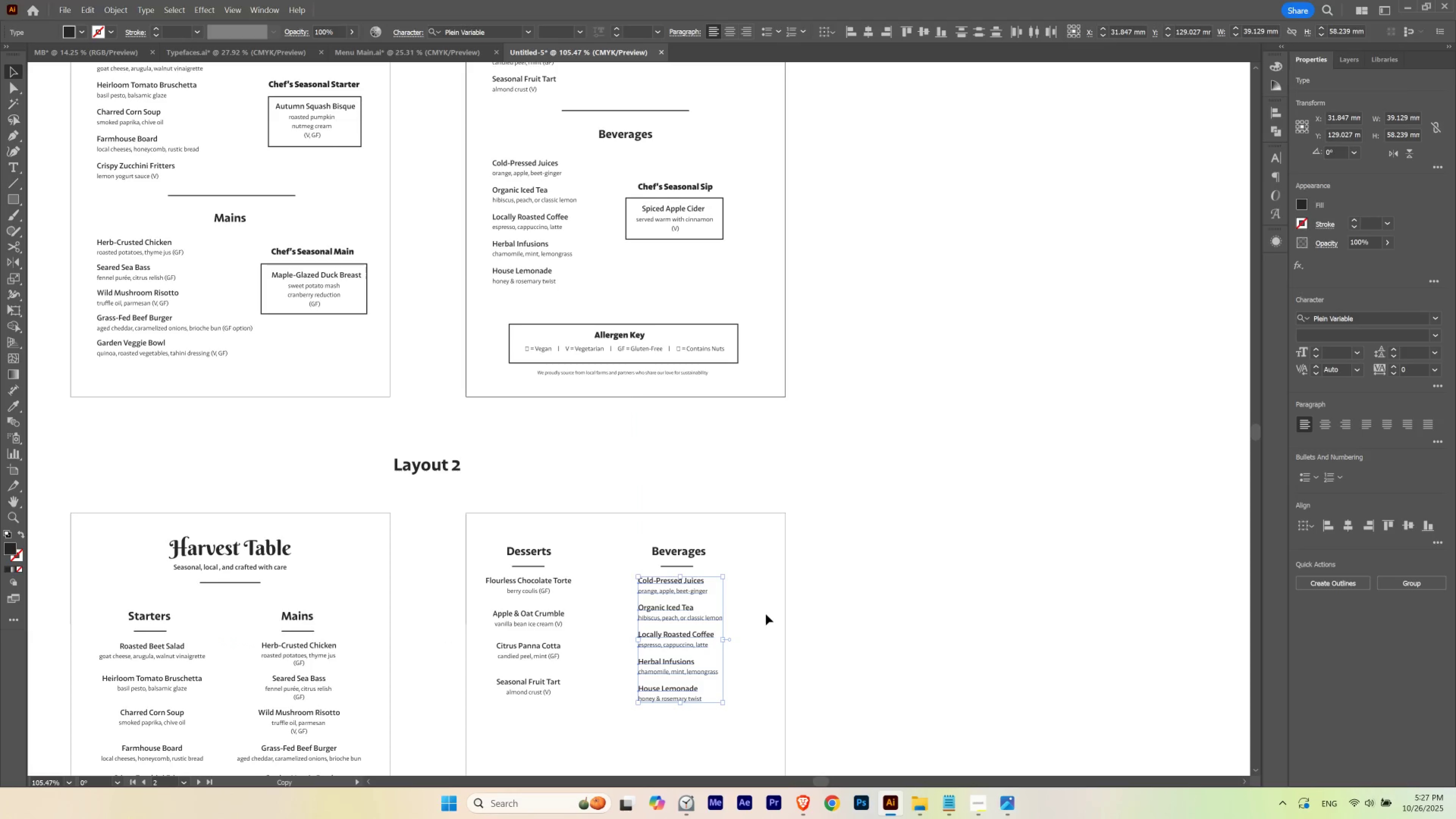 
key(Alt+AltLeft)
 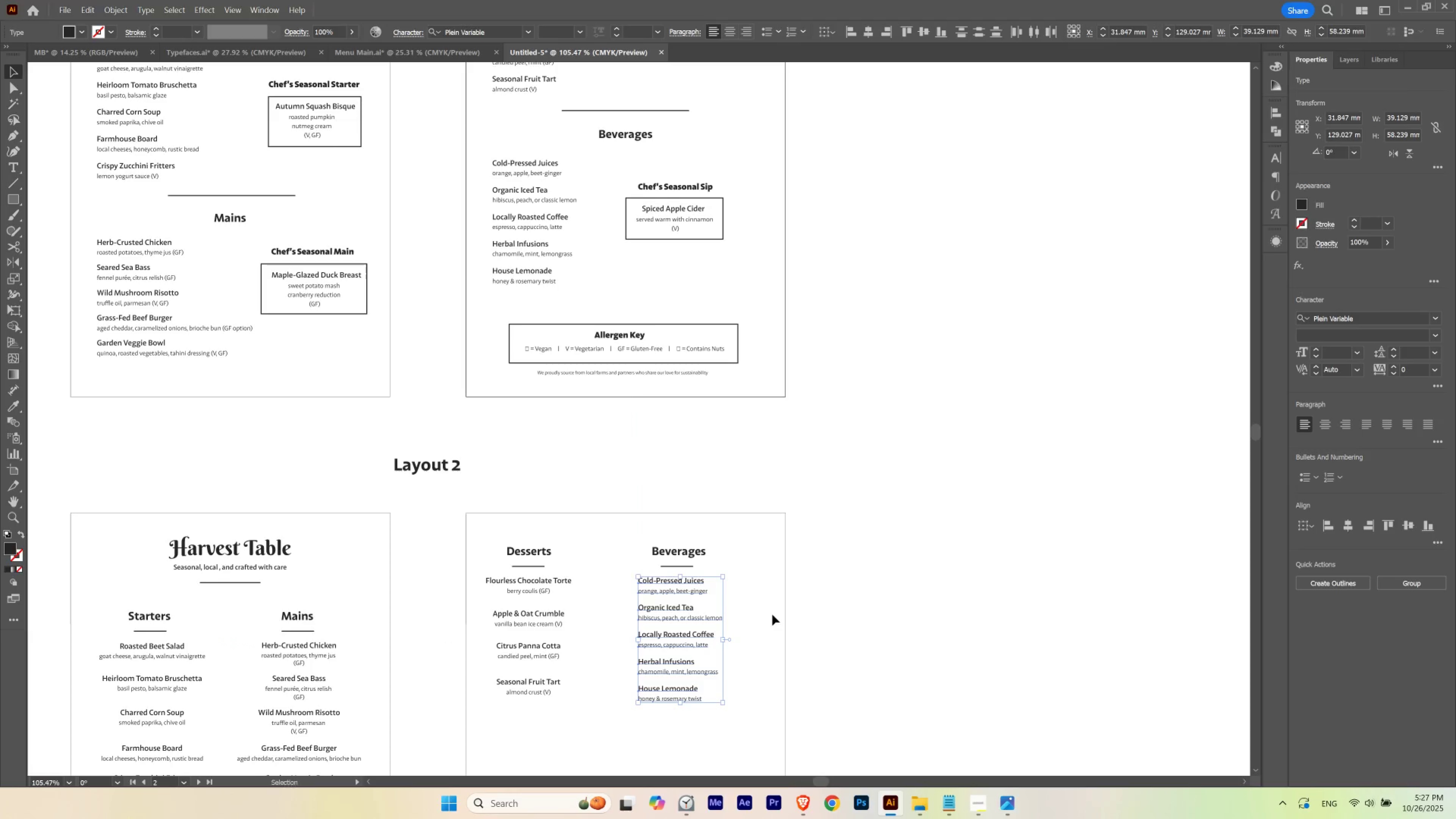 
key(Alt+AltLeft)
 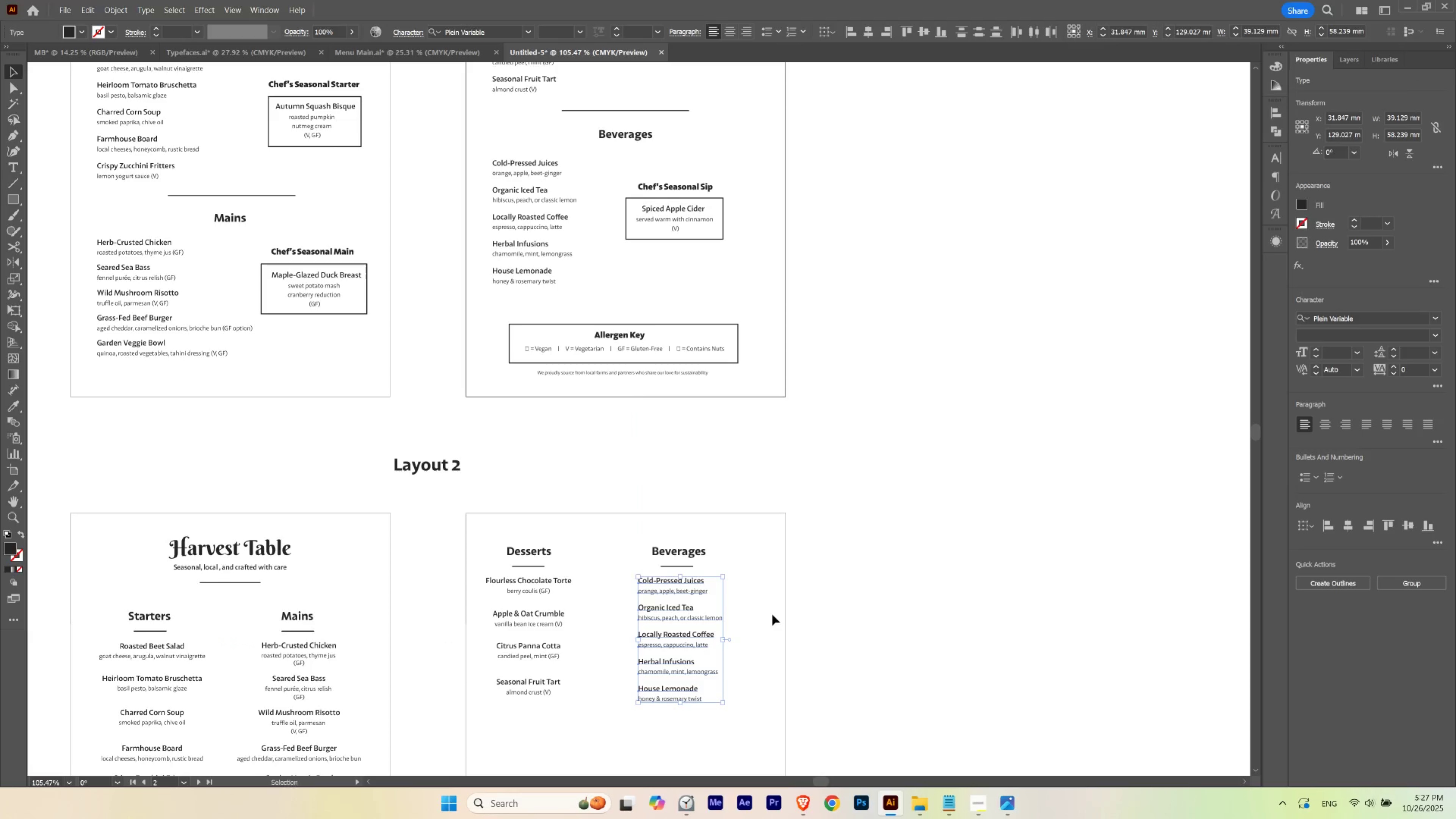 
key(Alt+AltLeft)
 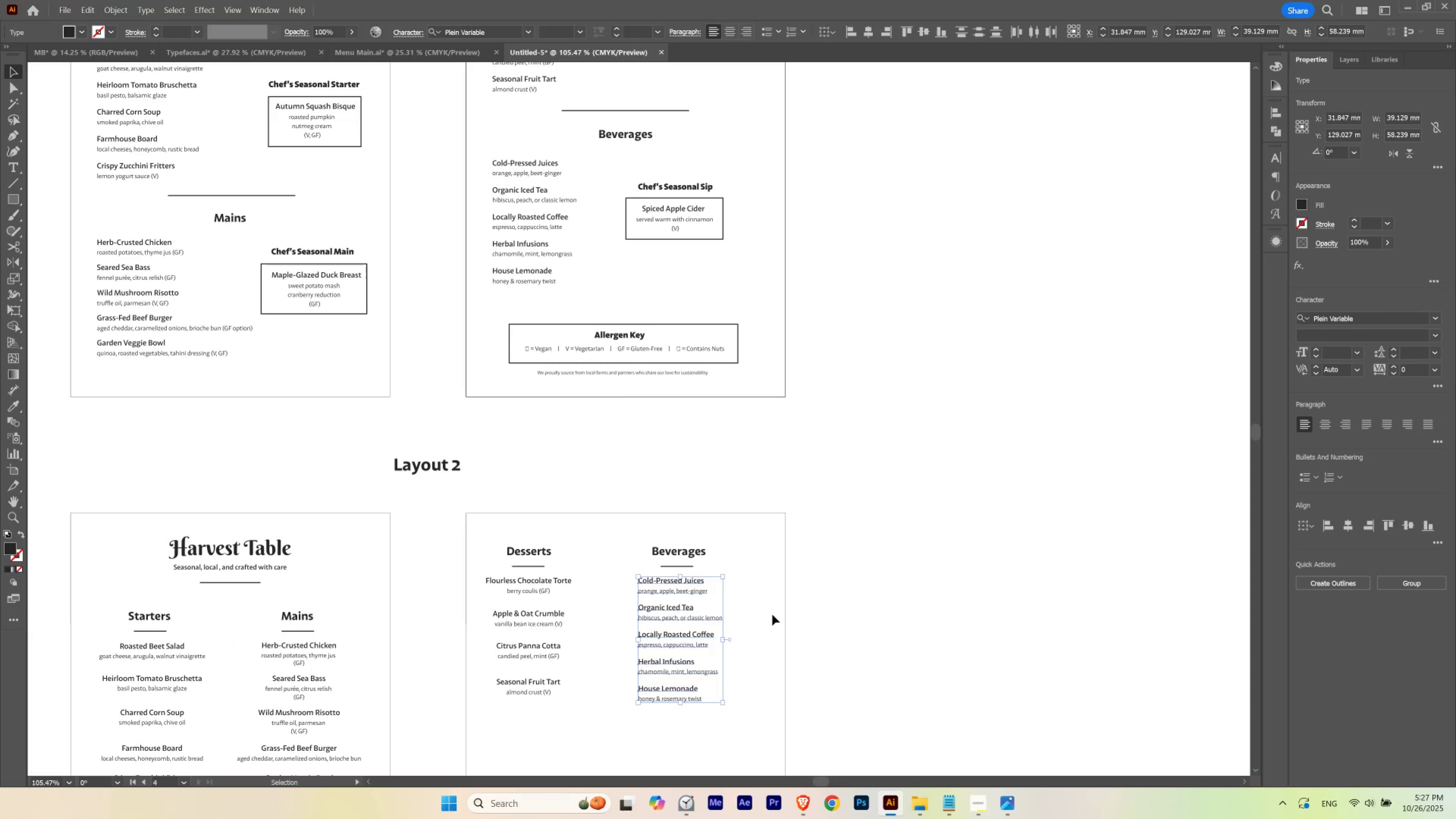 
left_click([772, 614])
 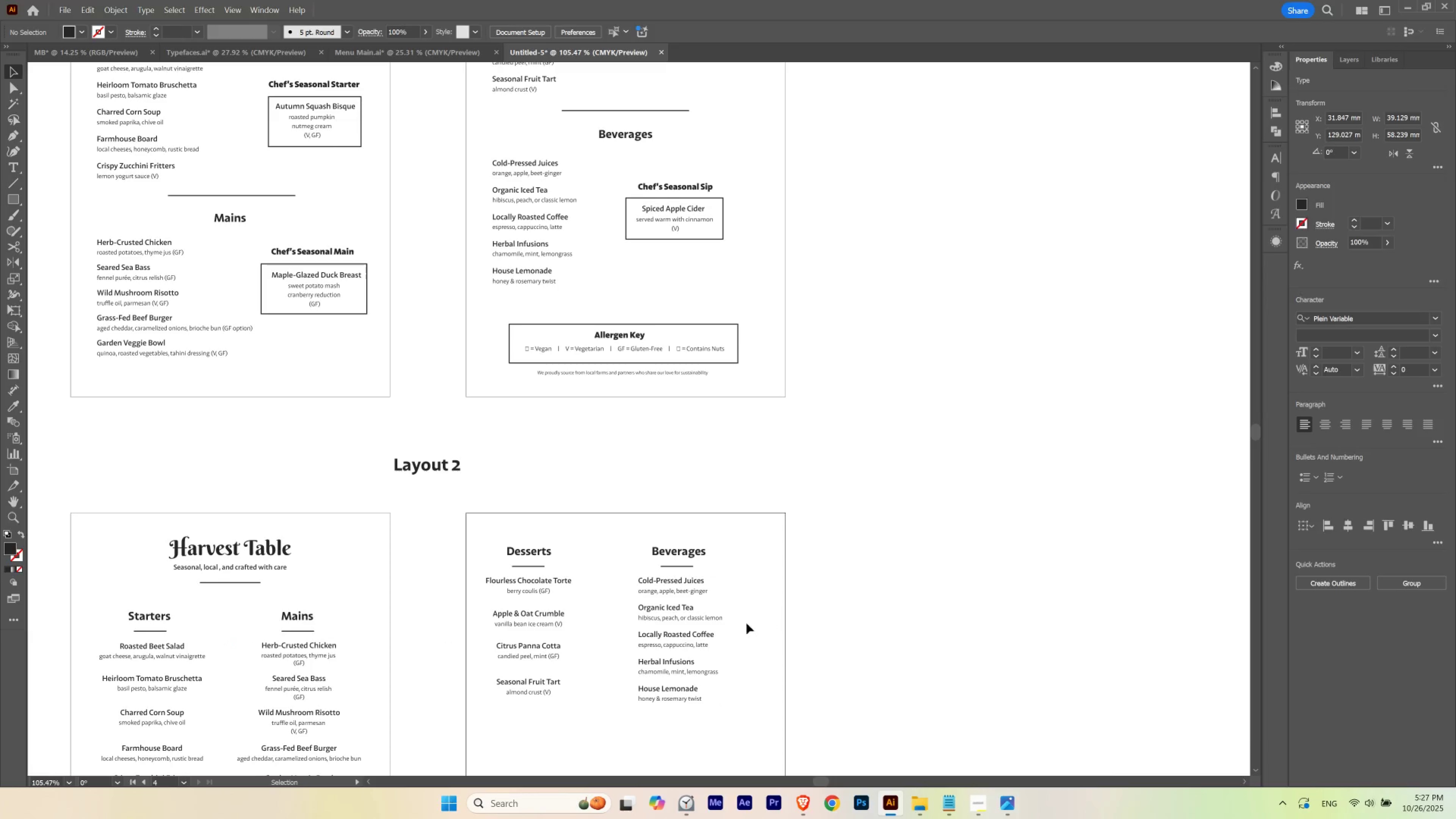 
hold_key(key=Space, duration=2.42)
 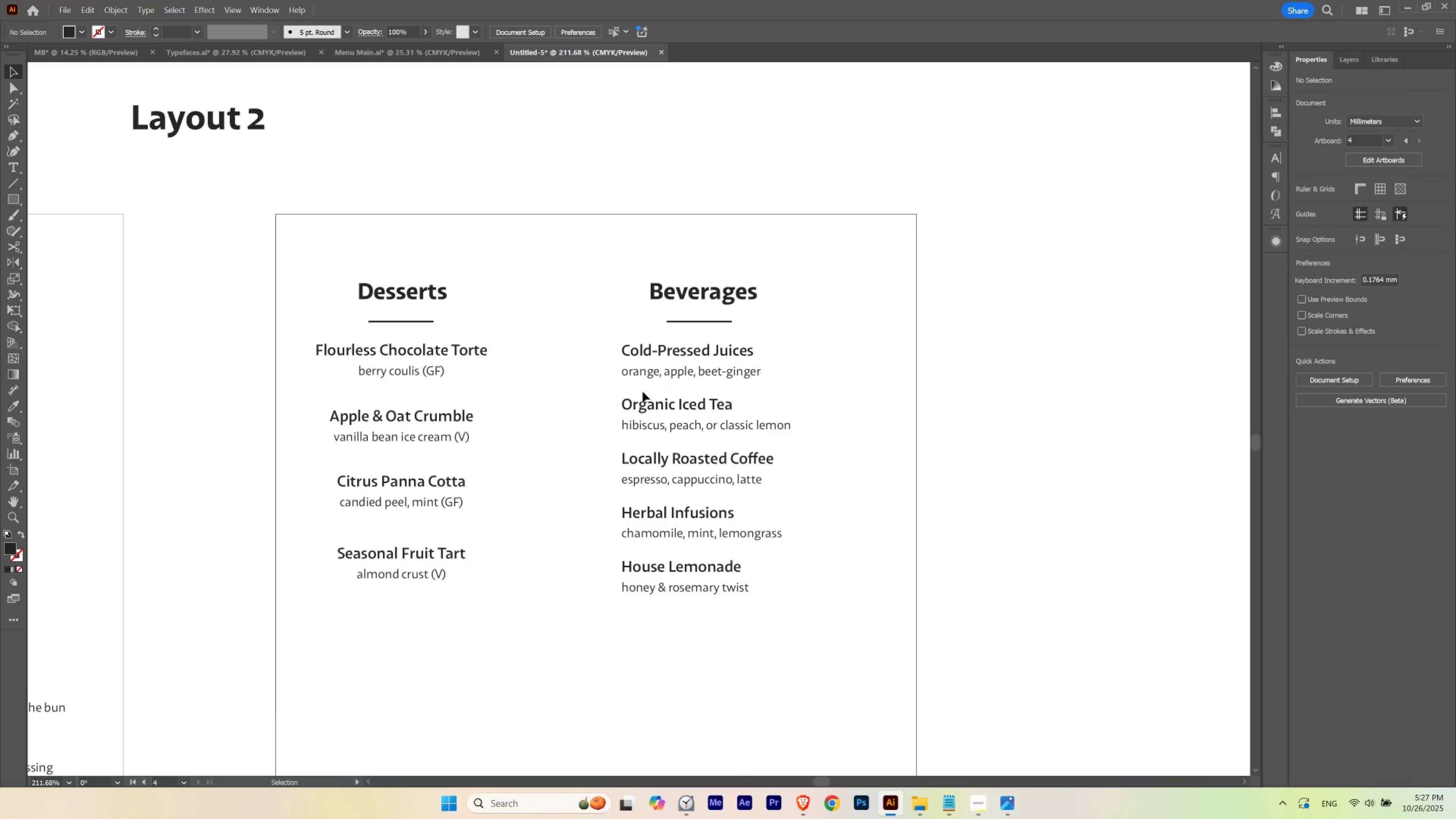 
left_click_drag(start_coordinate=[713, 604], to_coordinate=[702, 430])
 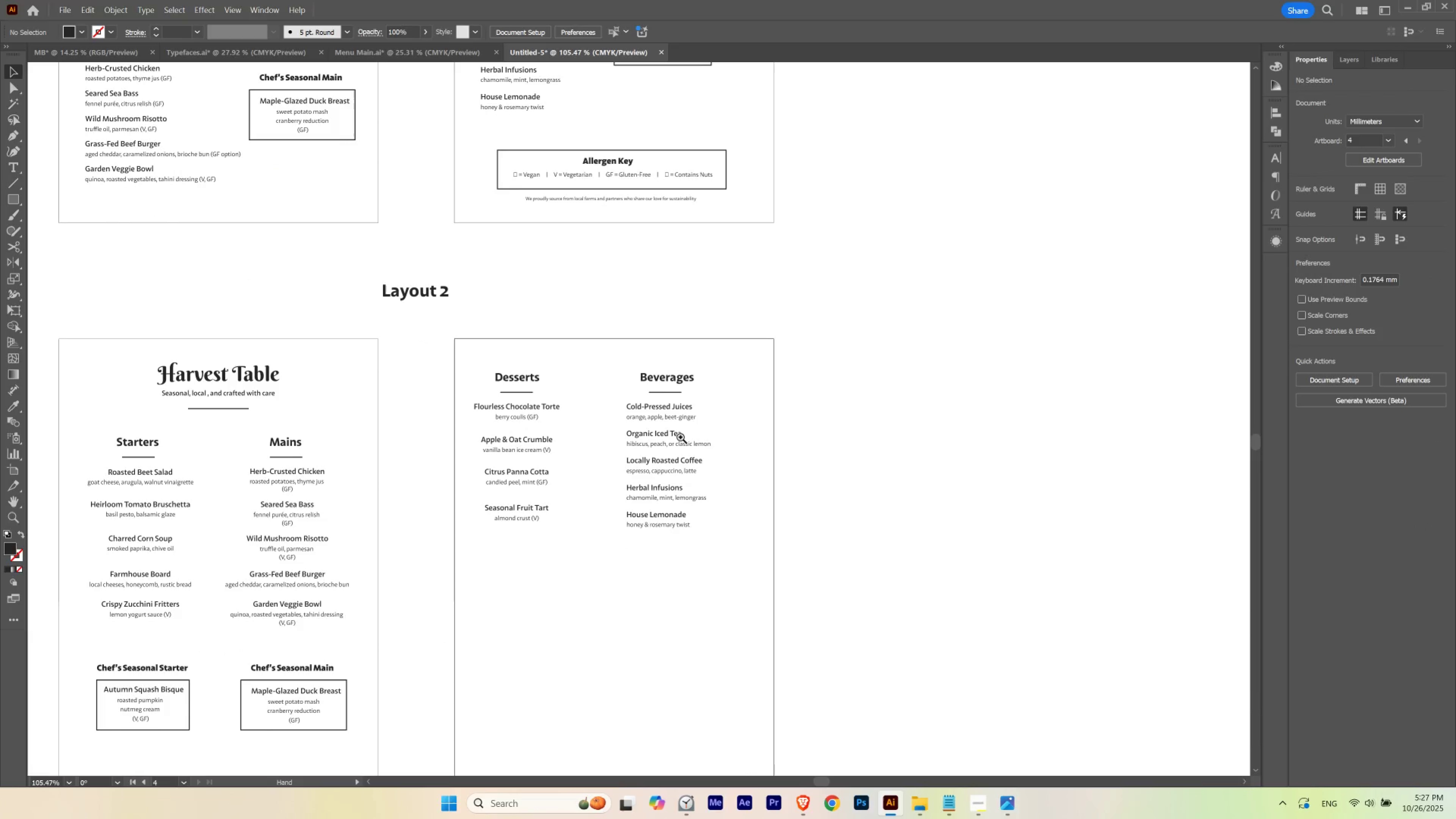 
hold_key(key=ControlLeft, duration=0.83)
left_click_drag(start_coordinate=[621, 405], to_coordinate=[698, 442])
 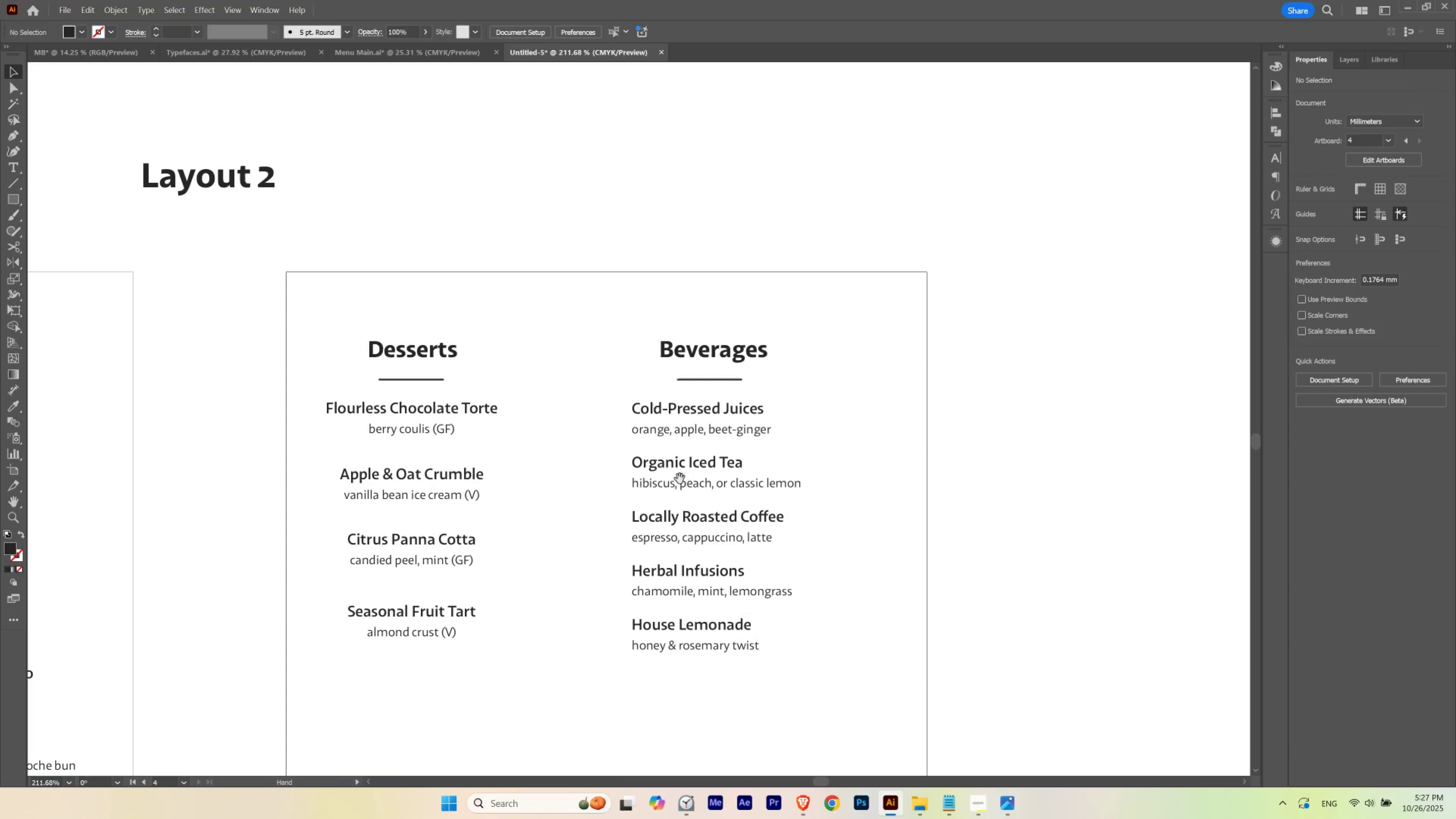 
left_click_drag(start_coordinate=[672, 467], to_coordinate=[662, 408])
 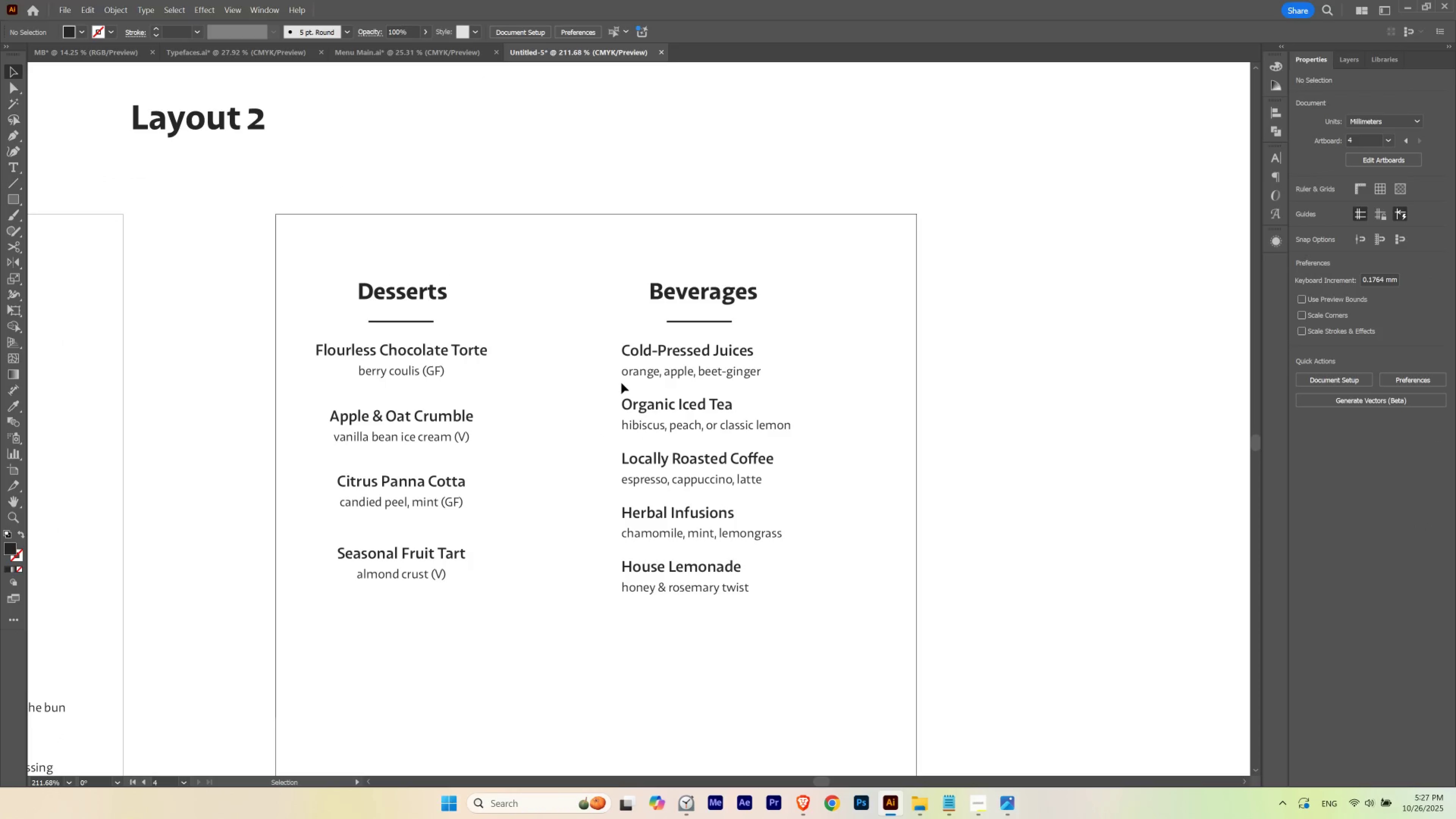 
left_click_drag(start_coordinate=[608, 381], to_coordinate=[693, 348])
 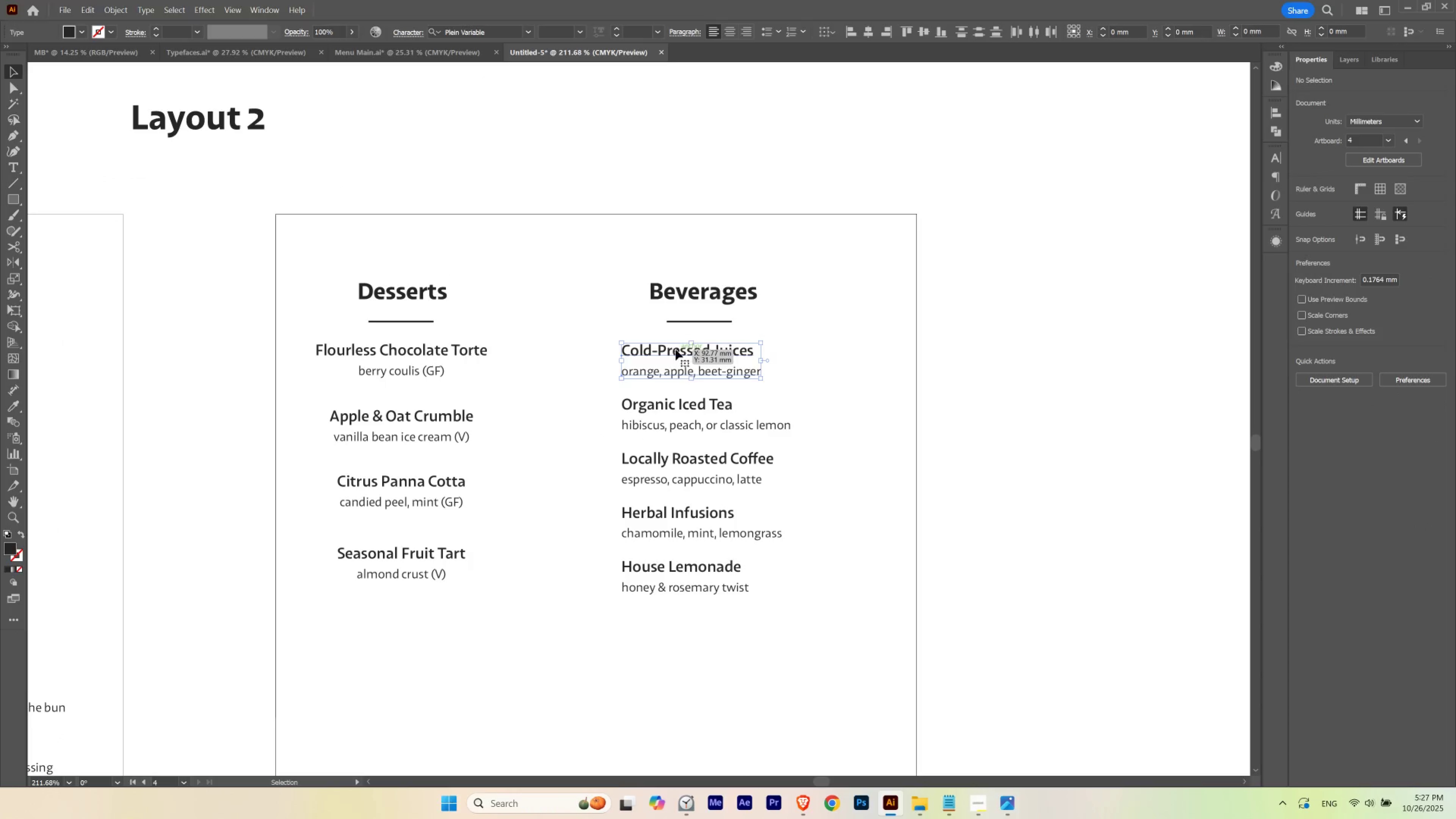 
left_click_drag(start_coordinate=[675, 349], to_coordinate=[552, 350])
 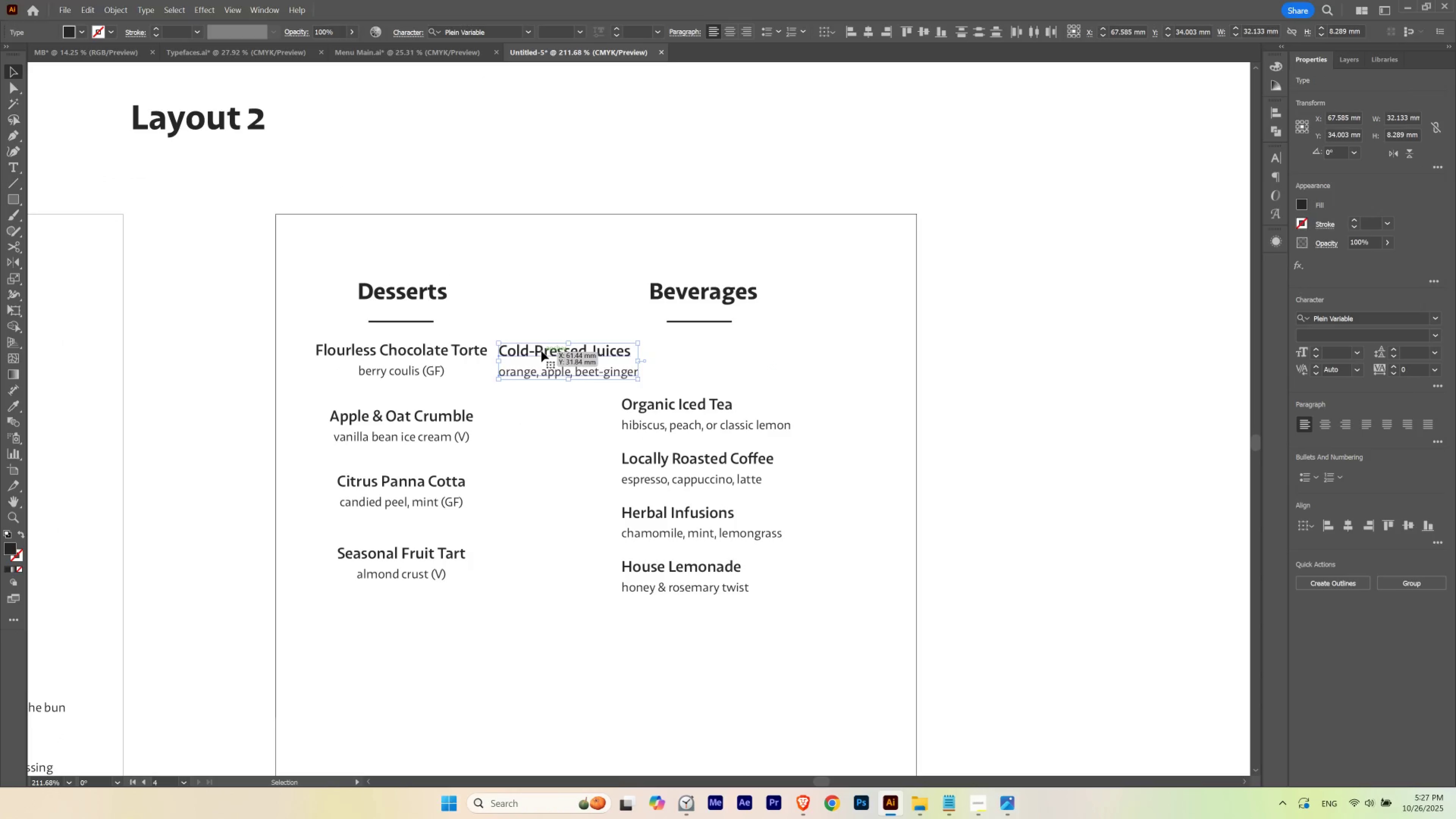 
left_click_drag(start_coordinate=[541, 351], to_coordinate=[676, 366])
 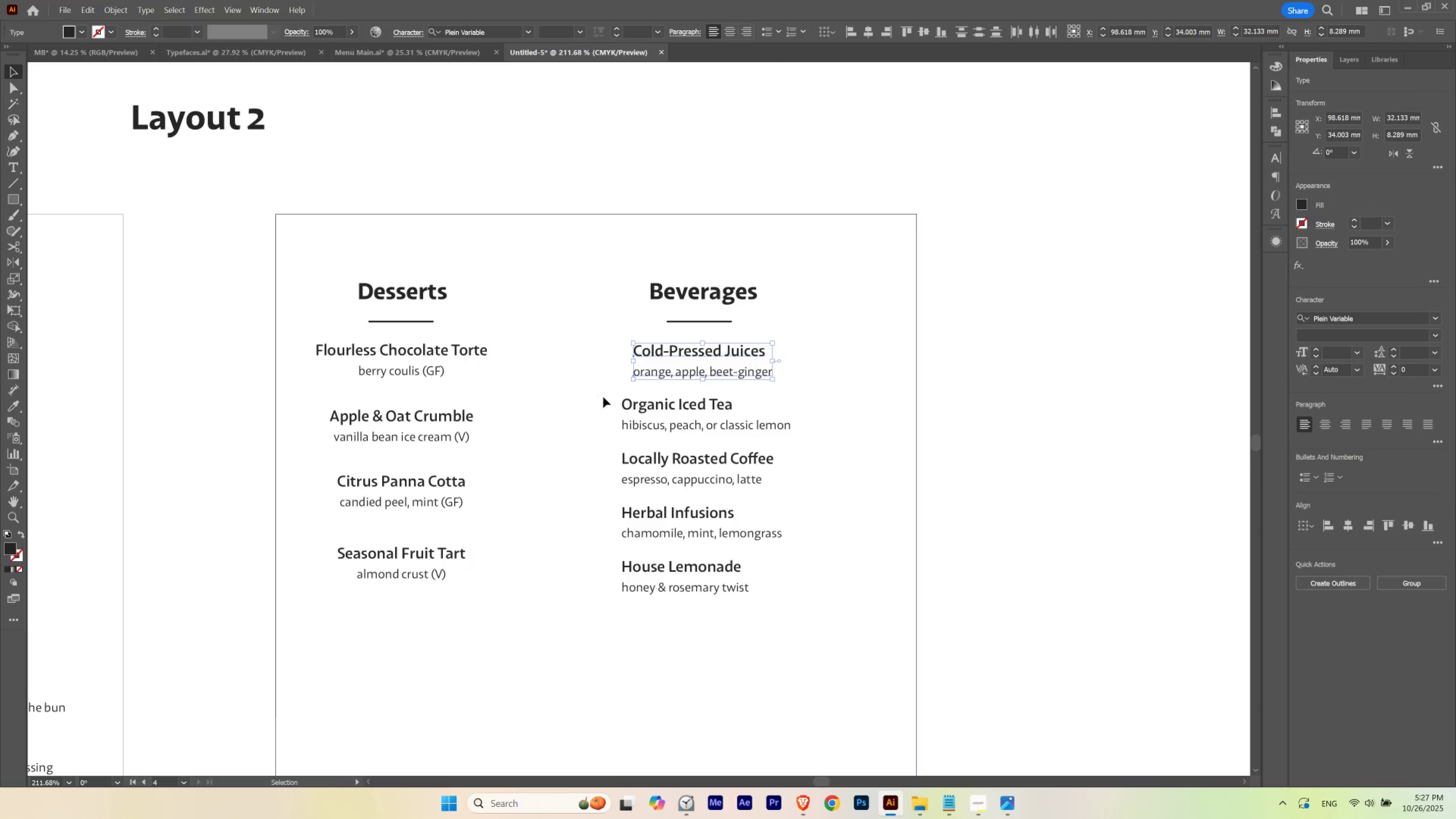 
hold_key(key=ShiftLeft, duration=1.32)
 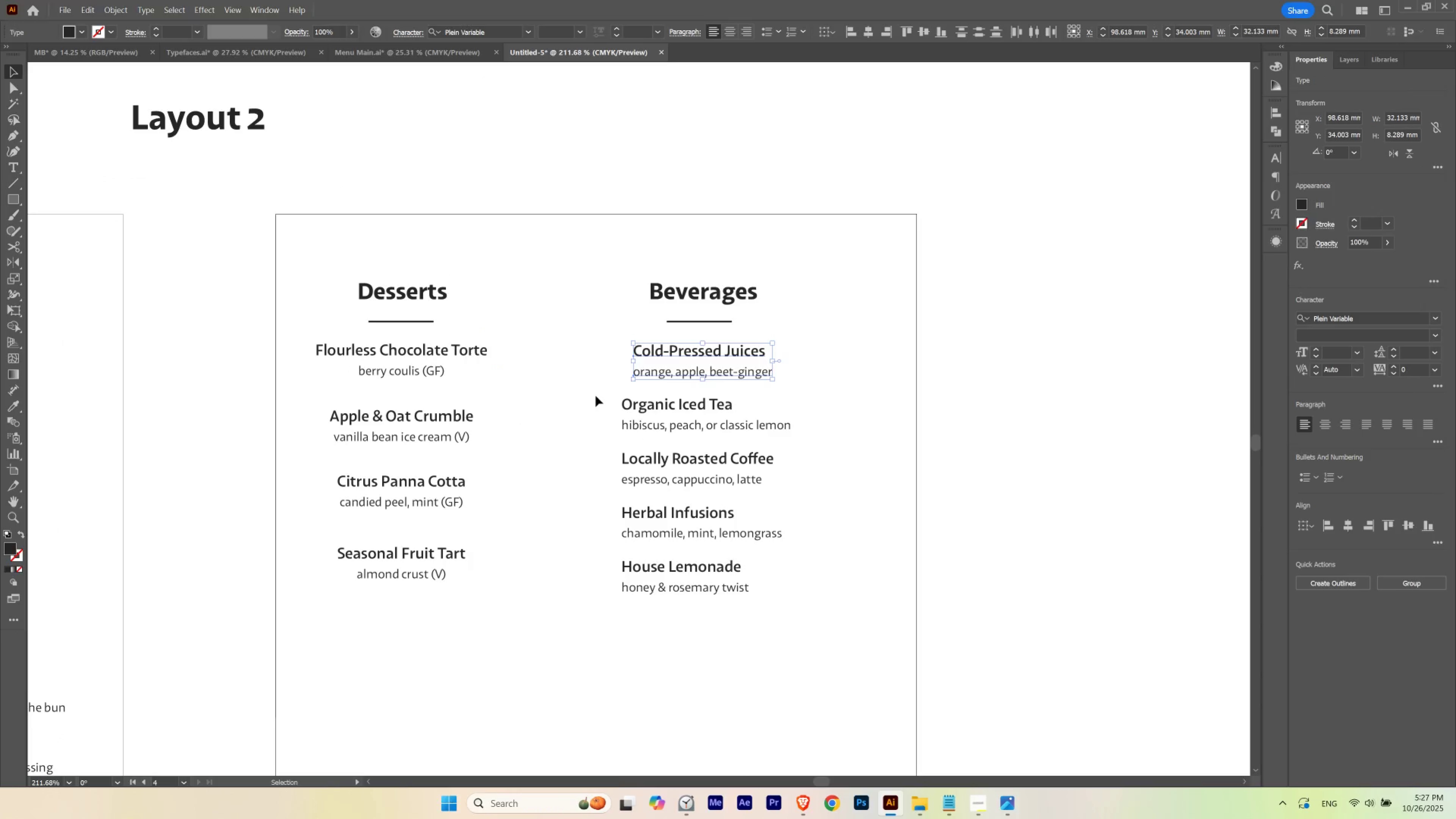 
left_click_drag(start_coordinate=[597, 396], to_coordinate=[652, 424])
 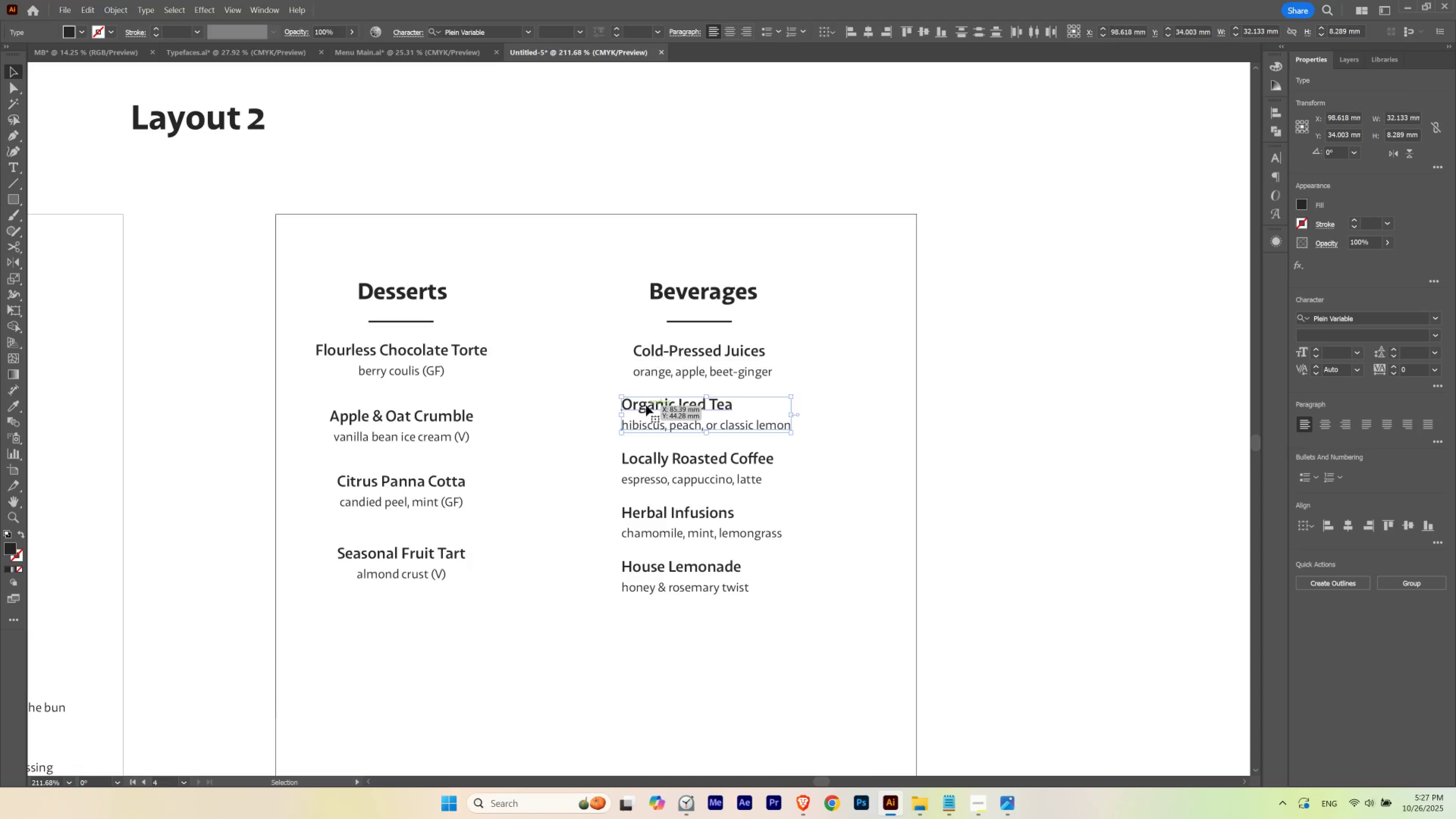 
left_click_drag(start_coordinate=[646, 405], to_coordinate=[502, 416])
 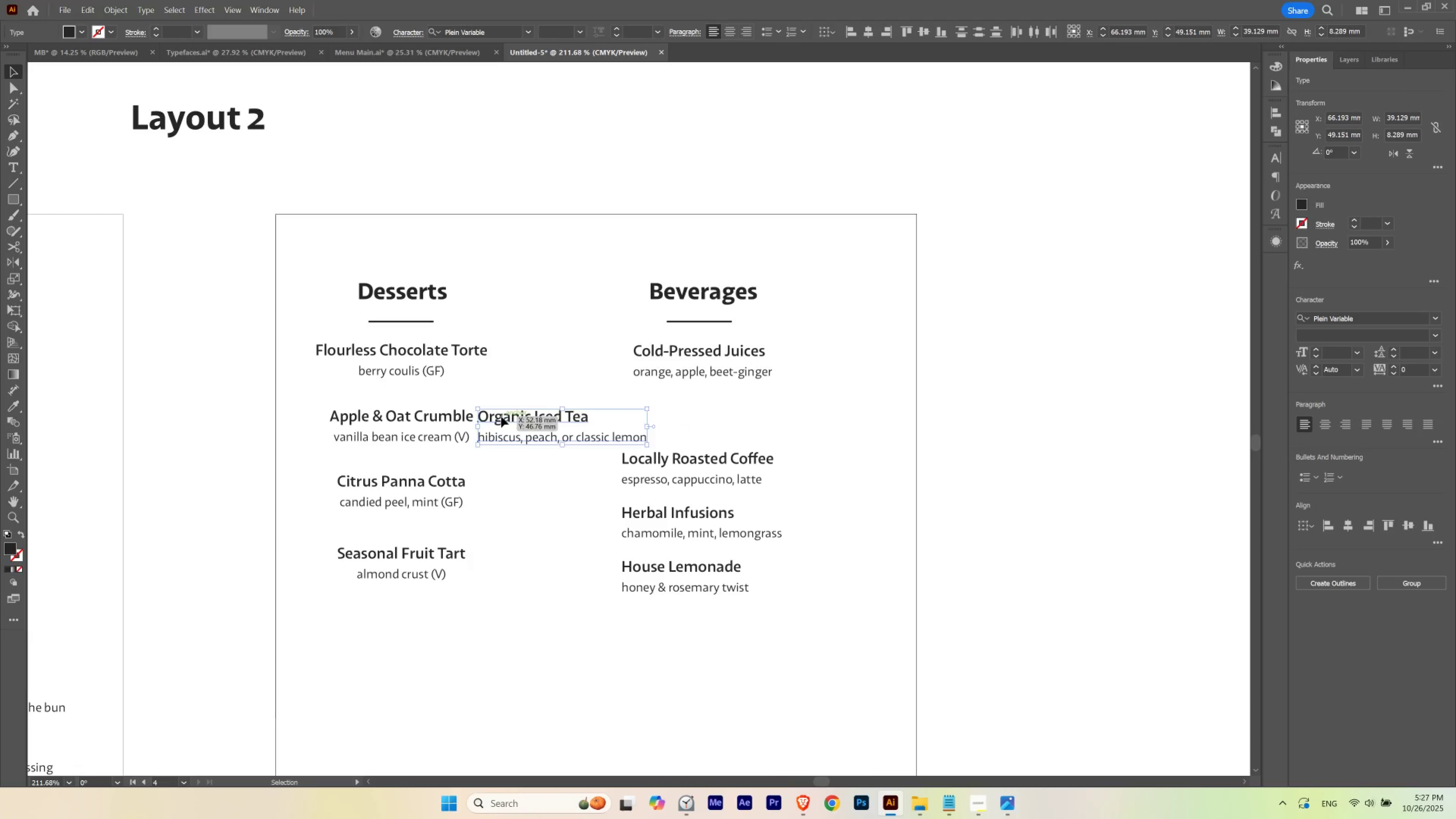 
left_click_drag(start_coordinate=[501, 417], to_coordinate=[677, 443])
 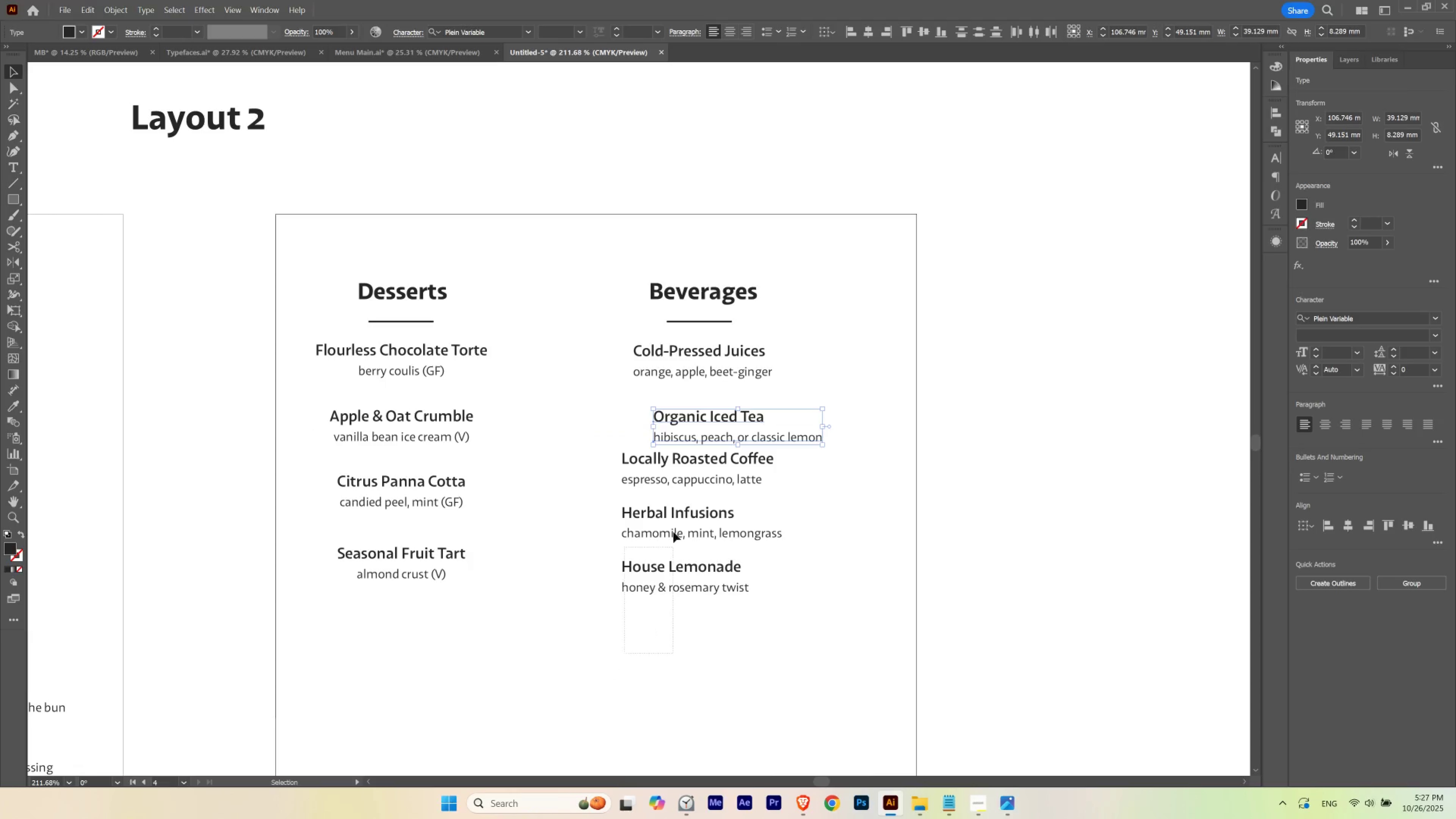 
hold_key(key=ShiftLeft, duration=1.02)
 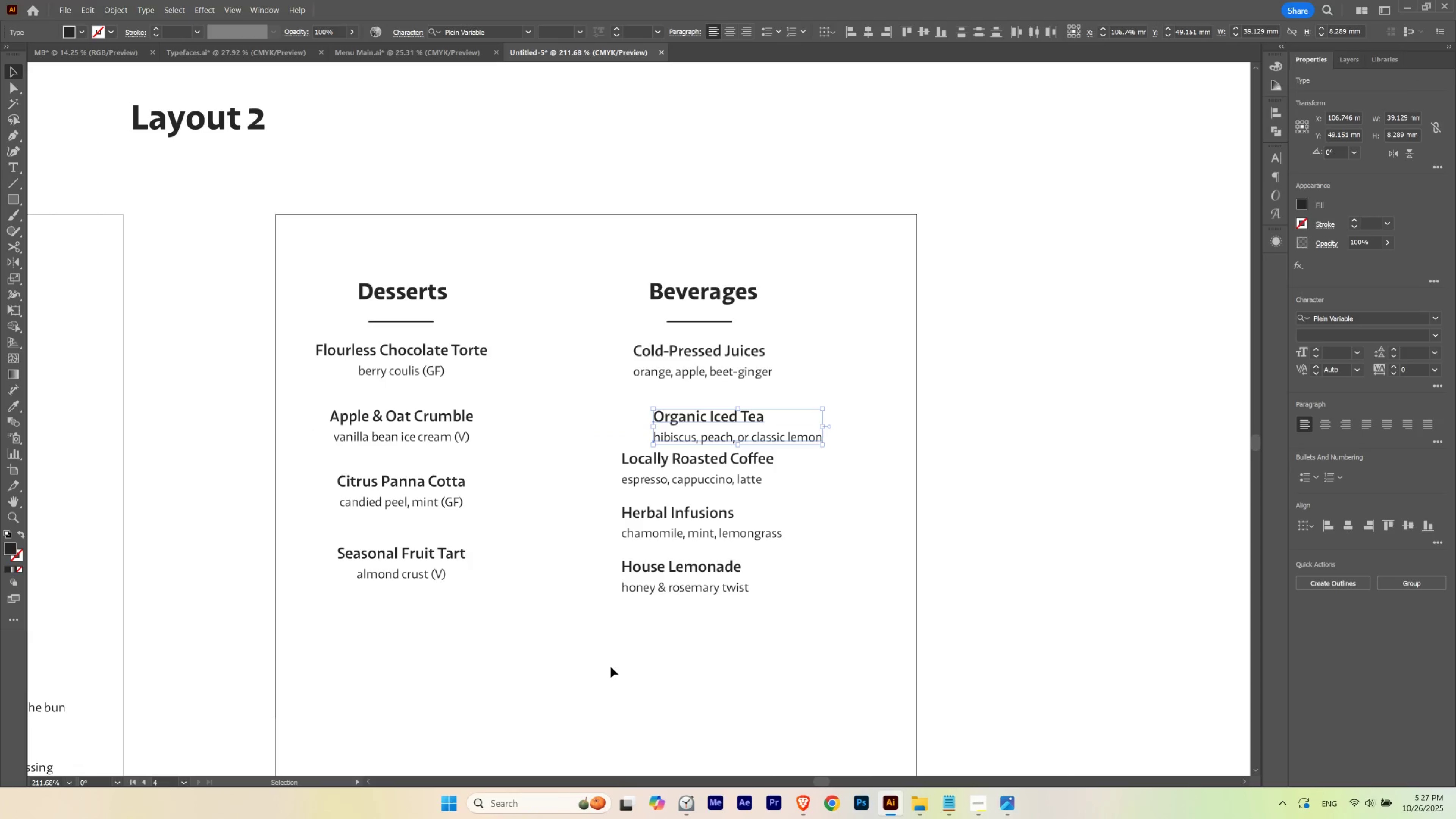 
left_click_drag(start_coordinate=[625, 653], to_coordinate=[679, 464])
 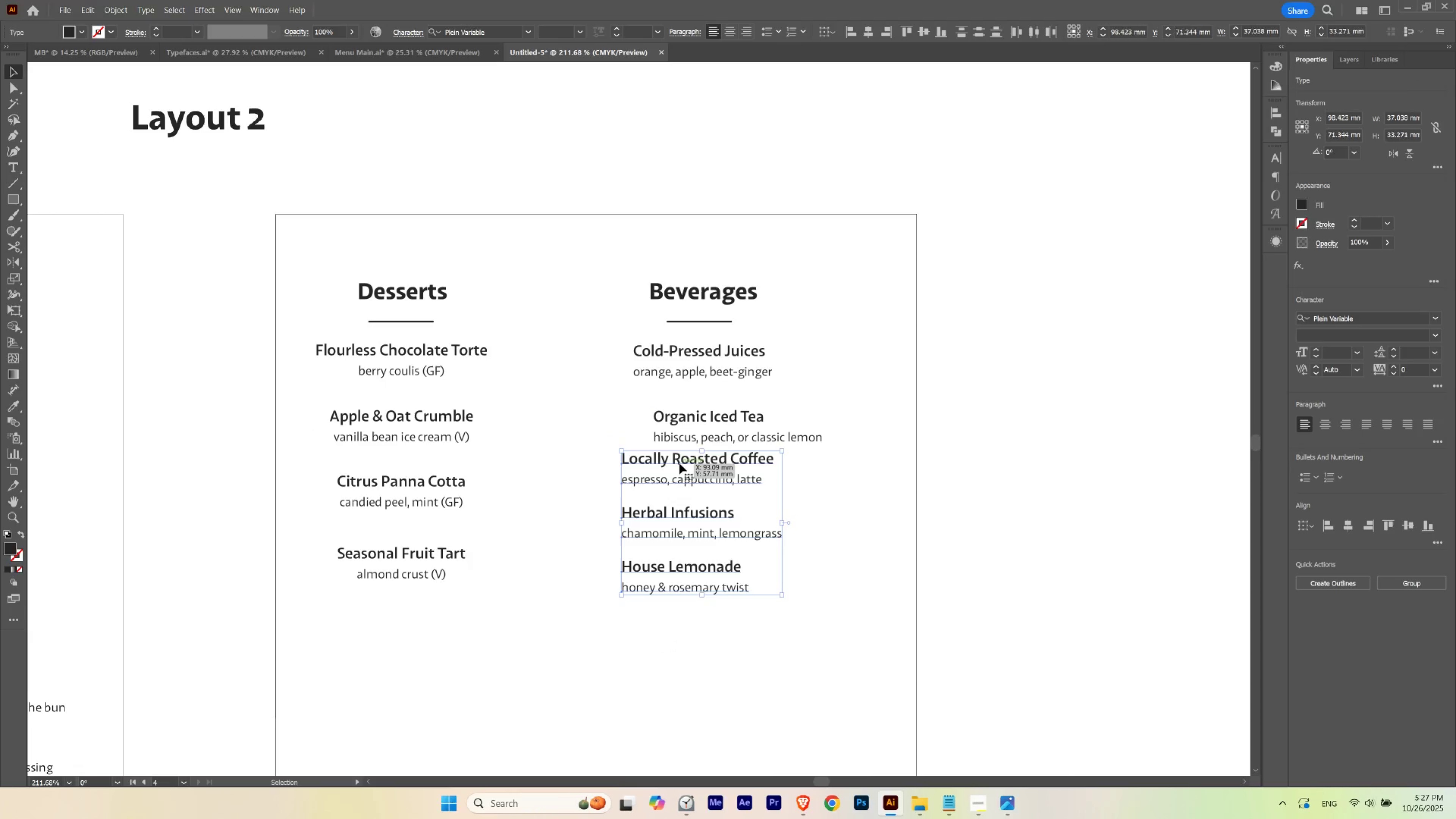 
left_click_drag(start_coordinate=[679, 463], to_coordinate=[650, 572])
 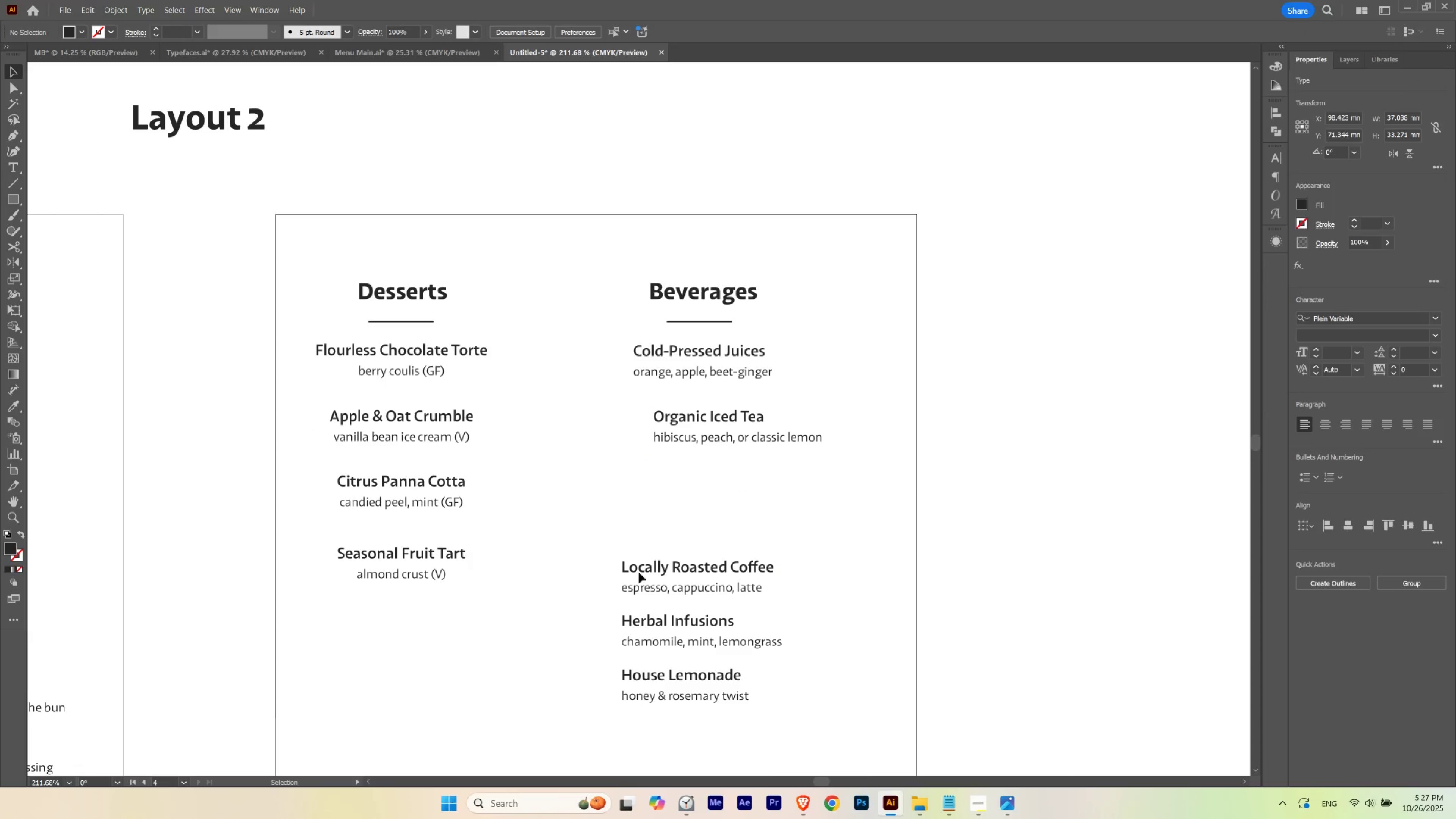 
hold_key(key=ShiftLeft, duration=0.54)
 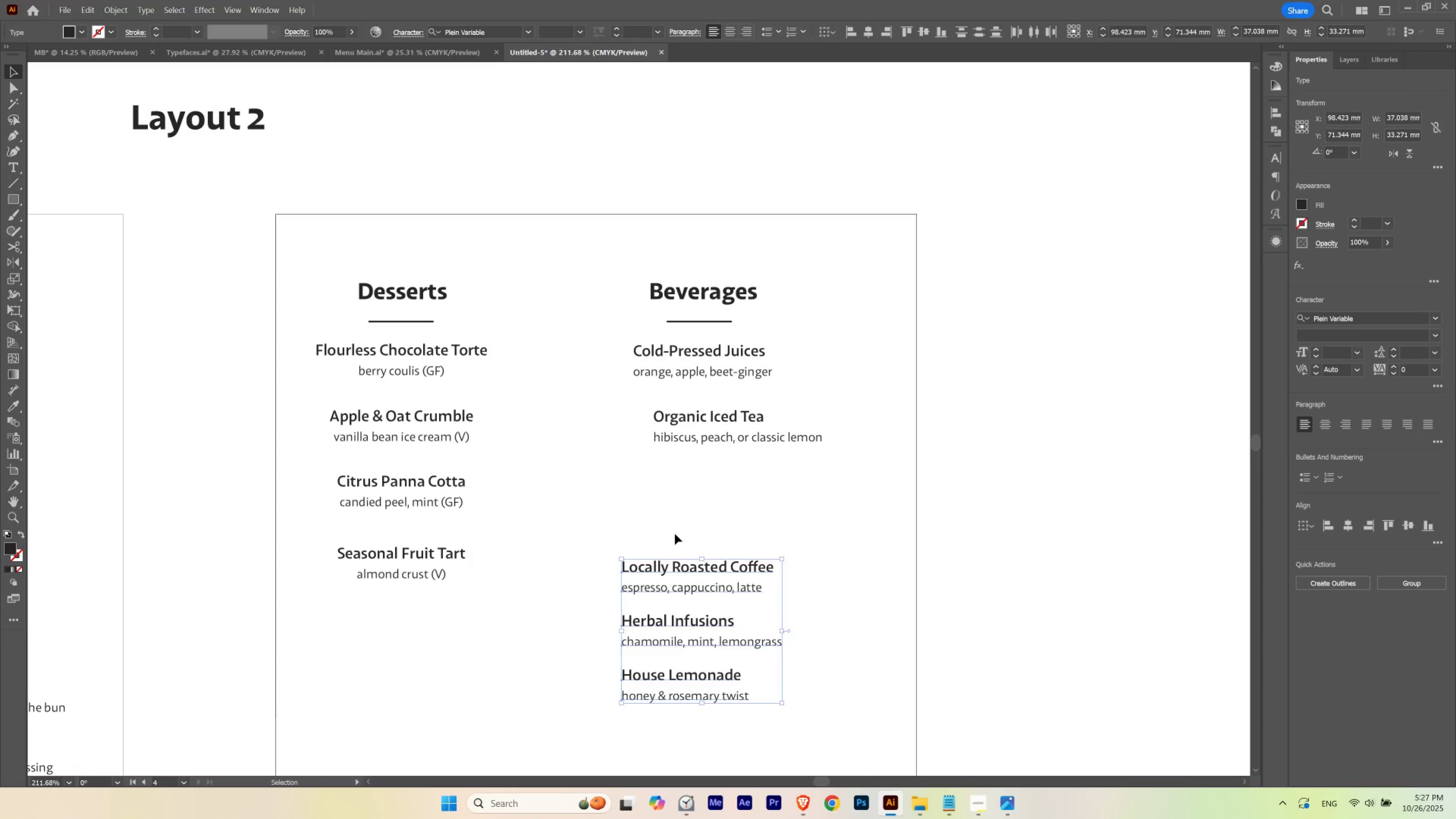 
left_click([675, 534])
 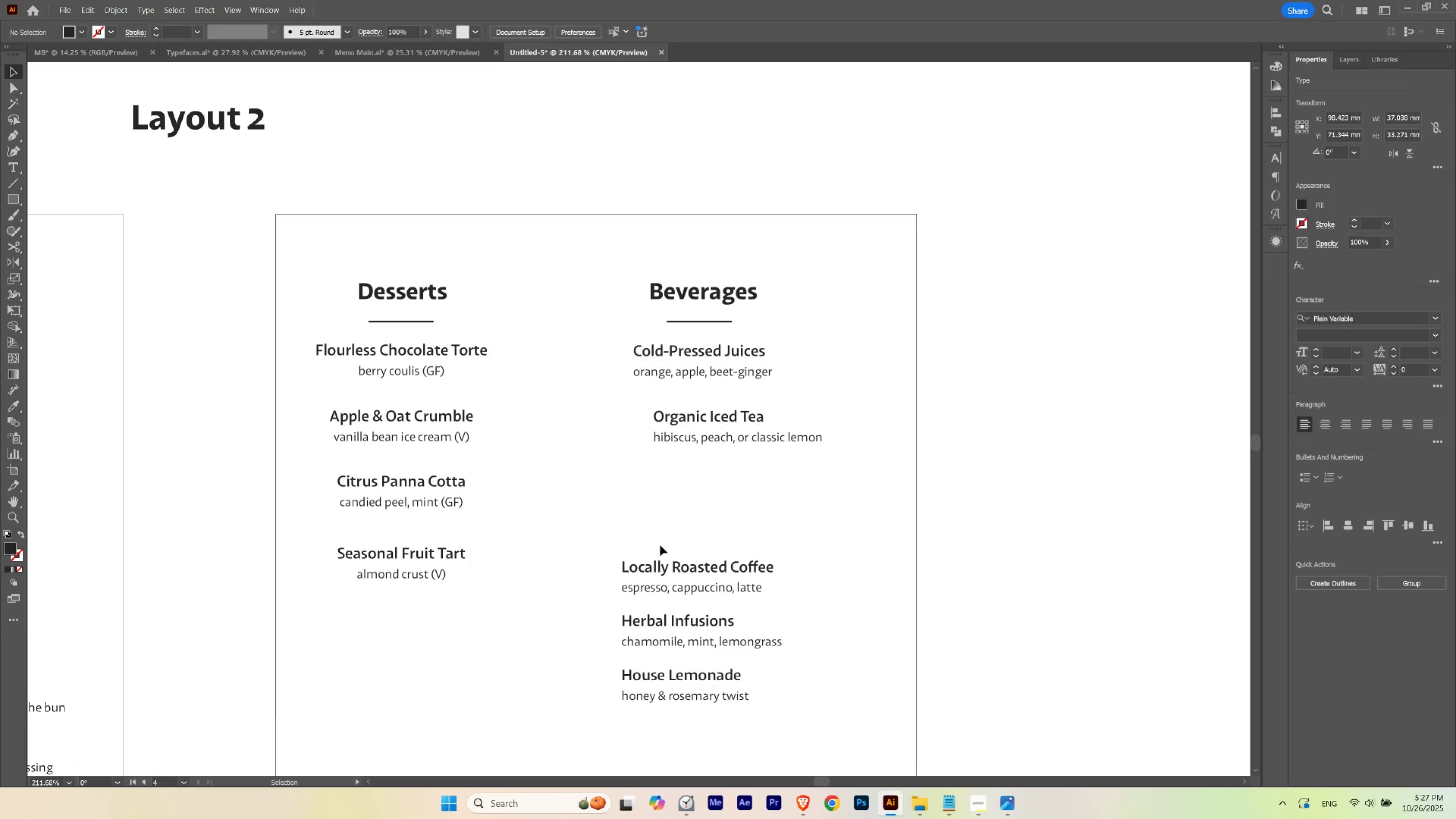 
left_click_drag(start_coordinate=[657, 549], to_coordinate=[609, 604])
 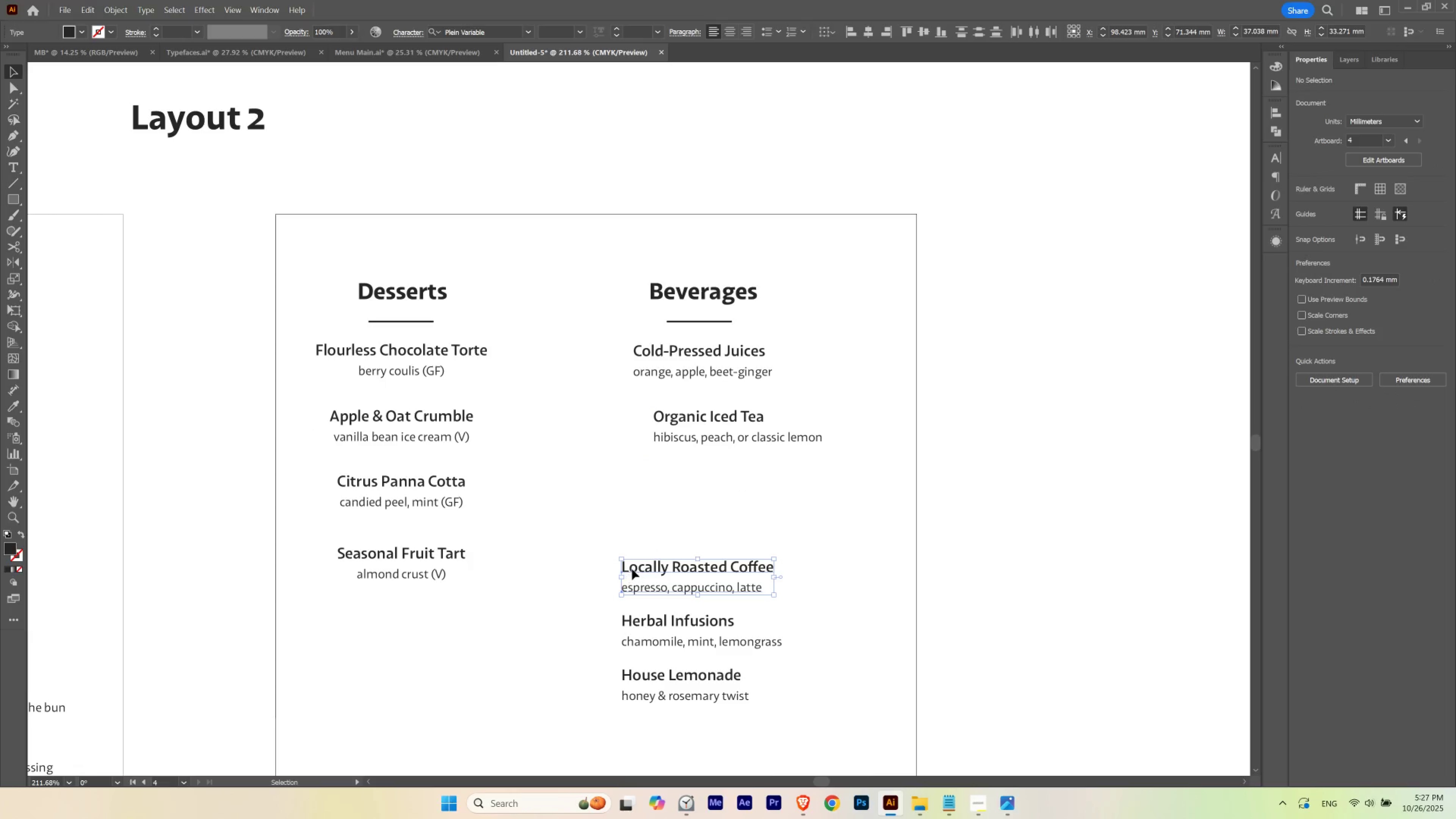 
left_click_drag(start_coordinate=[632, 569], to_coordinate=[492, 485])
 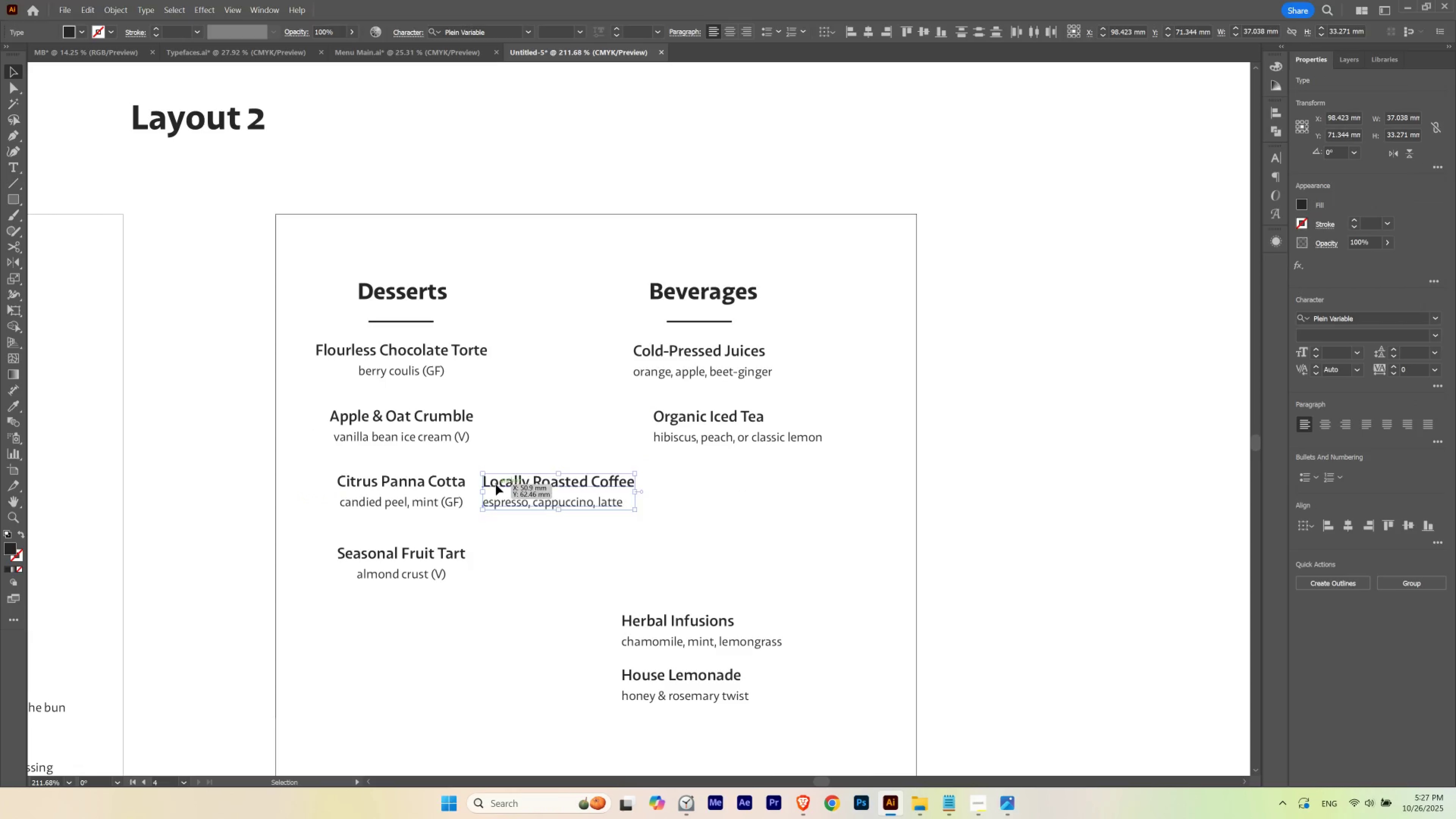 
left_click_drag(start_coordinate=[496, 484], to_coordinate=[650, 496])
 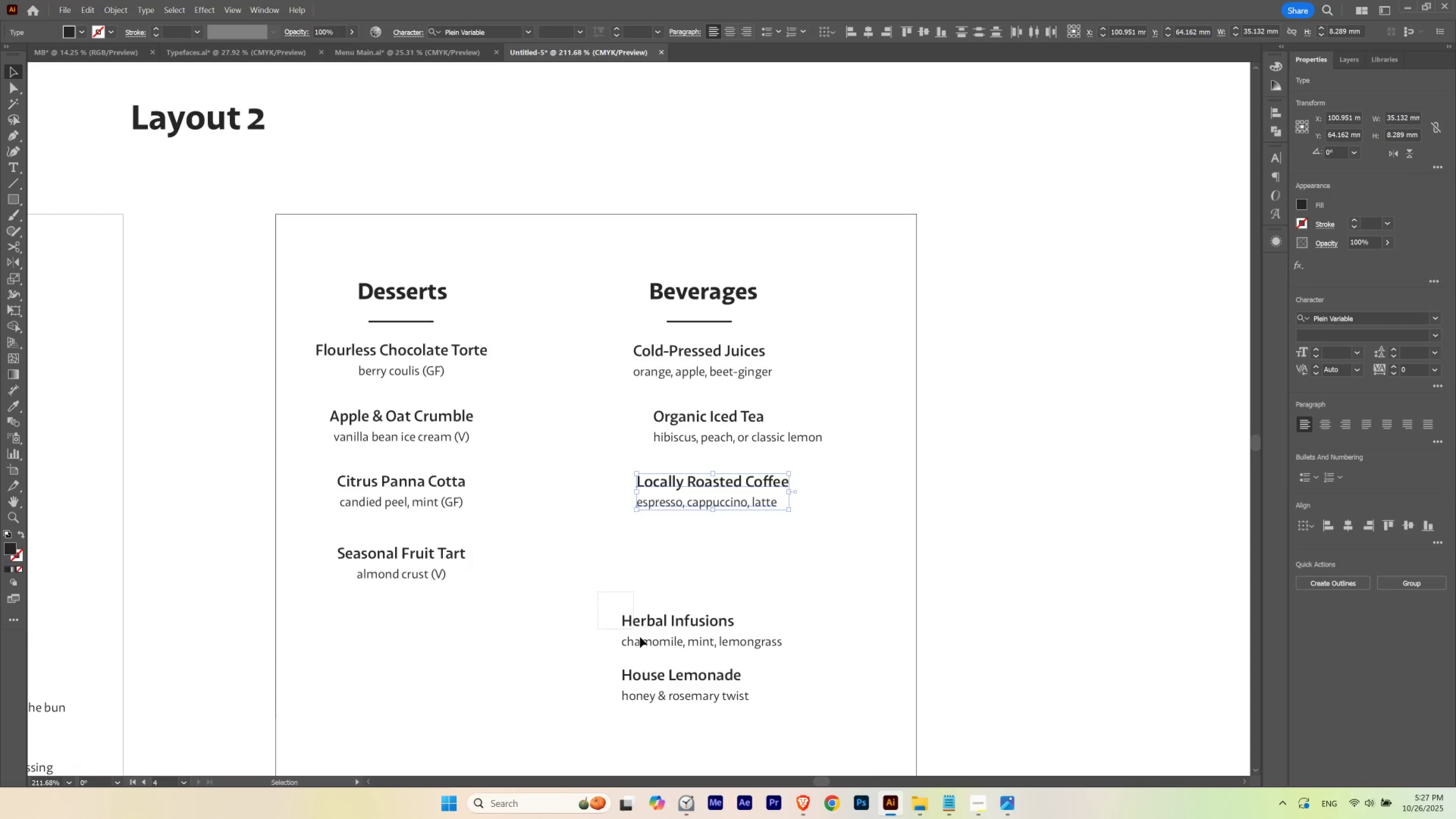 
hold_key(key=ShiftLeft, duration=1.1)
 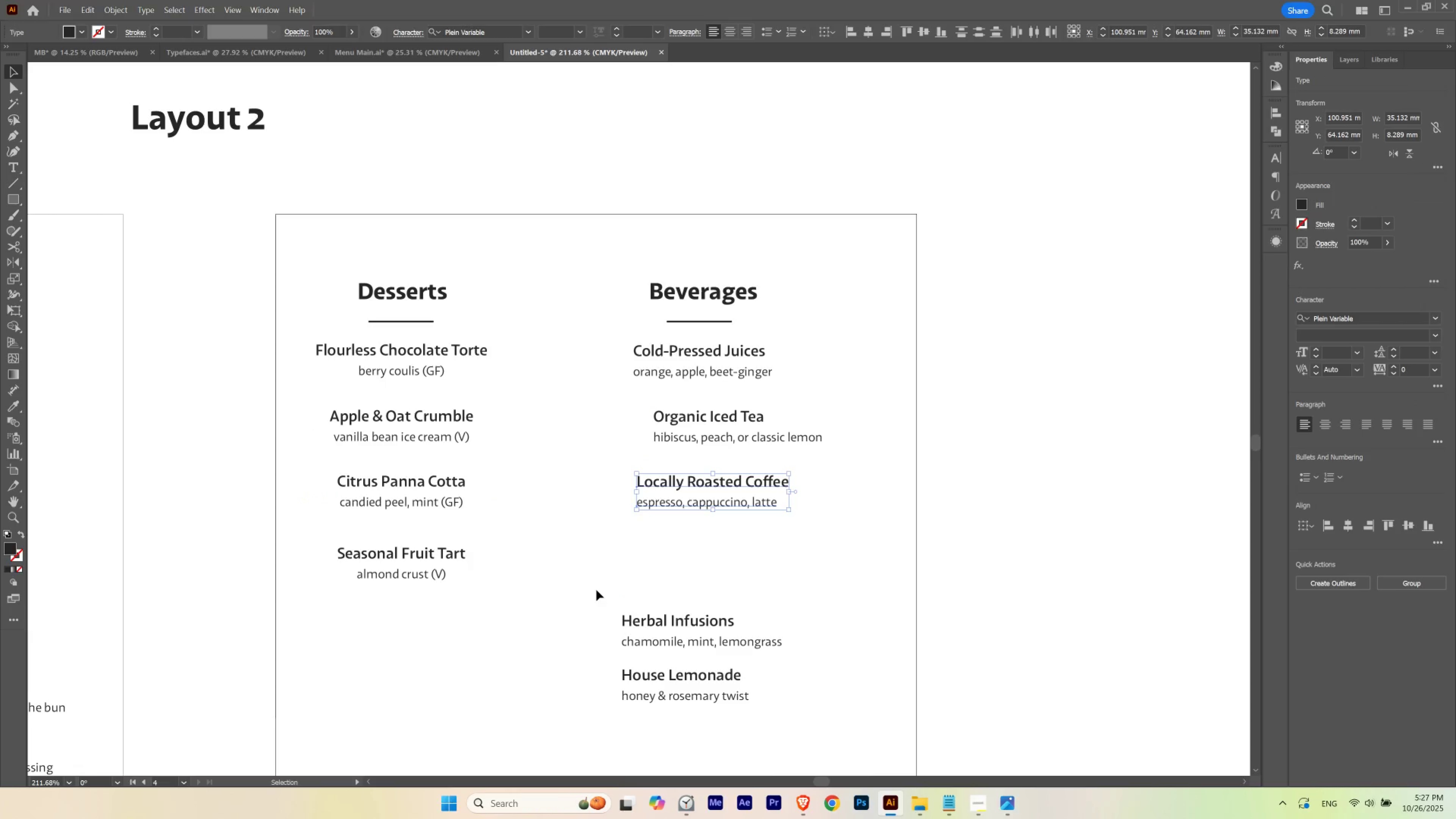 
left_click_drag(start_coordinate=[598, 591], to_coordinate=[645, 647])
 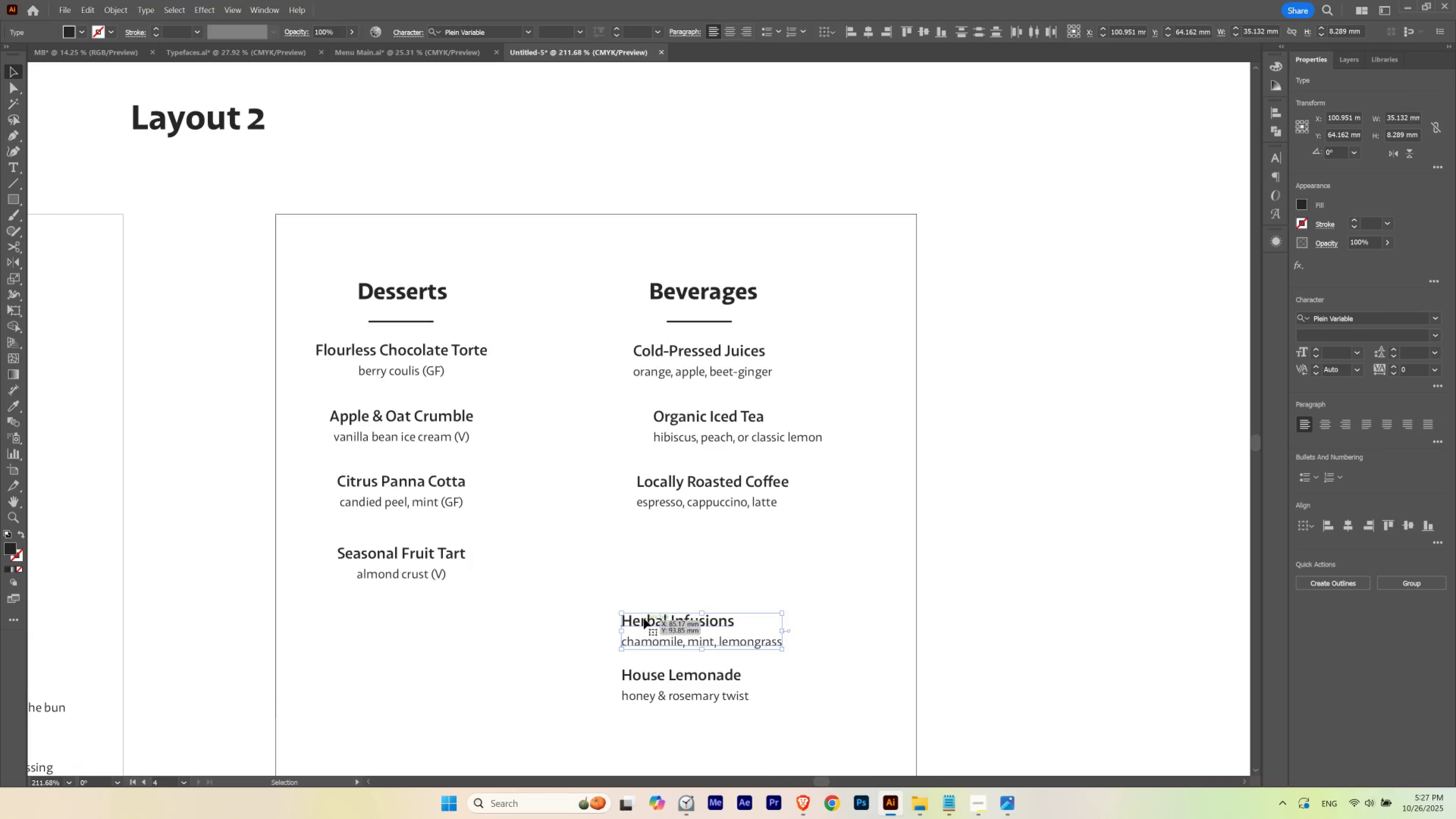 
left_click_drag(start_coordinate=[644, 618], to_coordinate=[495, 550])
 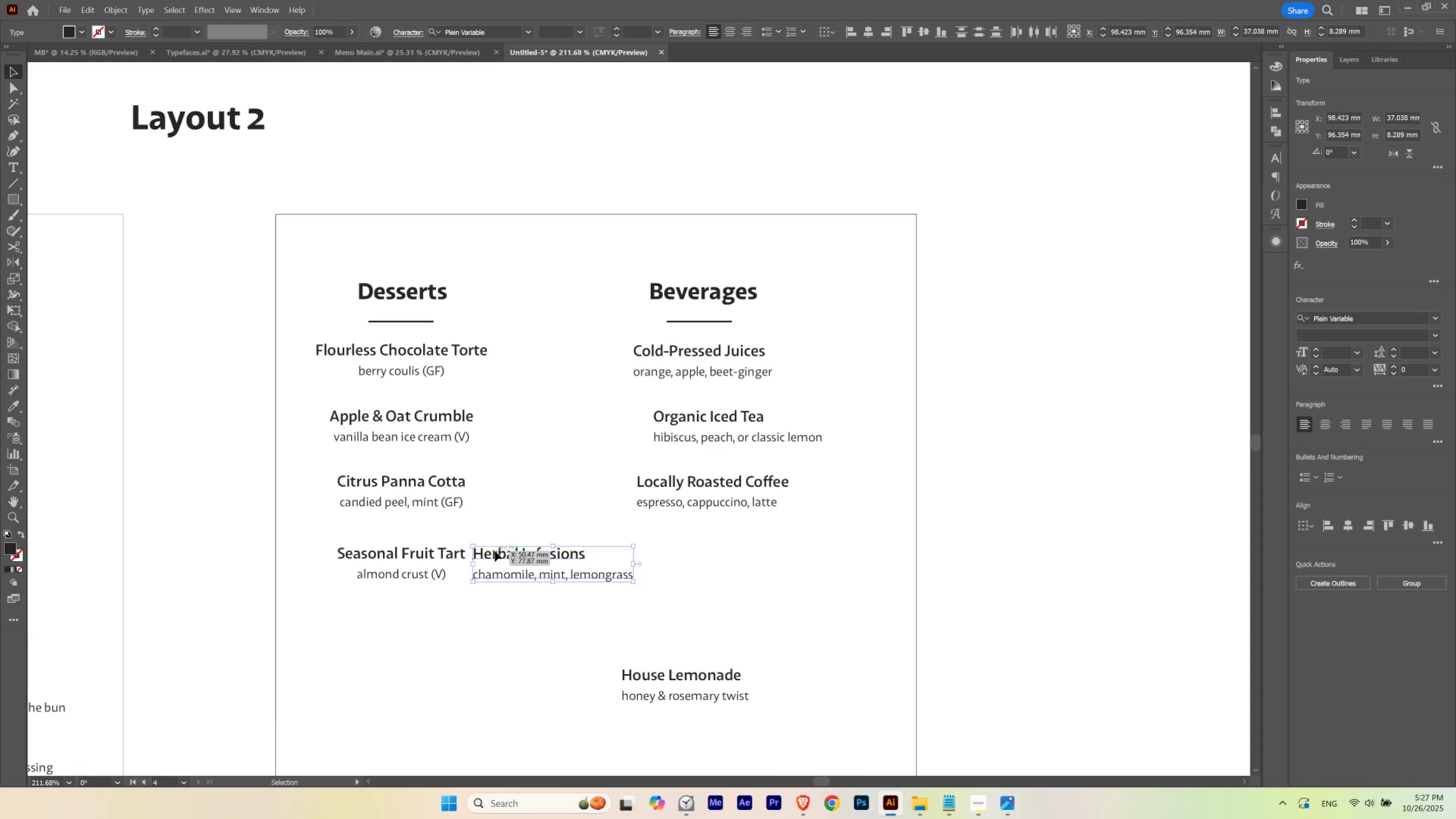 
left_click_drag(start_coordinate=[495, 551], to_coordinate=[668, 568])
 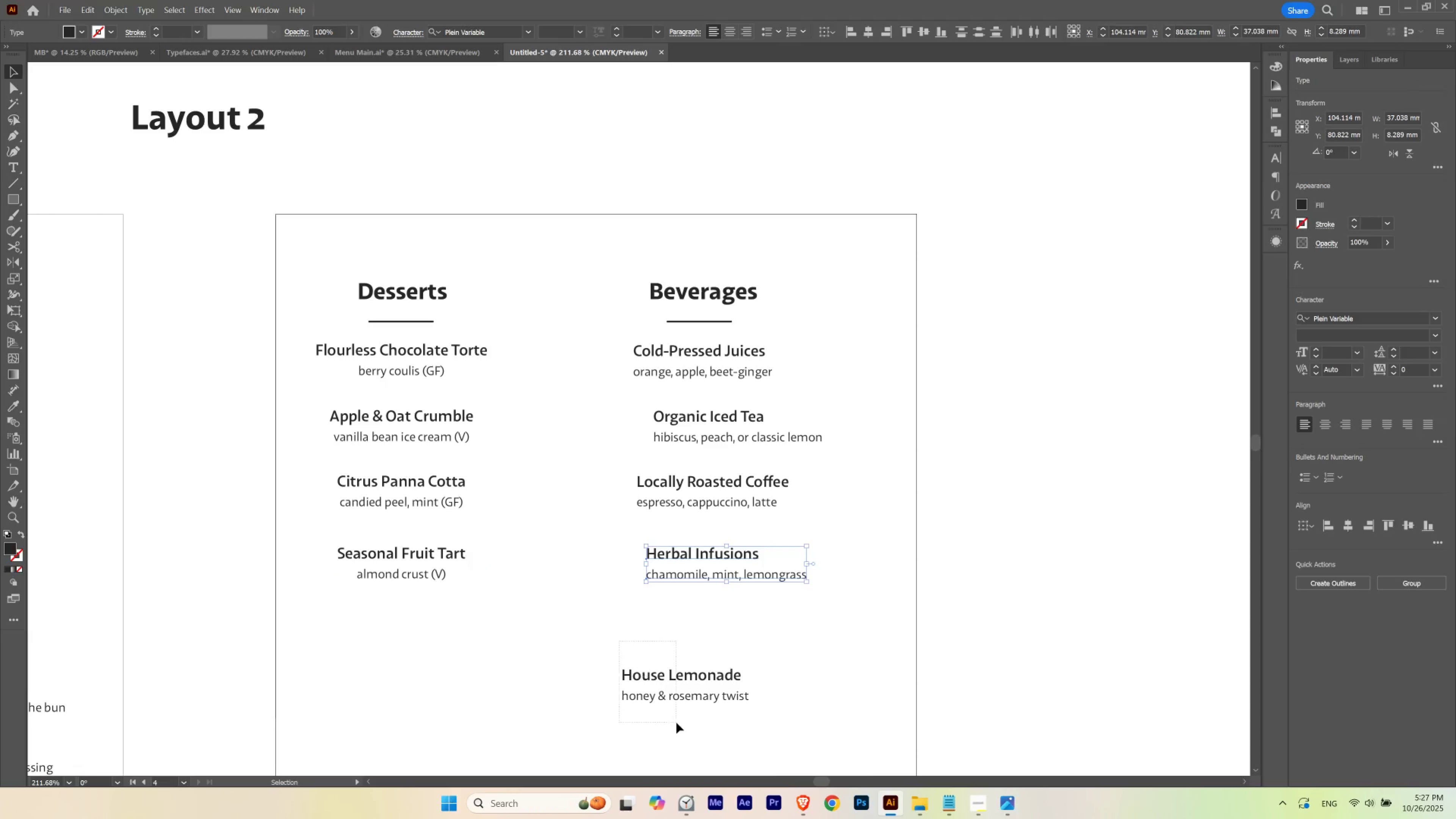 
hold_key(key=ShiftLeft, duration=1.52)
 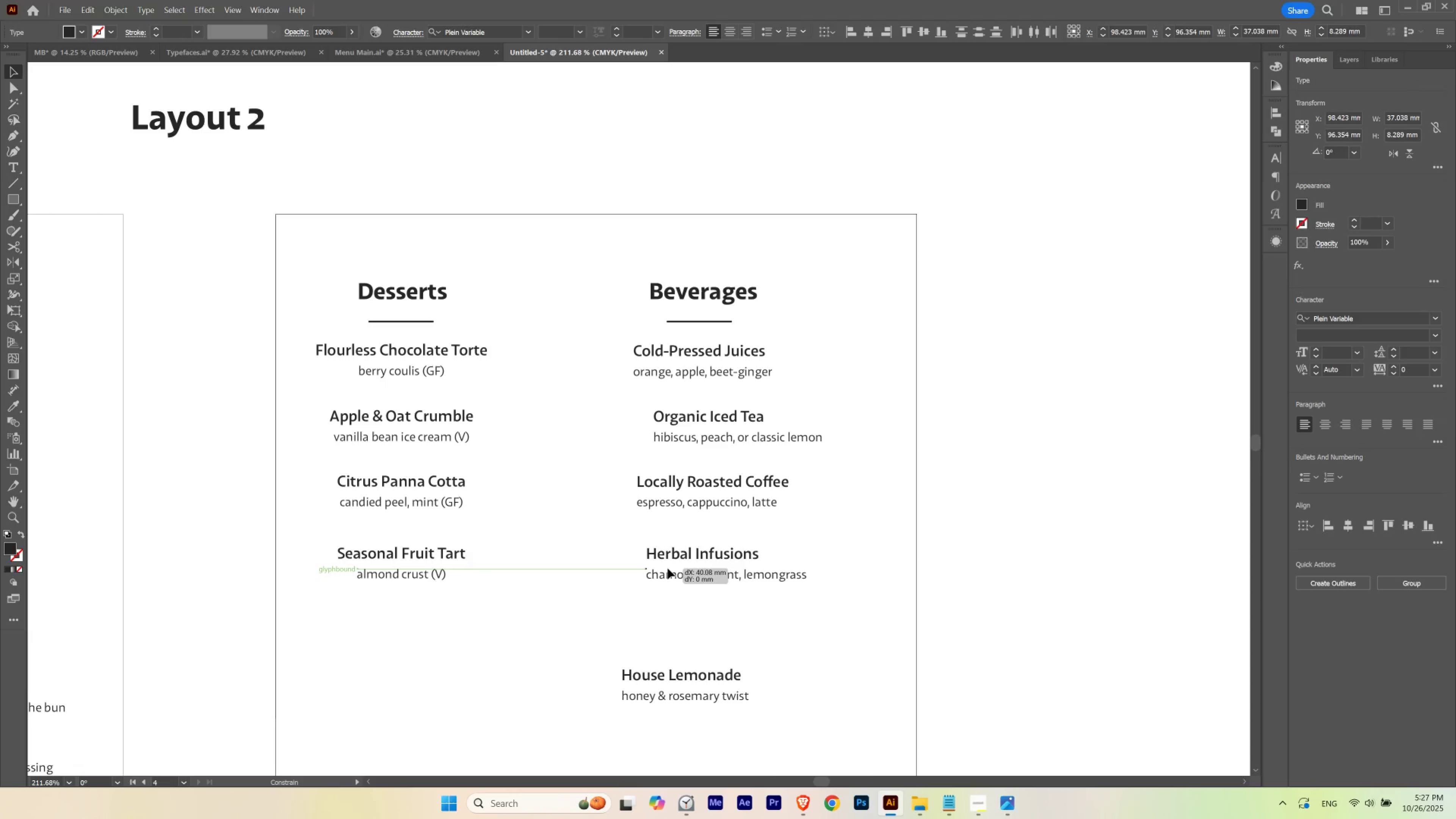 
hold_key(key=ShiftLeft, duration=0.73)
 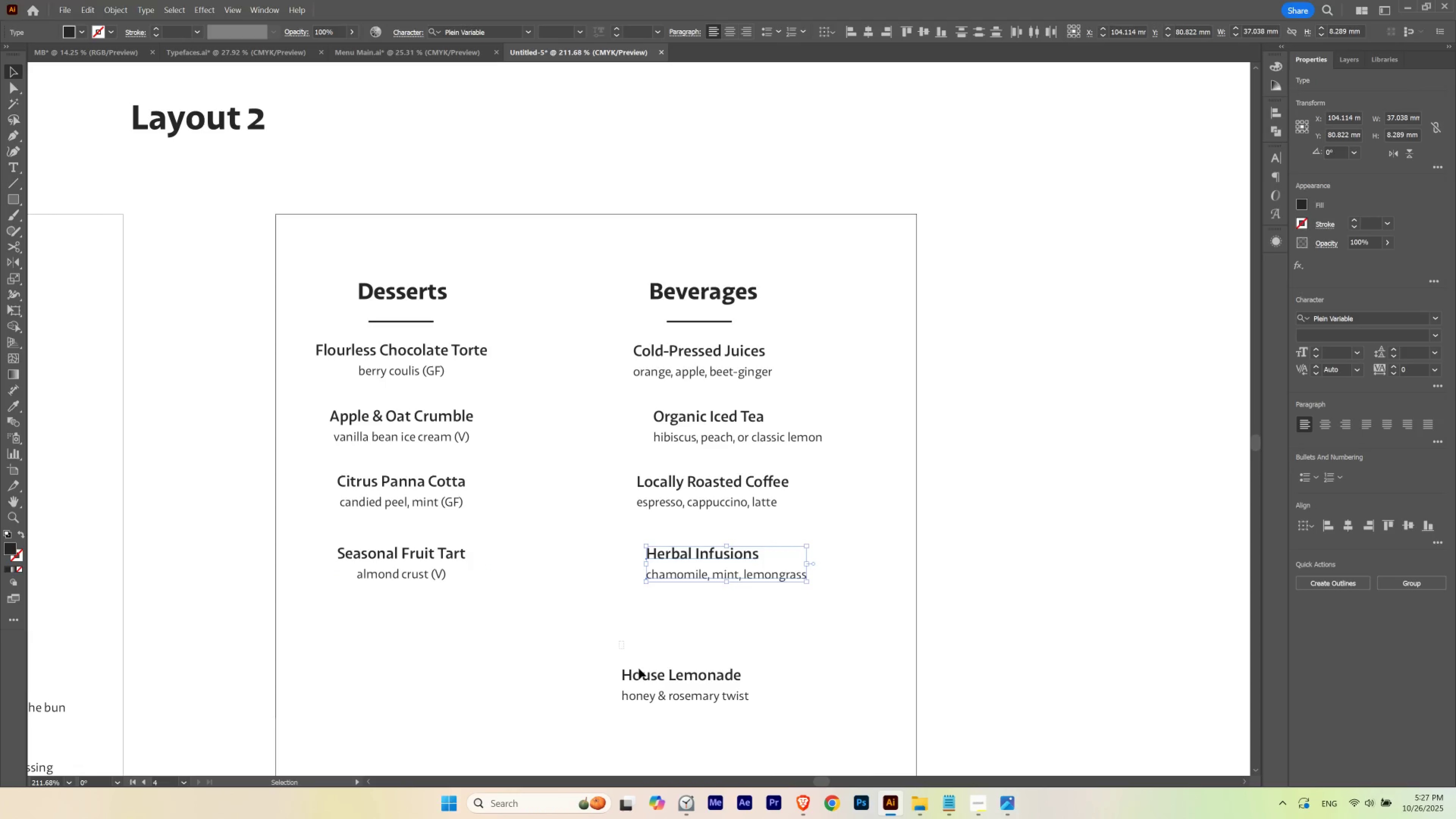 
left_click_drag(start_coordinate=[619, 641], to_coordinate=[676, 722])
 